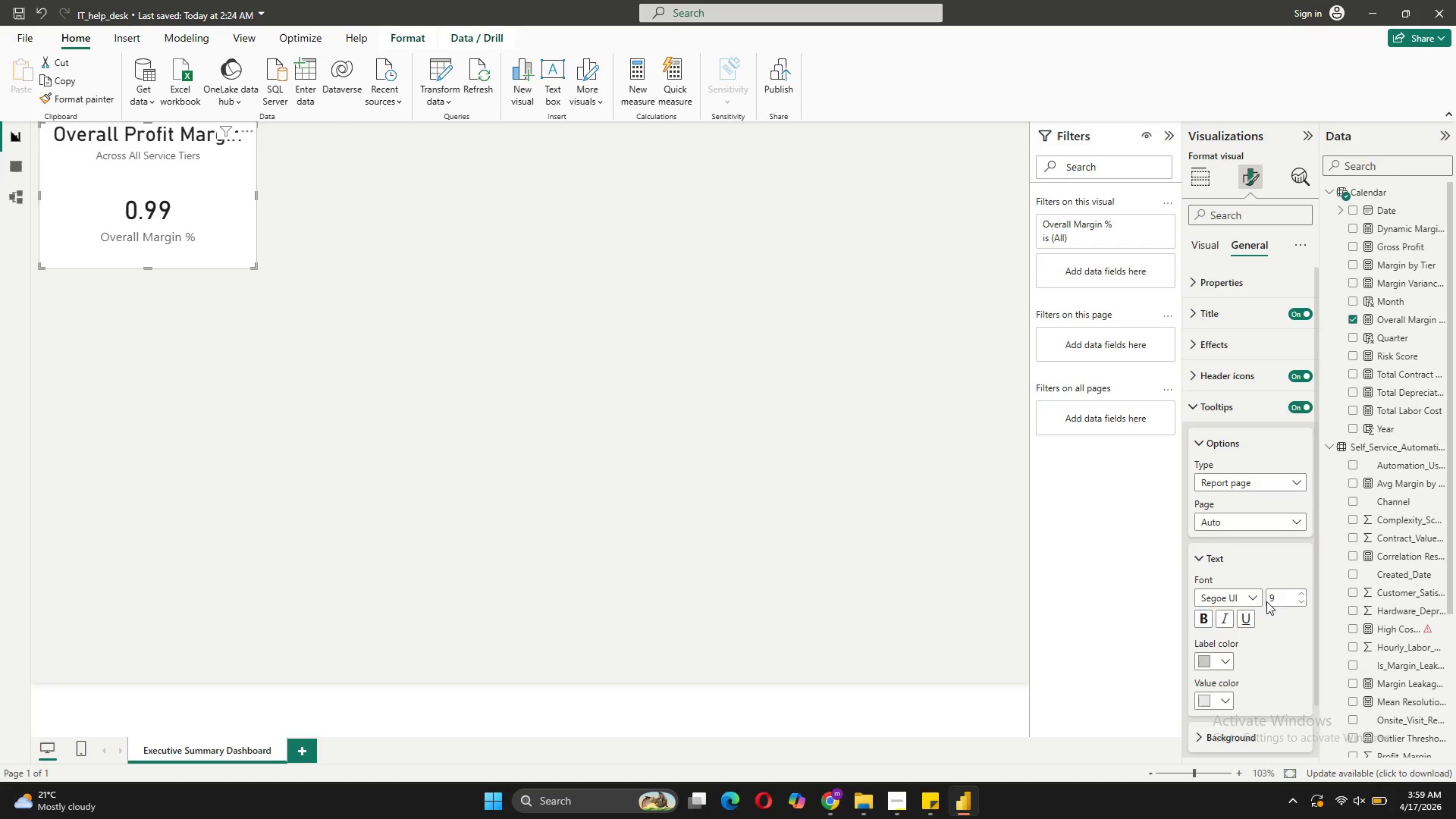 
scroll: coordinate [1247, 574], scroll_direction: down, amount: 9.0
 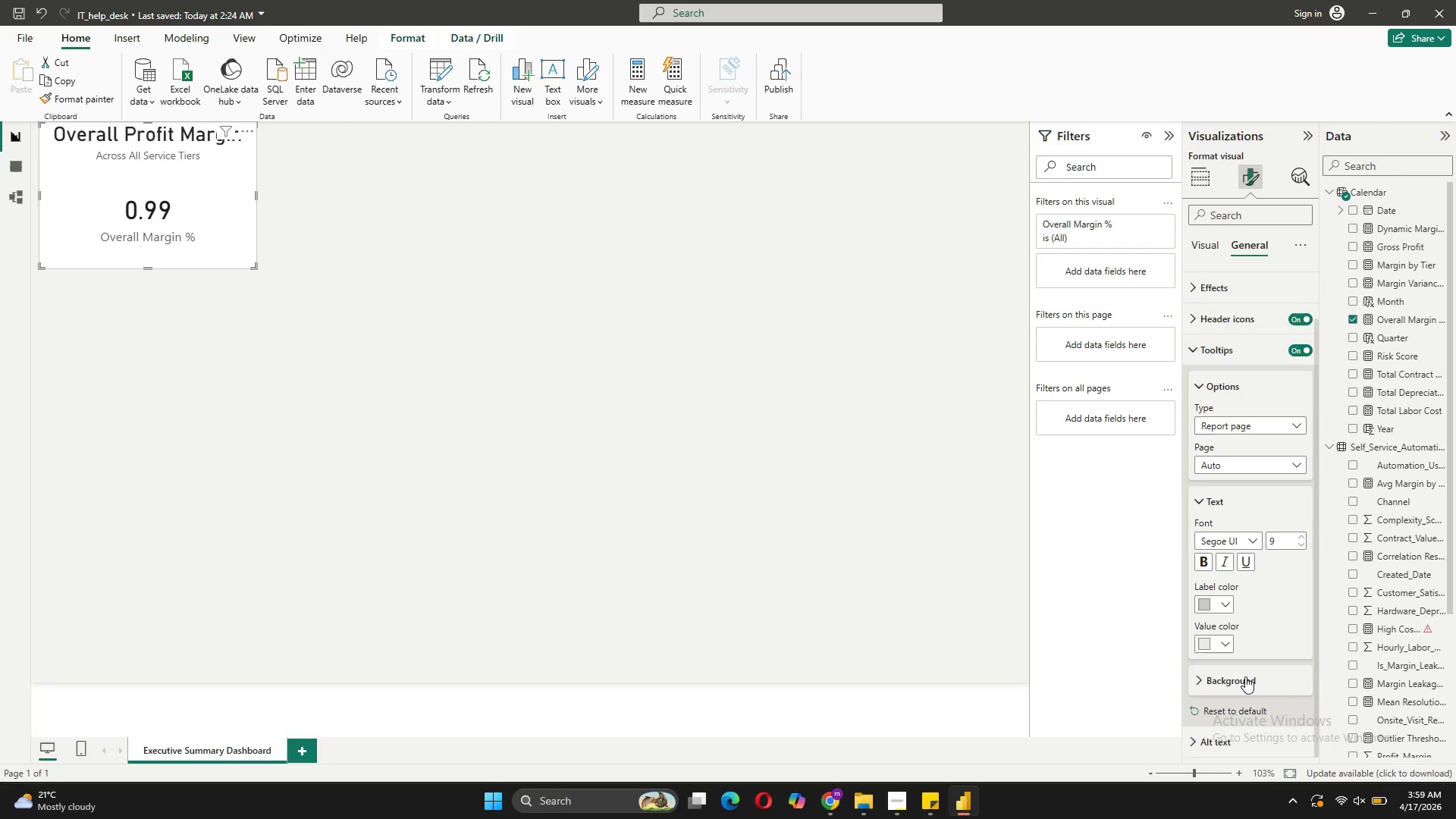 
left_click([1245, 676])
 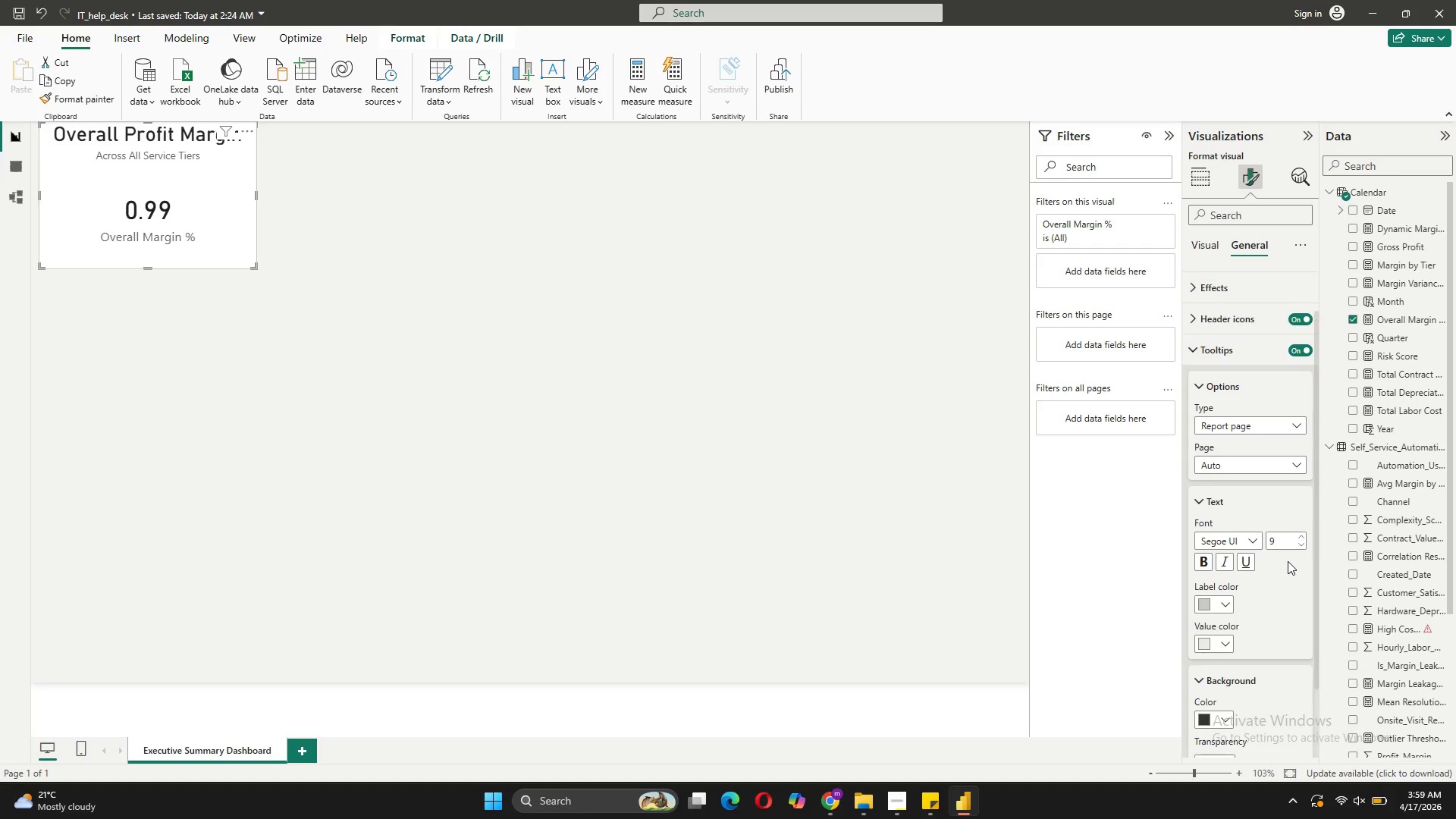 
scroll: coordinate [1288, 561], scroll_direction: down, amount: 5.0
 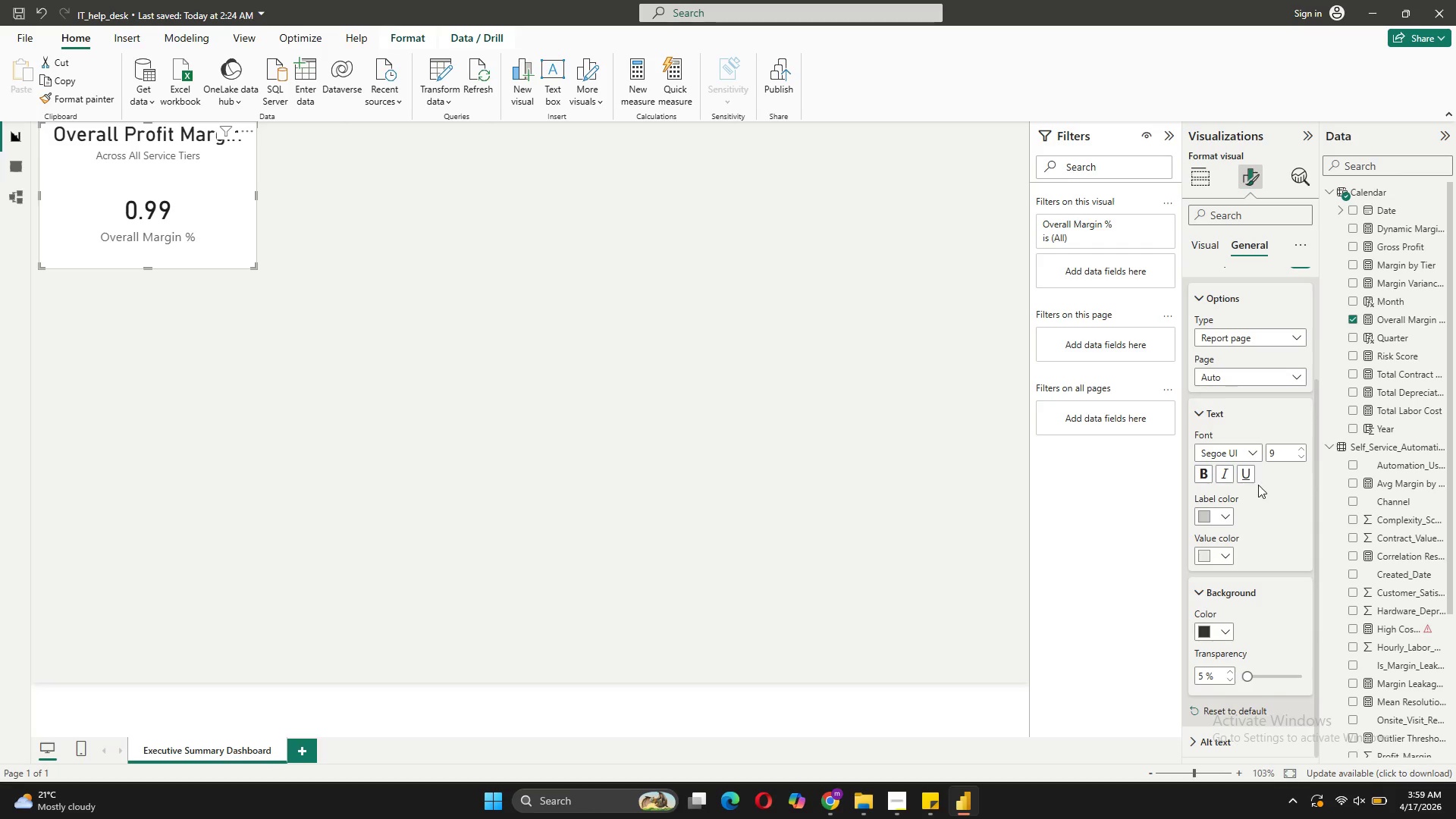 
scroll: coordinate [1207, 476], scroll_direction: up, amount: 2.0
 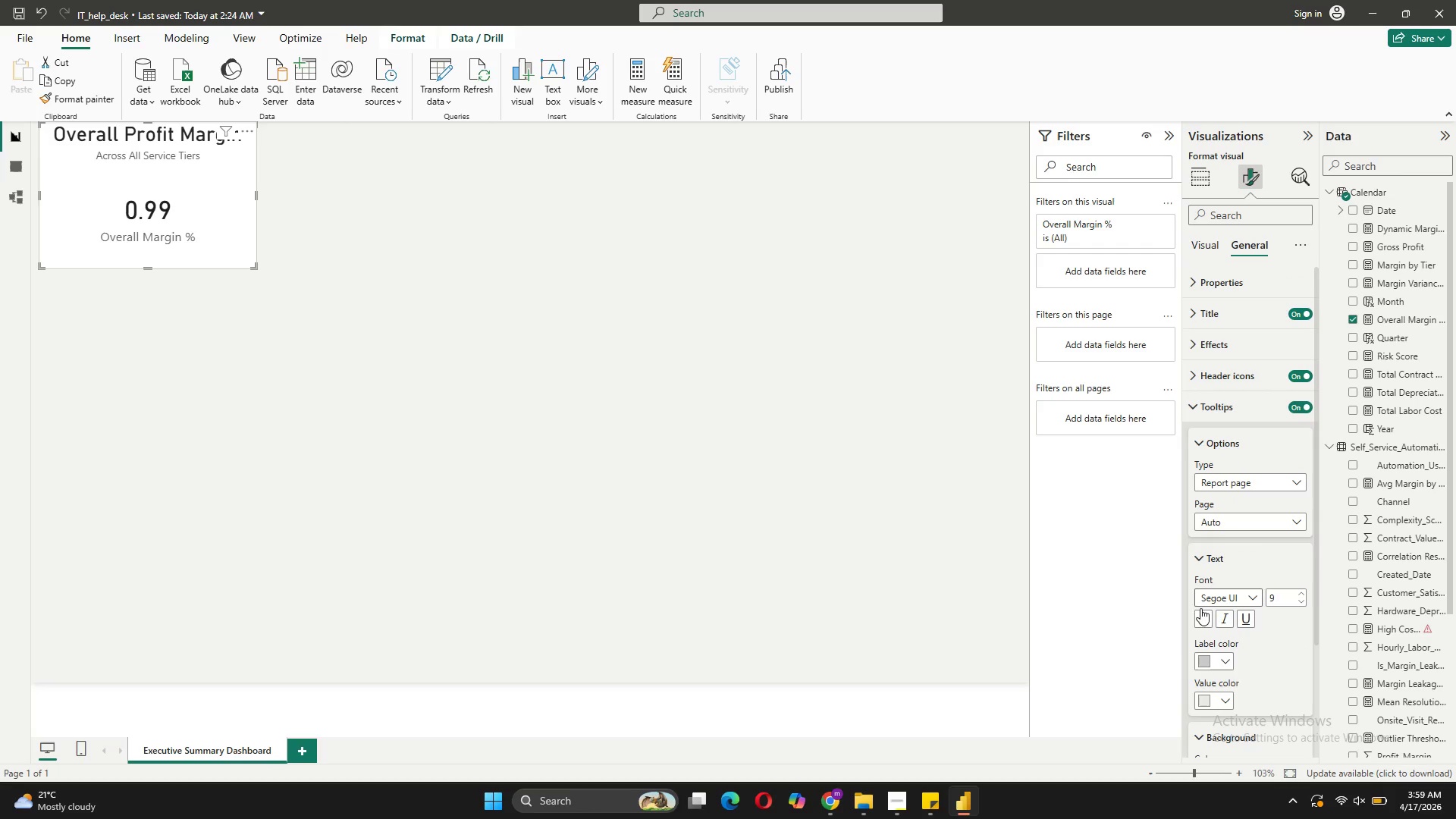 
scroll: coordinate [1245, 551], scroll_direction: down, amount: 3.0
 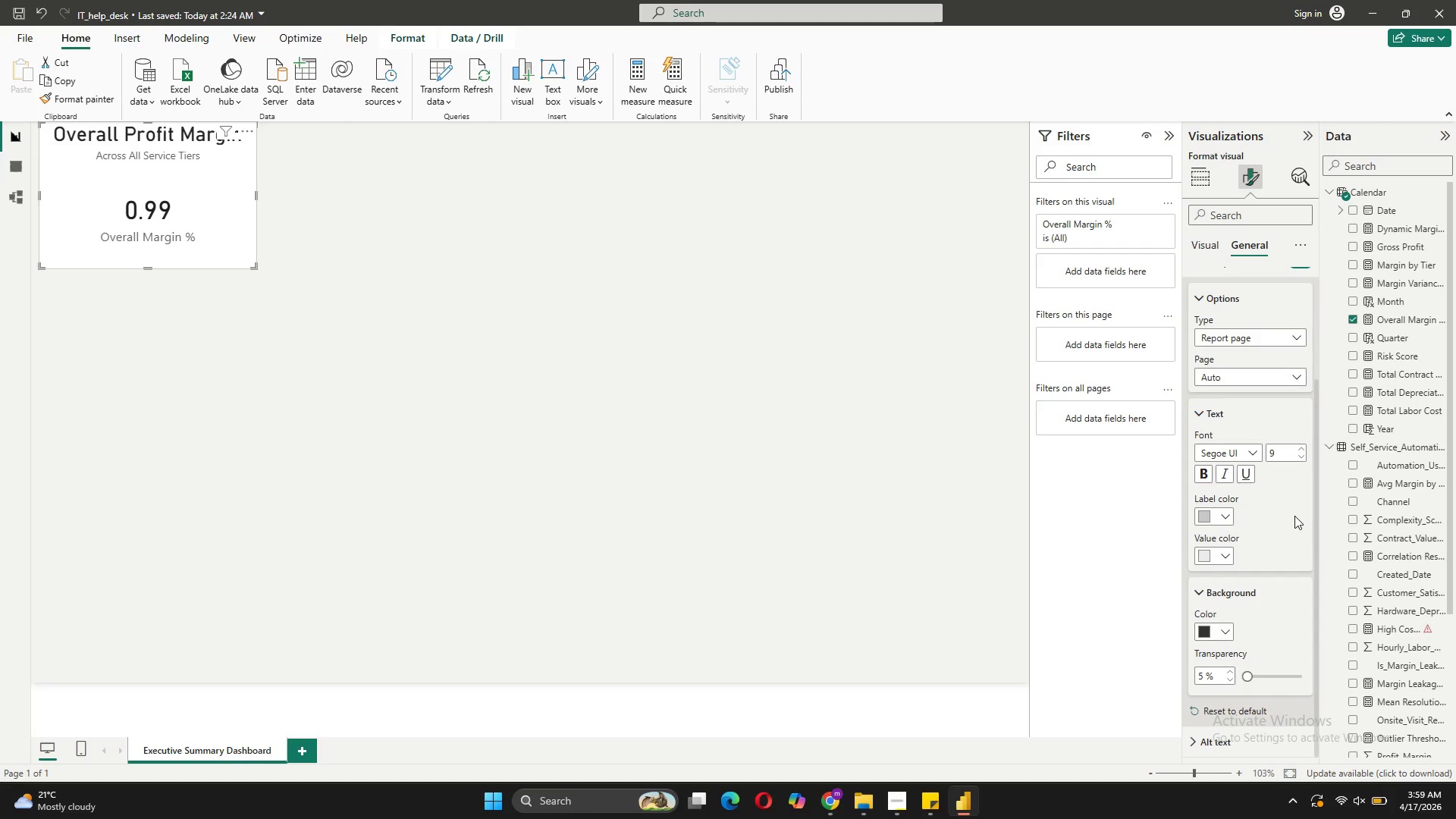 
left_click([1203, 301])
 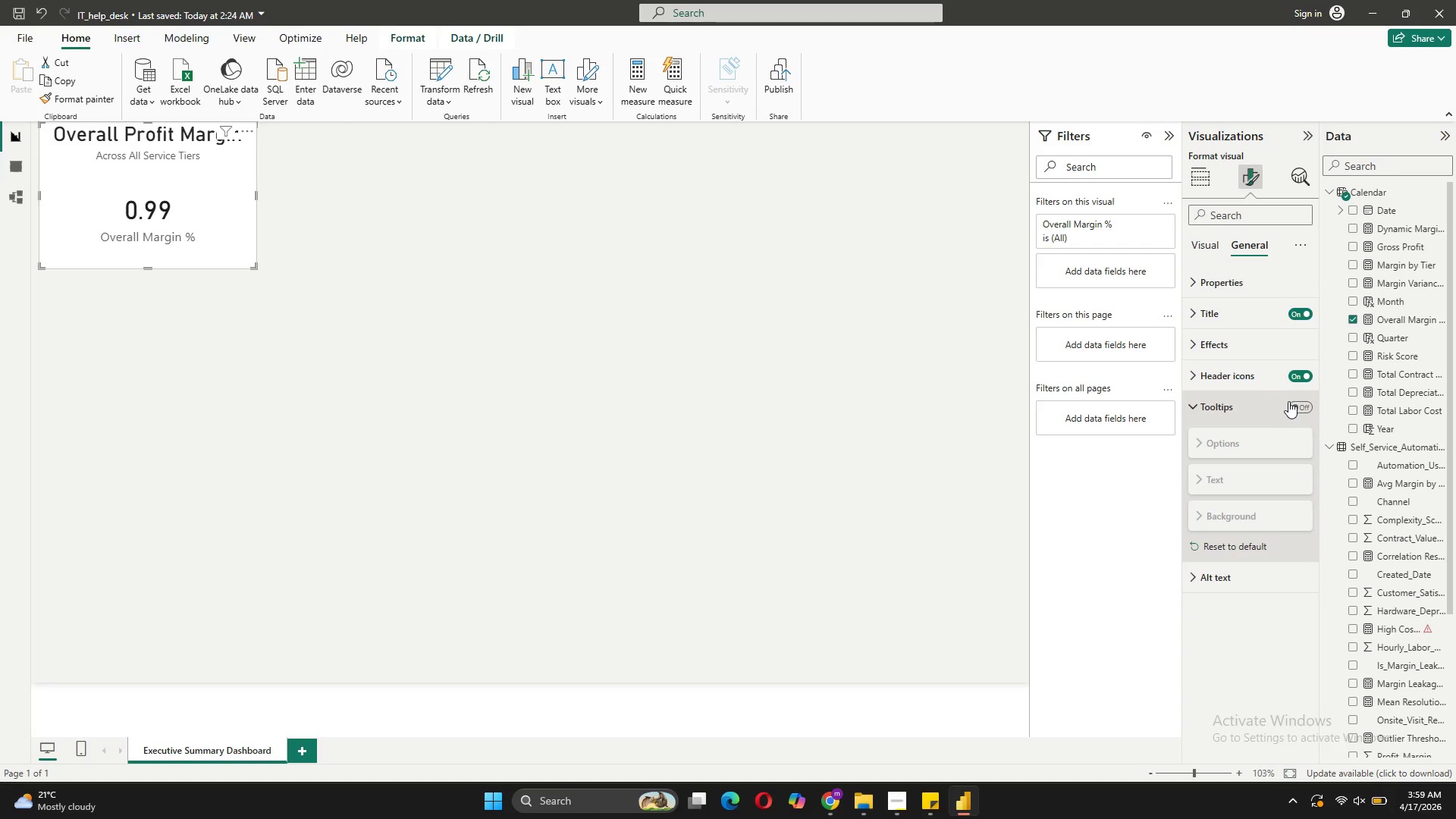 
wait(5.91)
 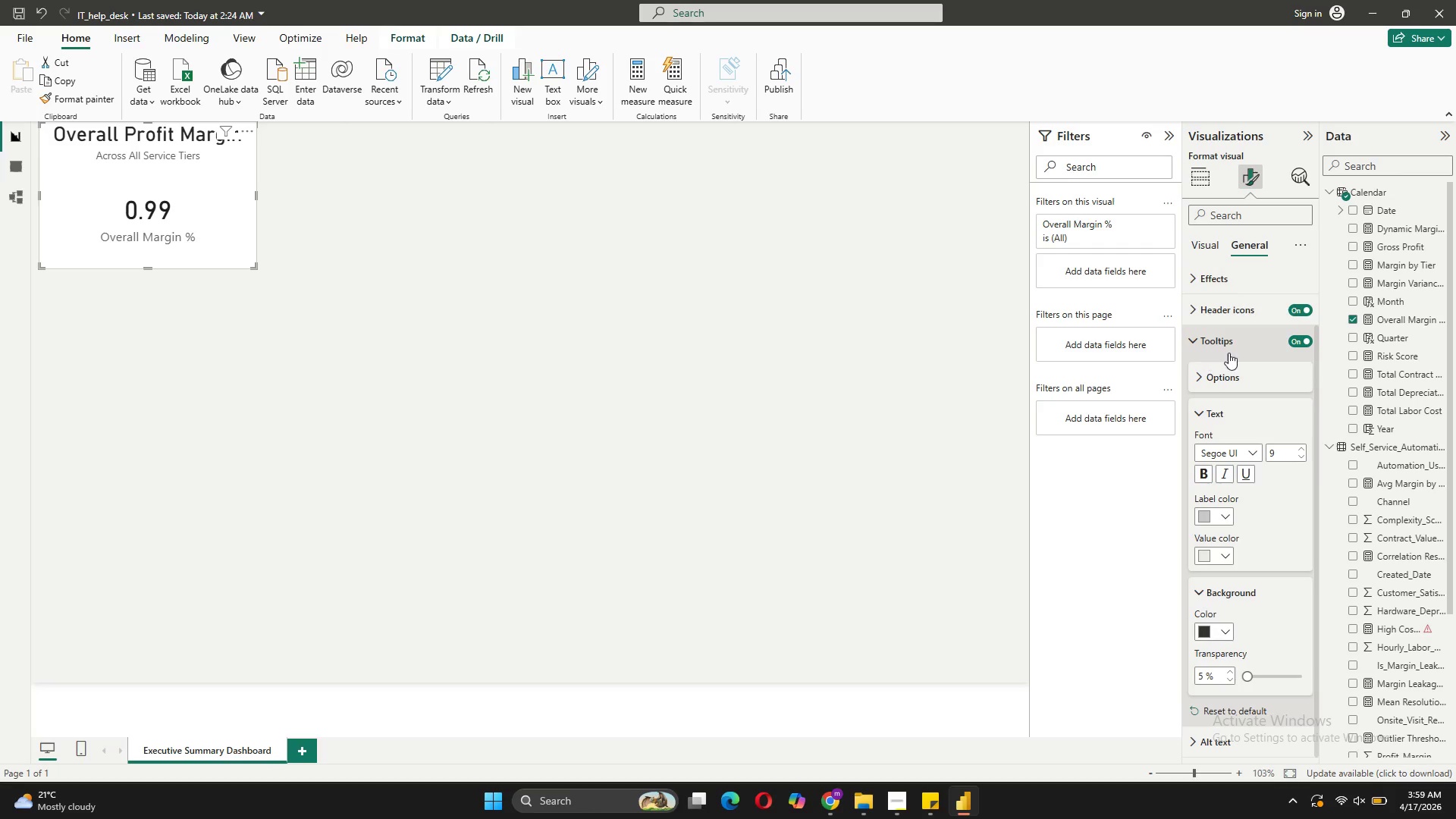 
mouse_move([1288, 415])
 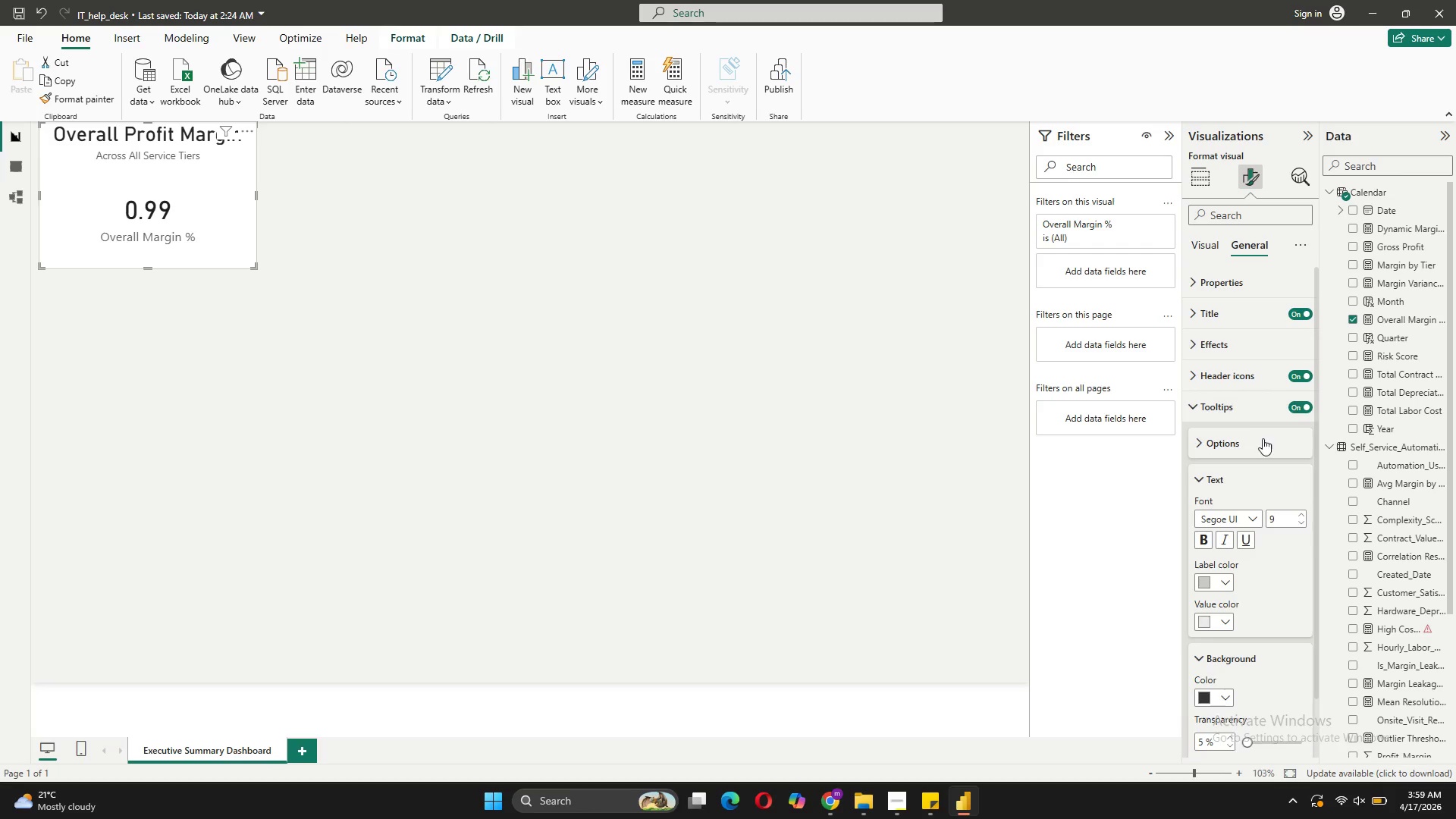 
left_click([1262, 439])
 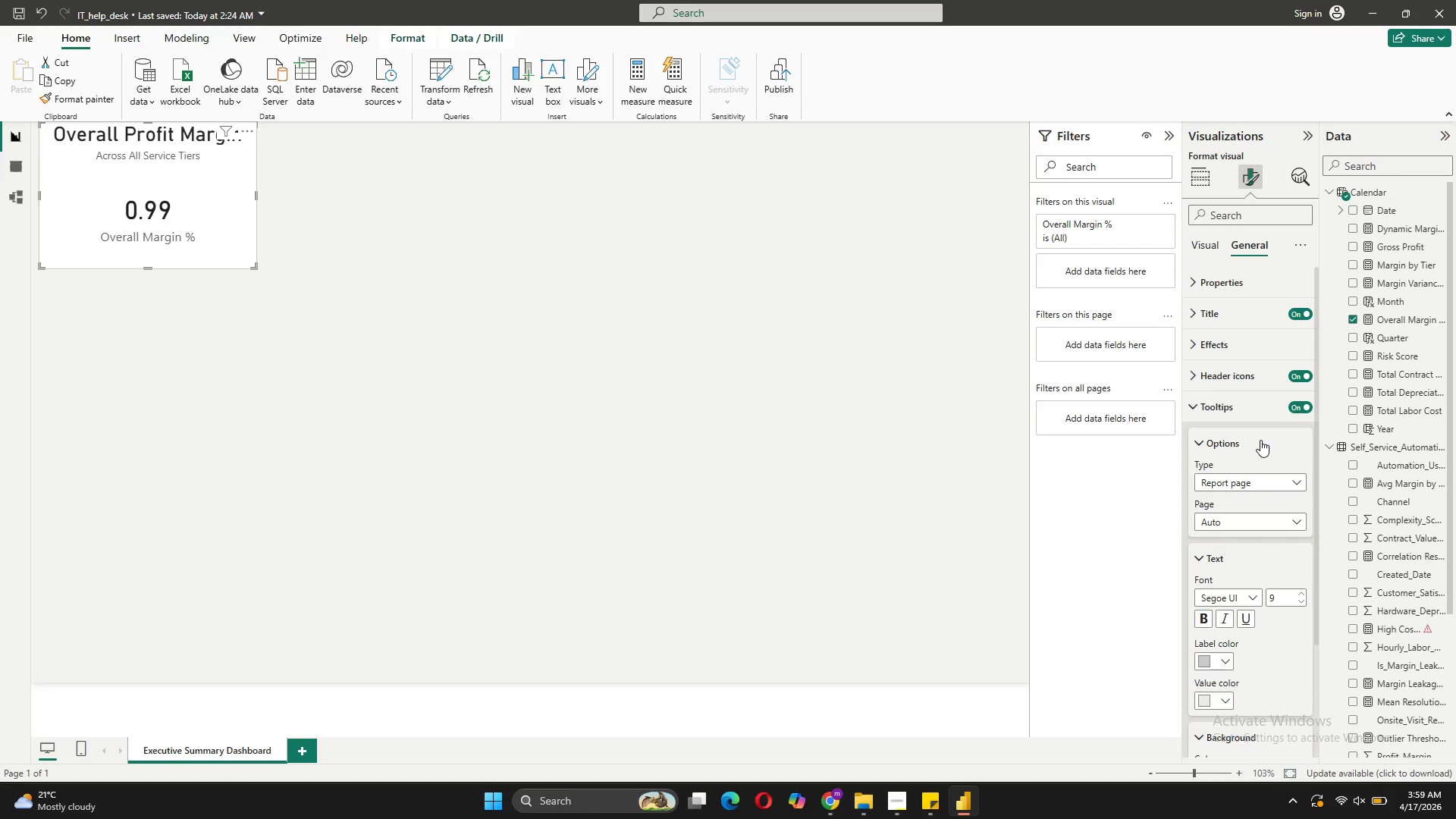 
left_click([1245, 485])
 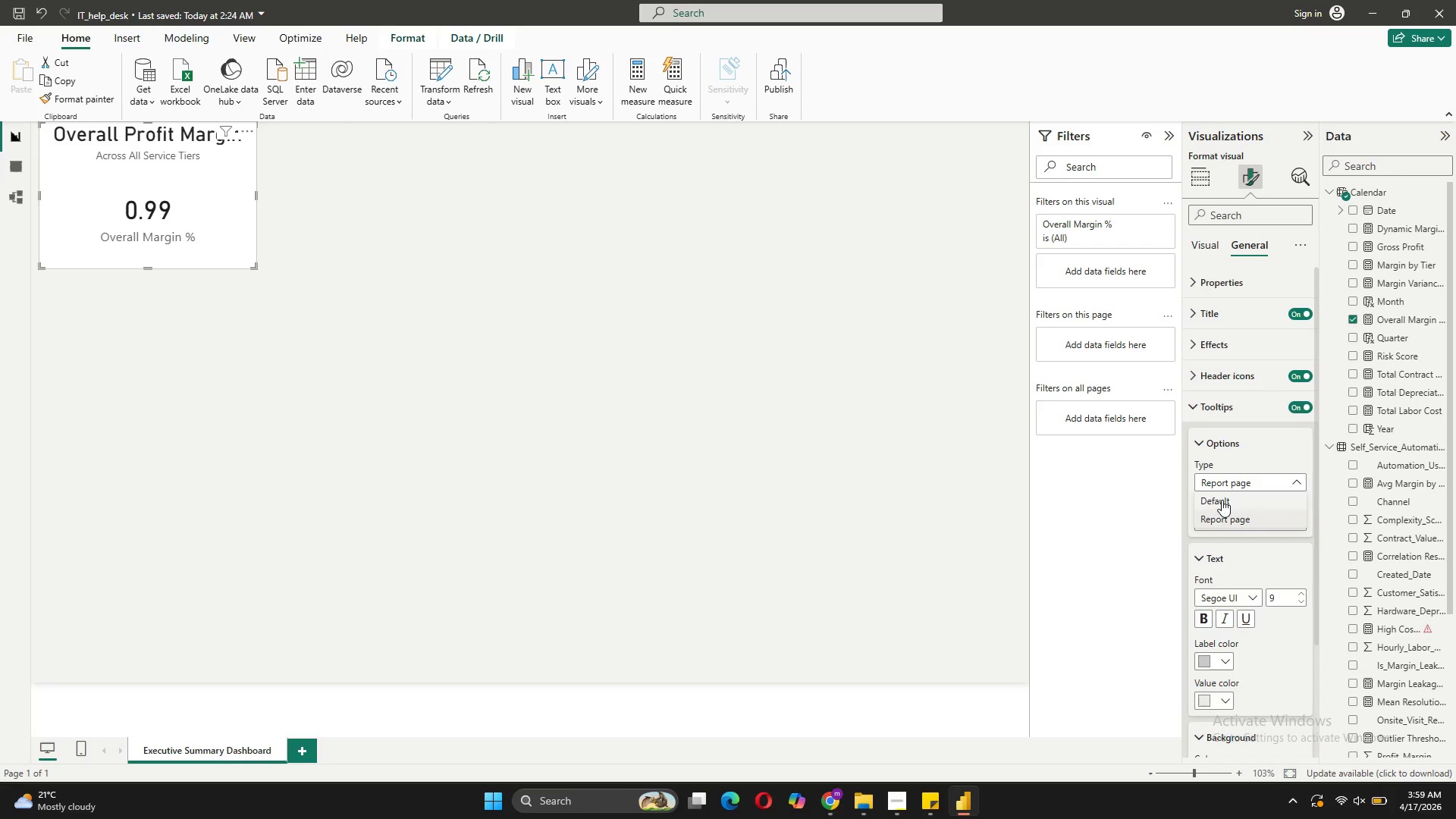 
left_click([1222, 500])
 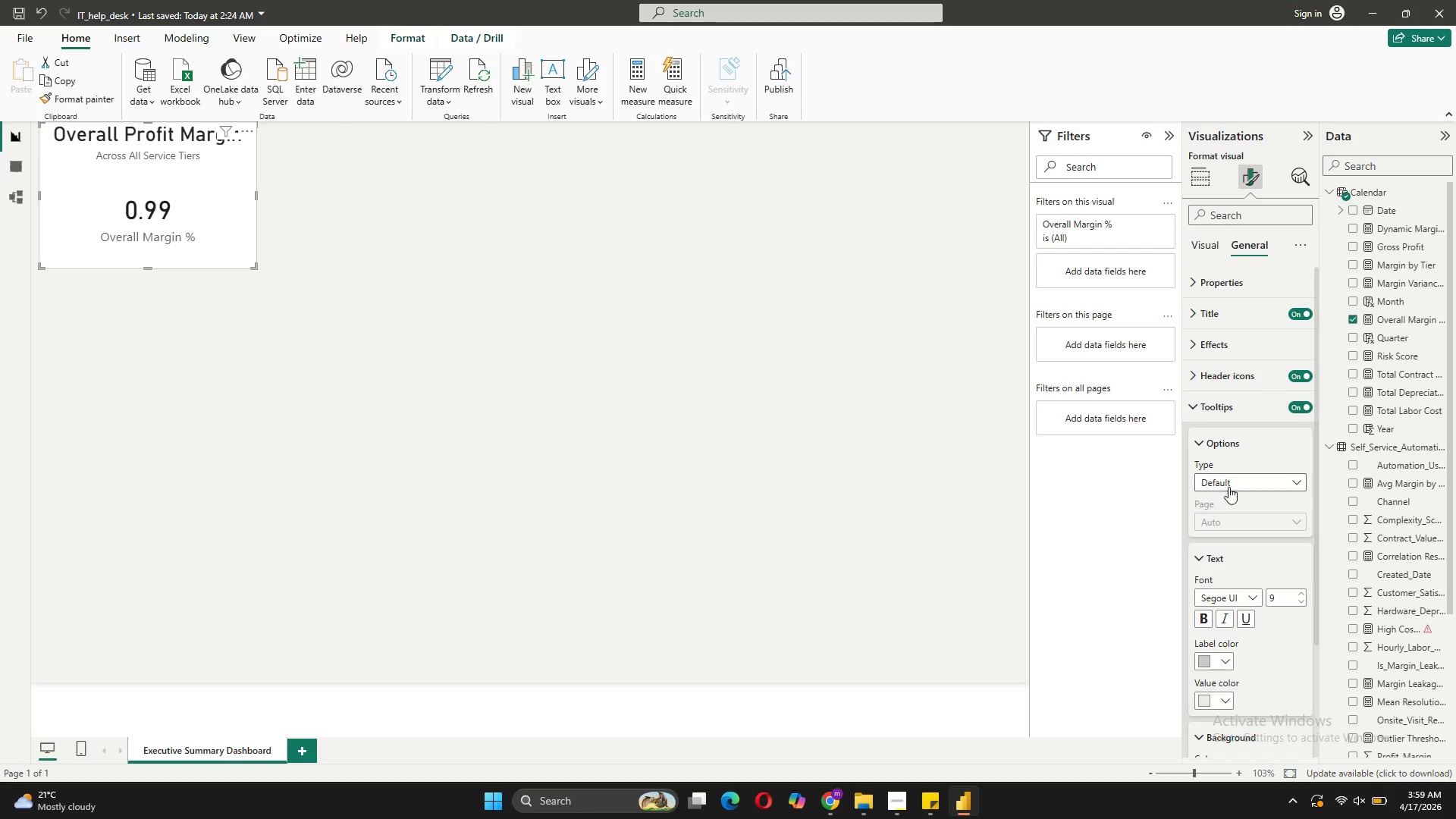 
scroll: coordinate [1256, 447], scroll_direction: down, amount: 7.0
 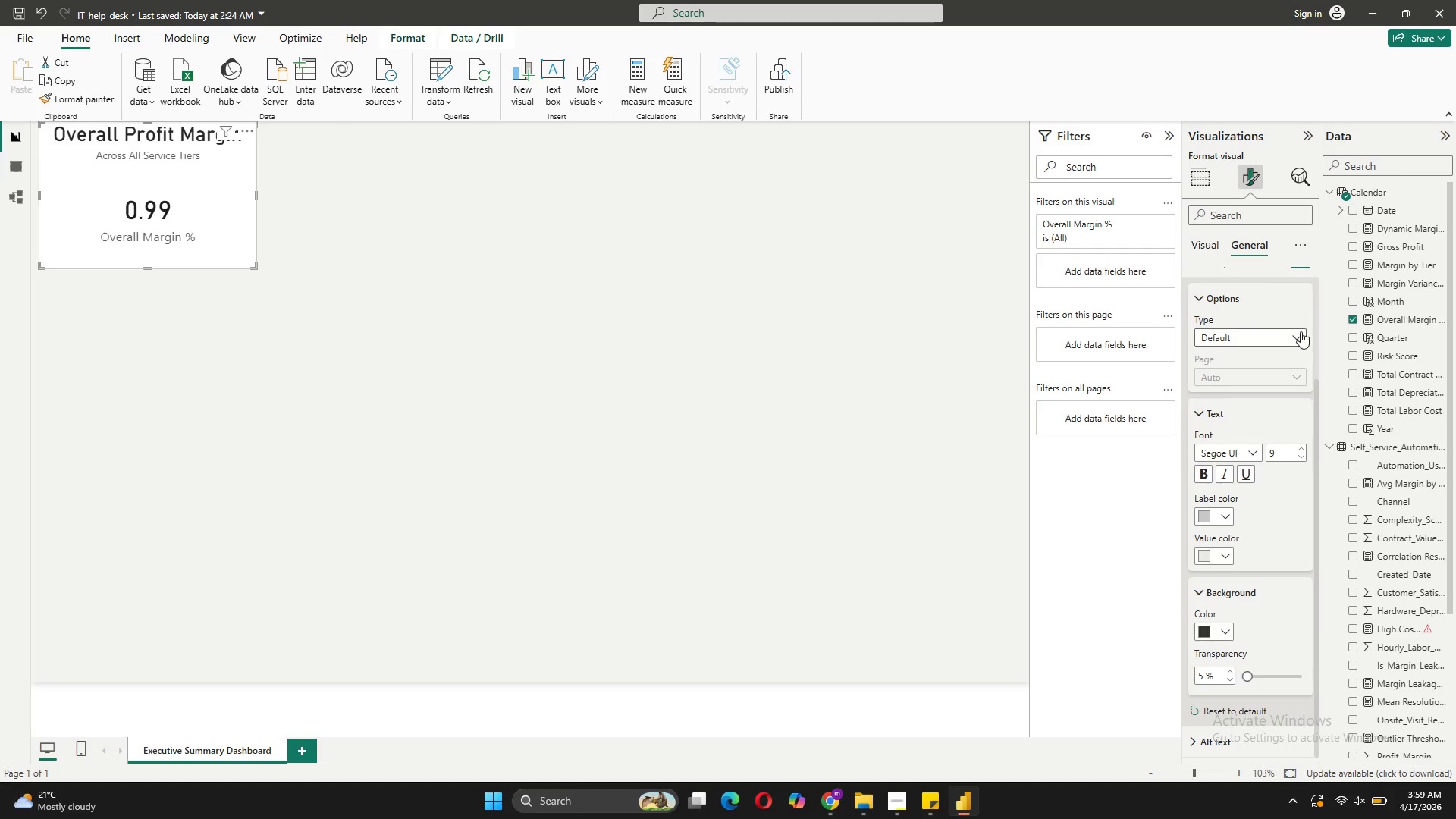 
left_click([1301, 331])
 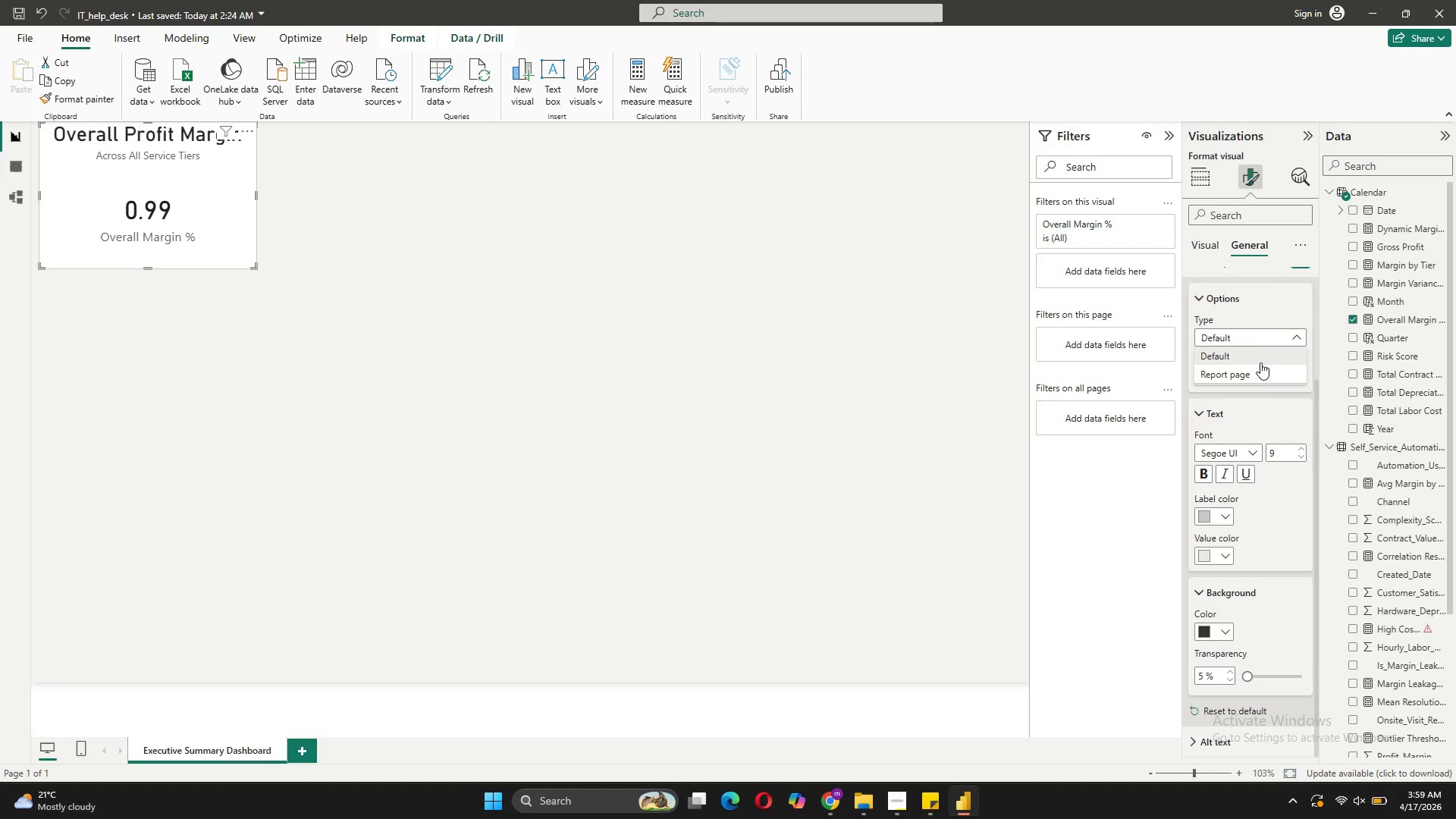 
left_click([1255, 372])
 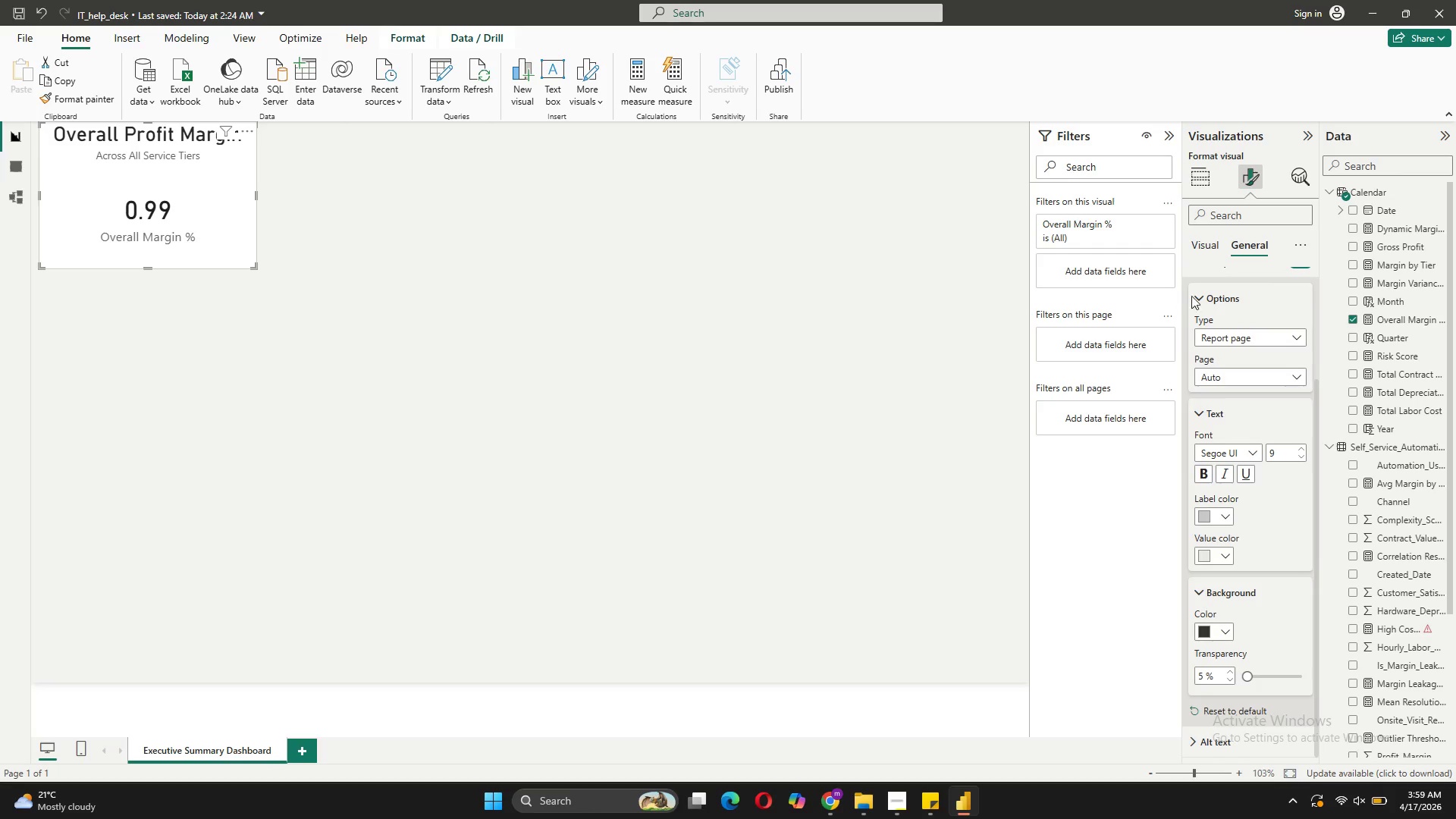 
left_click([1209, 299])
 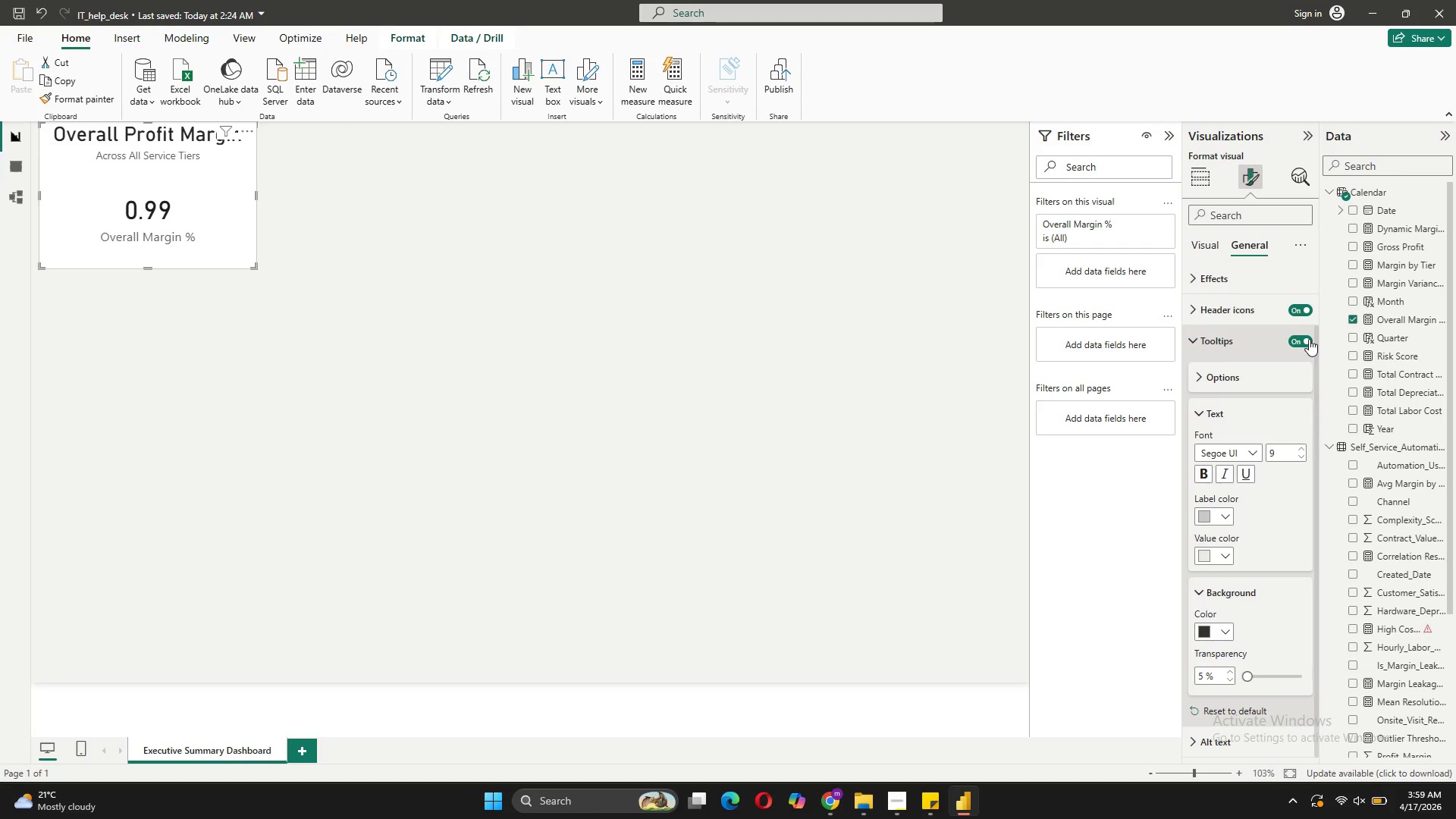 
left_click([1309, 339])
 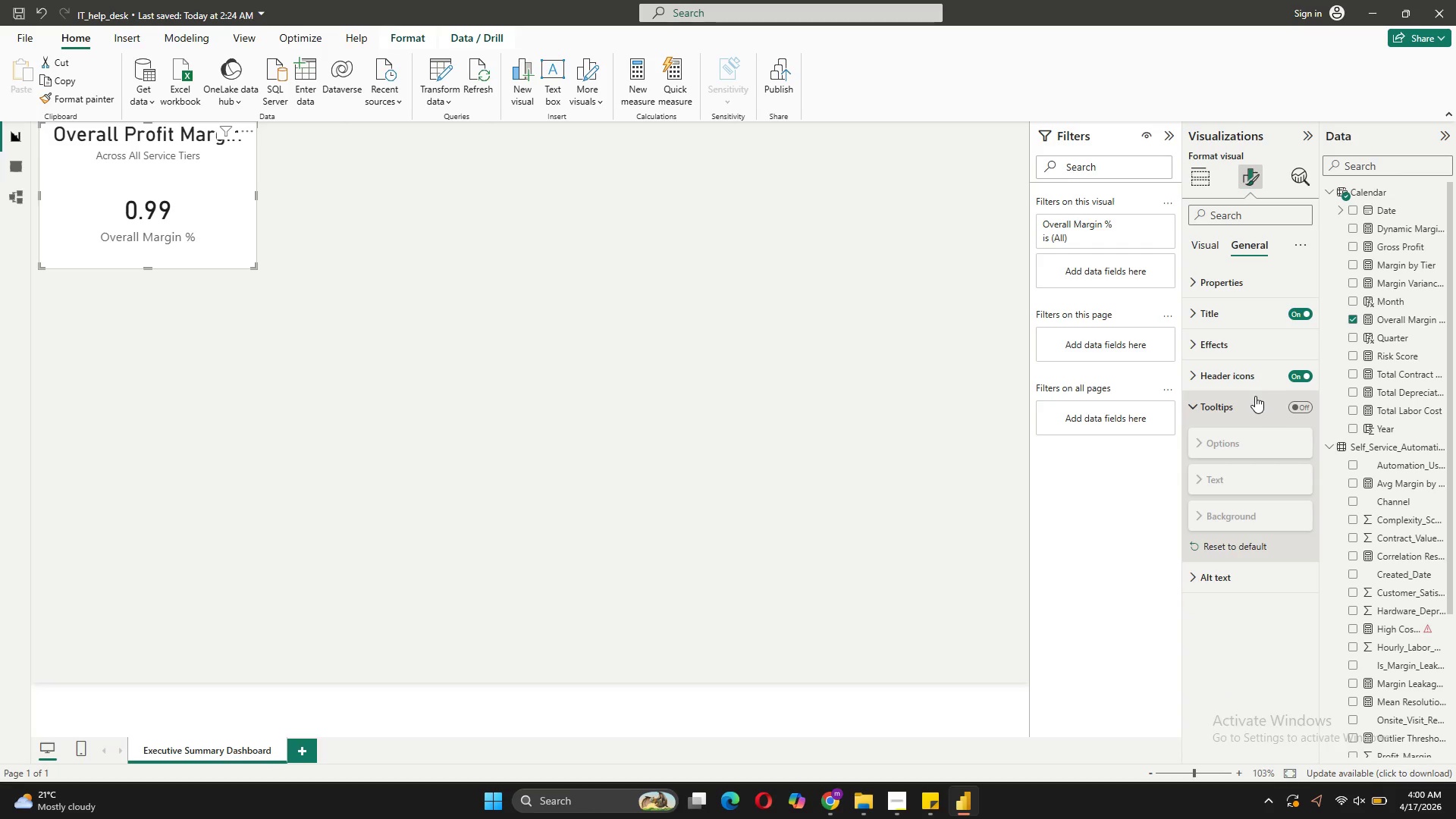 
wait(13.83)
 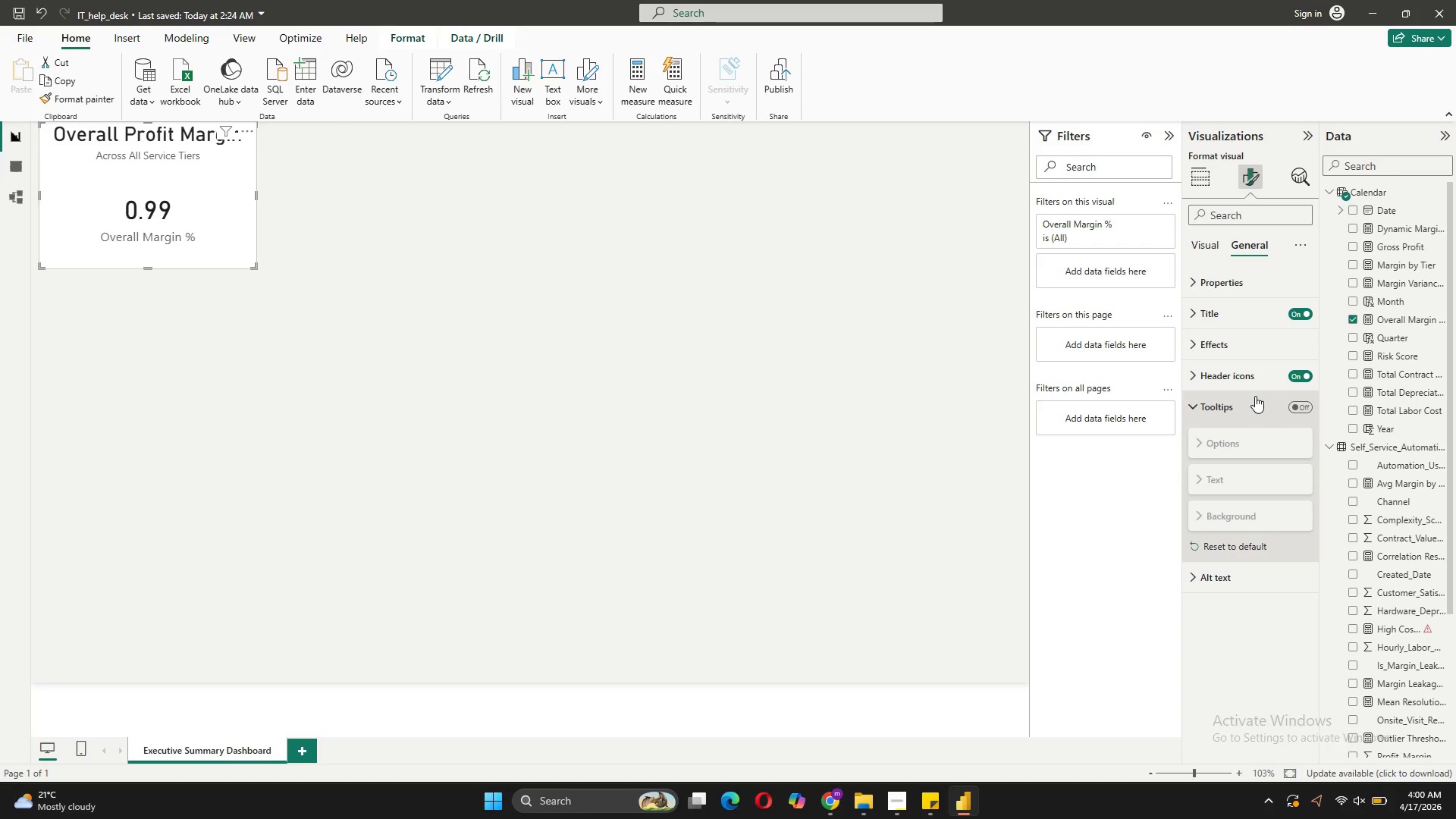 
left_click([391, 247])
 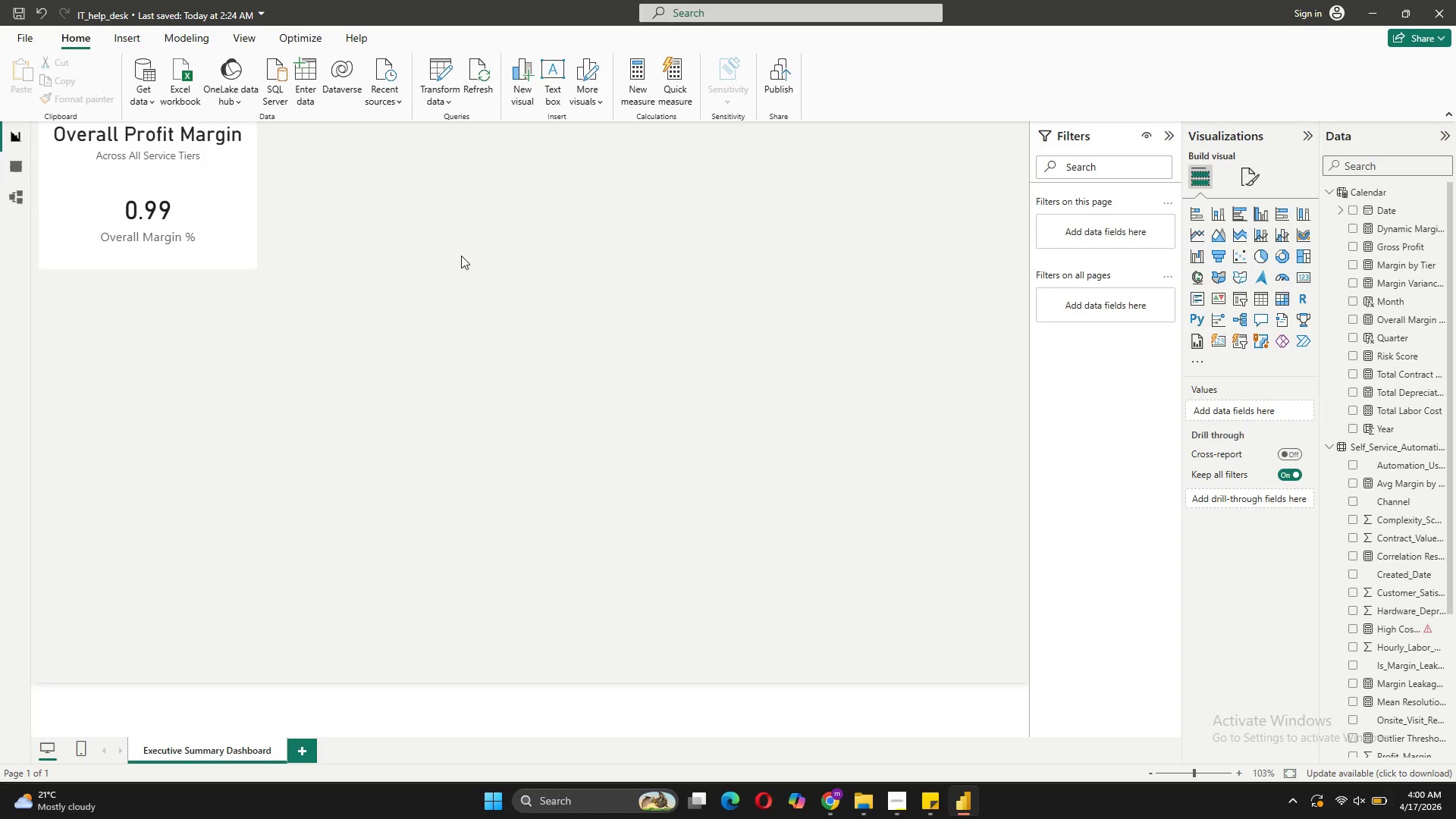 
wait(8.27)
 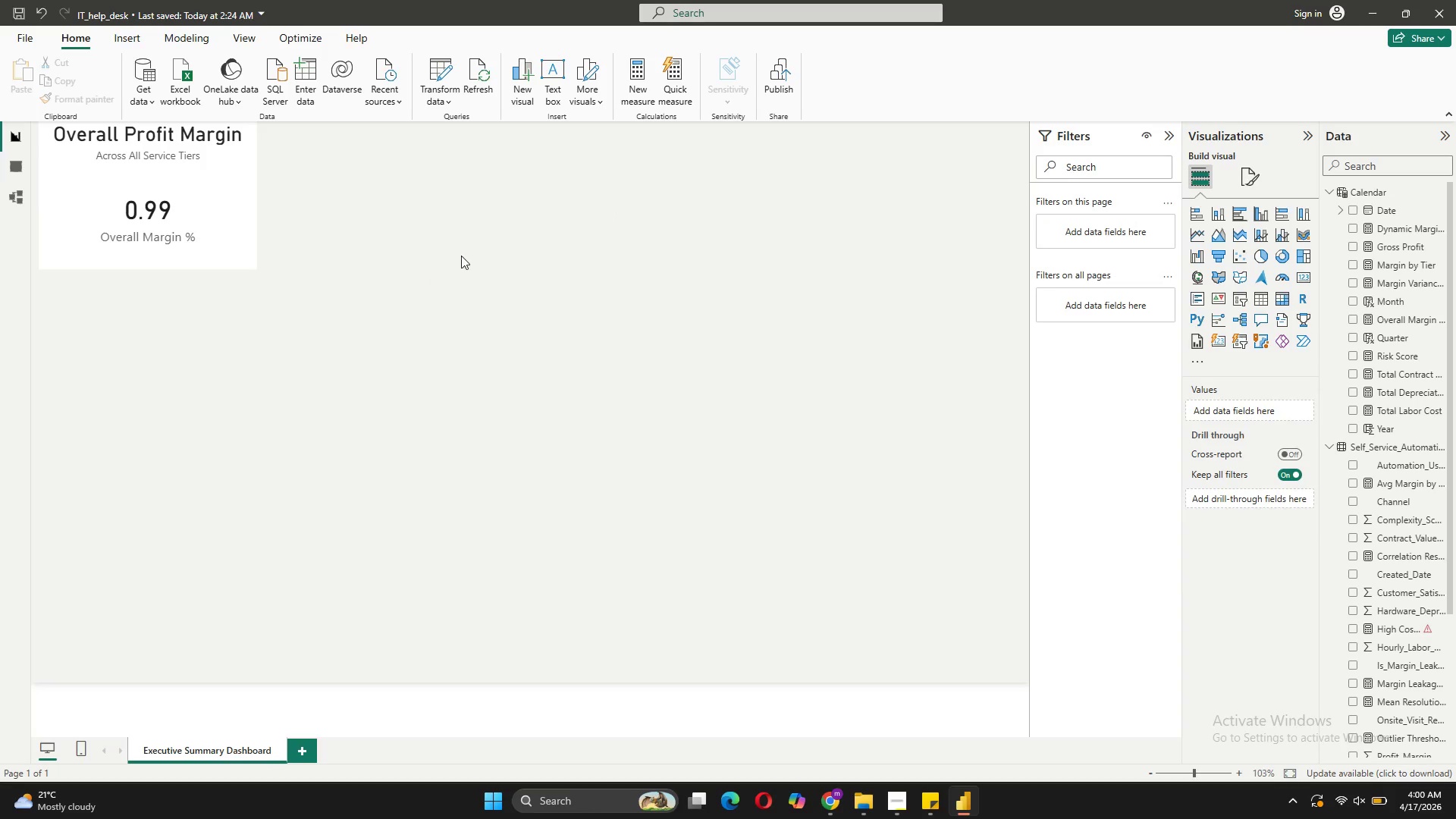 
left_click([1304, 279])
 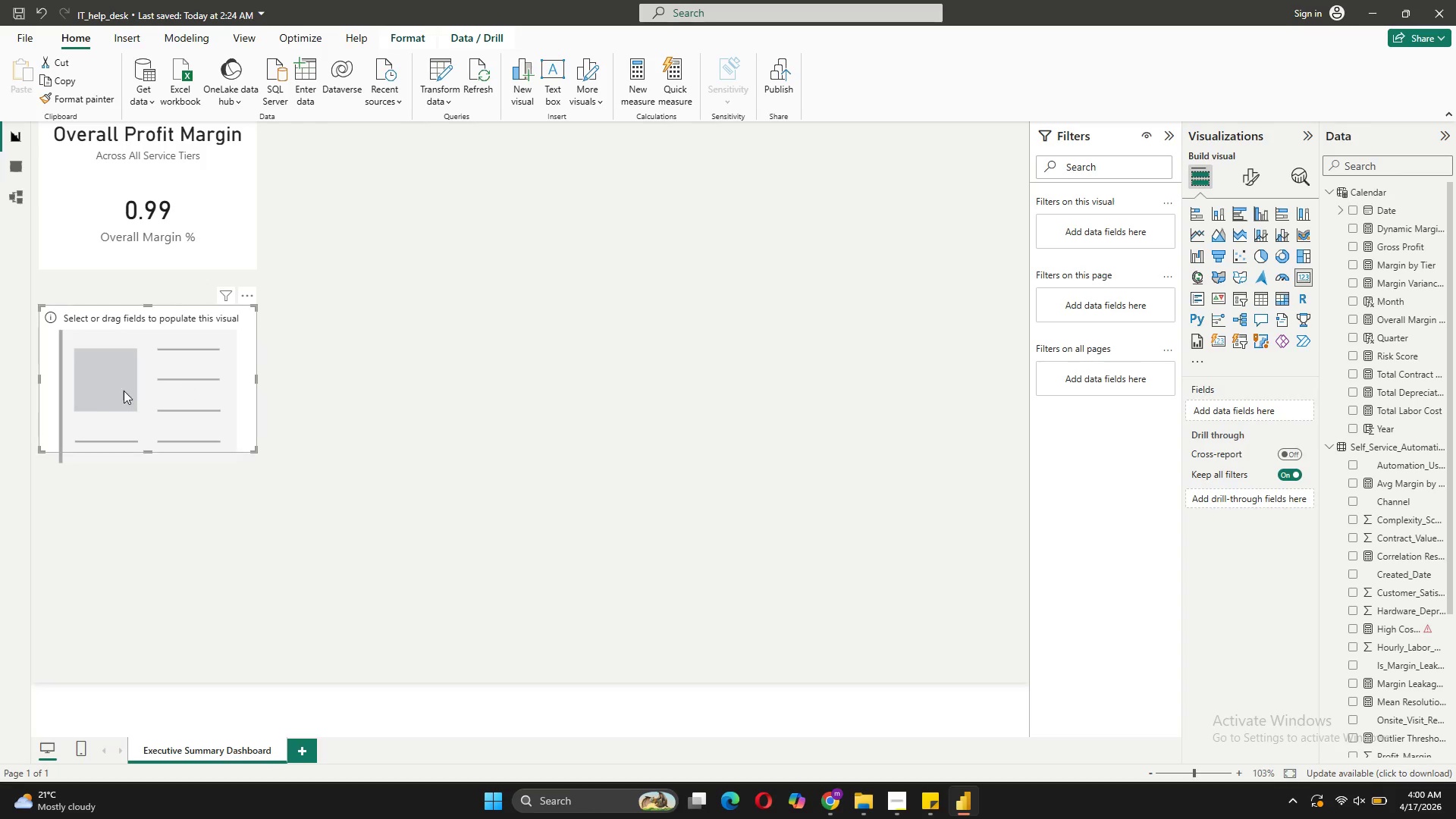 
left_click_drag(start_coordinate=[127, 381], to_coordinate=[349, 196])
 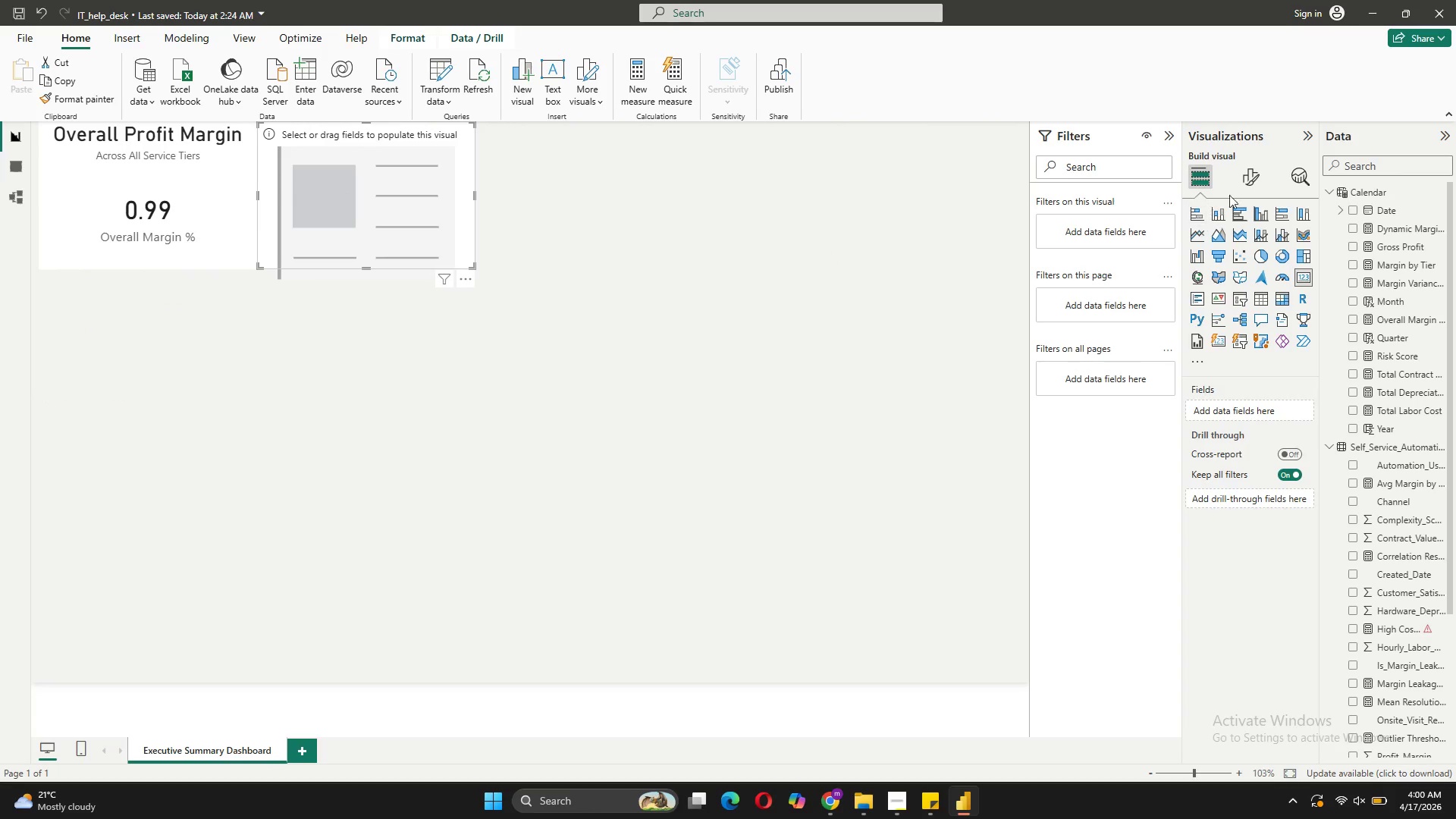 
left_click([1253, 178])
 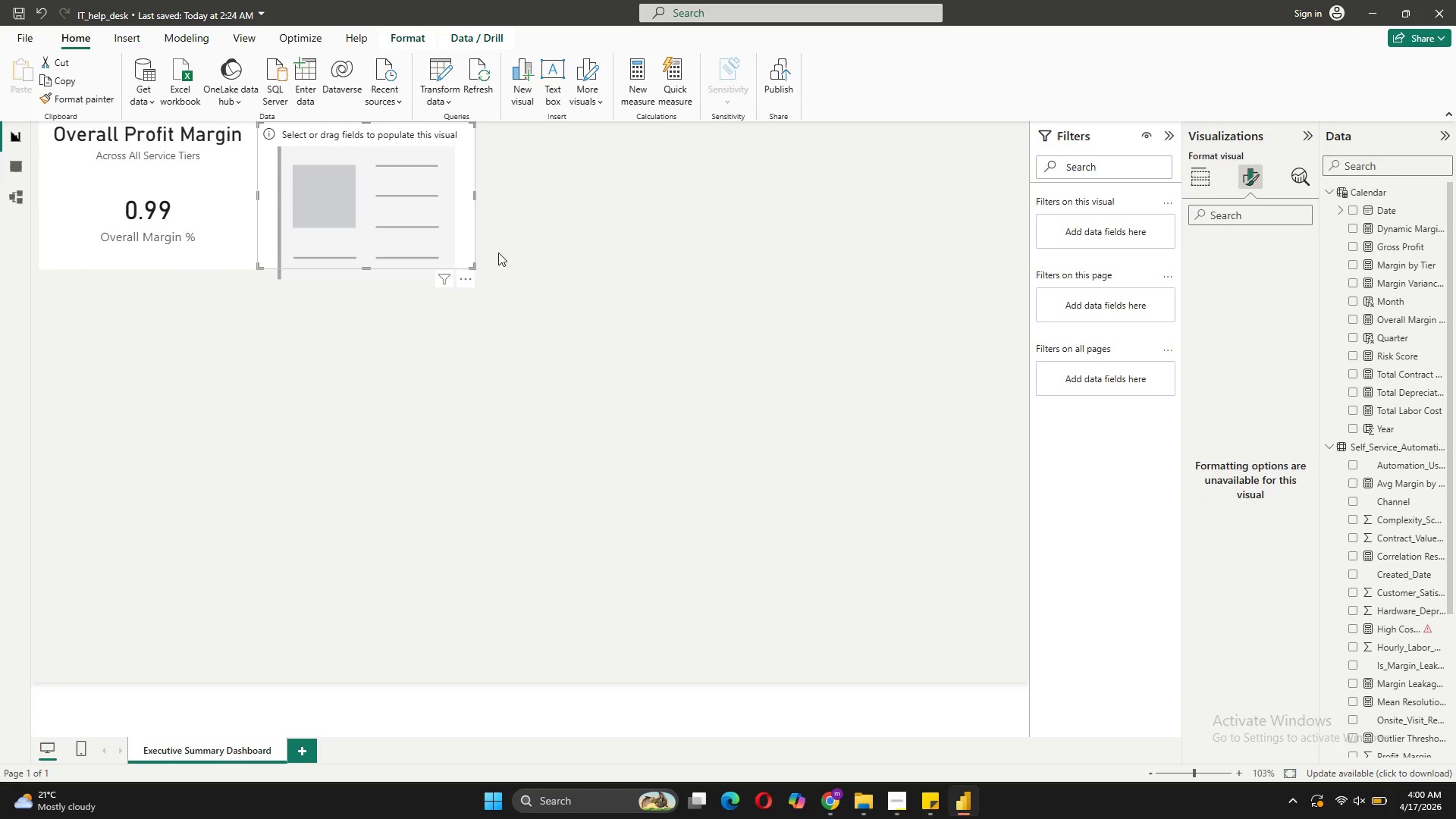 
left_click([413, 233])
 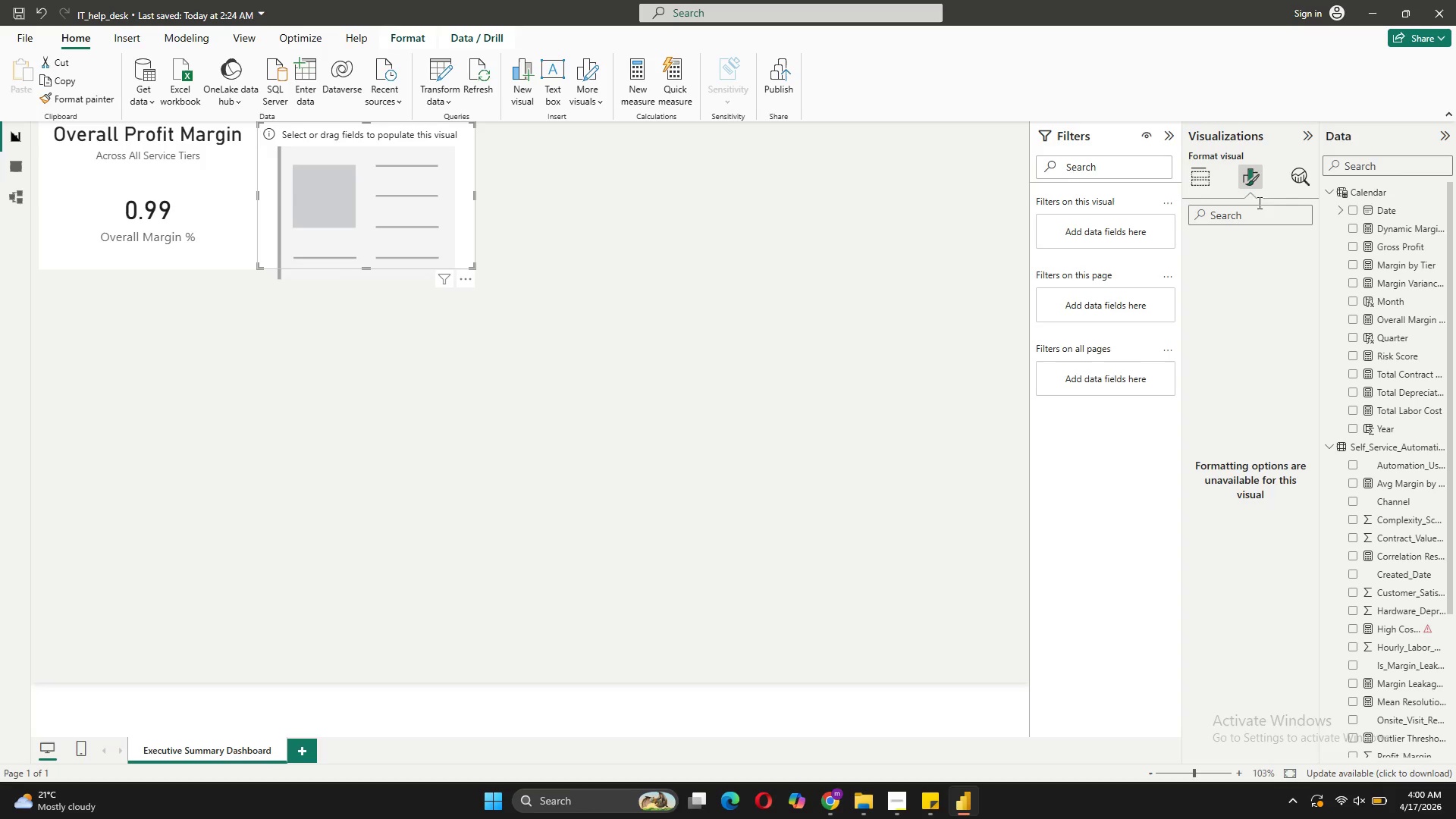 
left_click([1187, 183])
 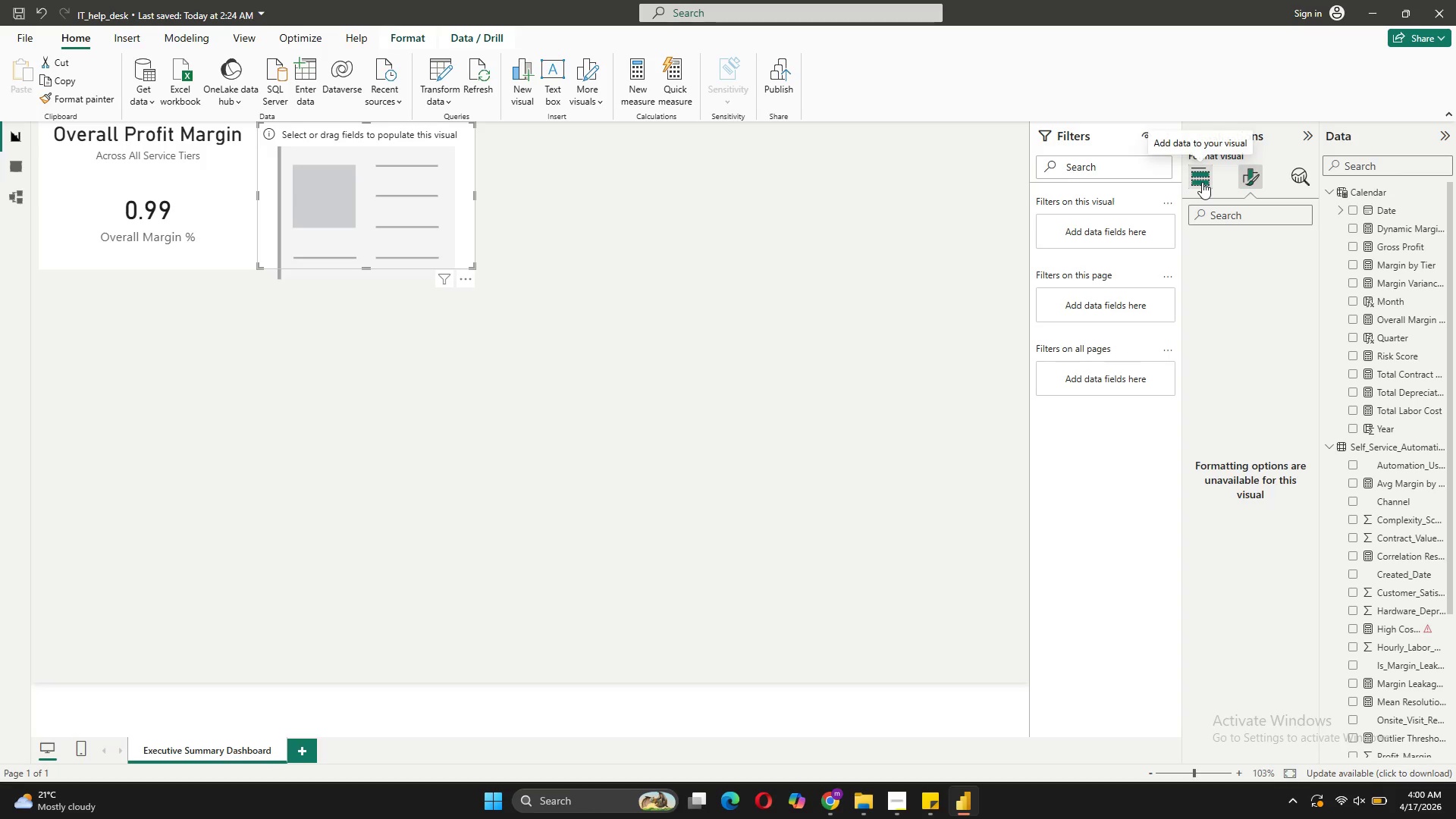 
left_click([1202, 182])
 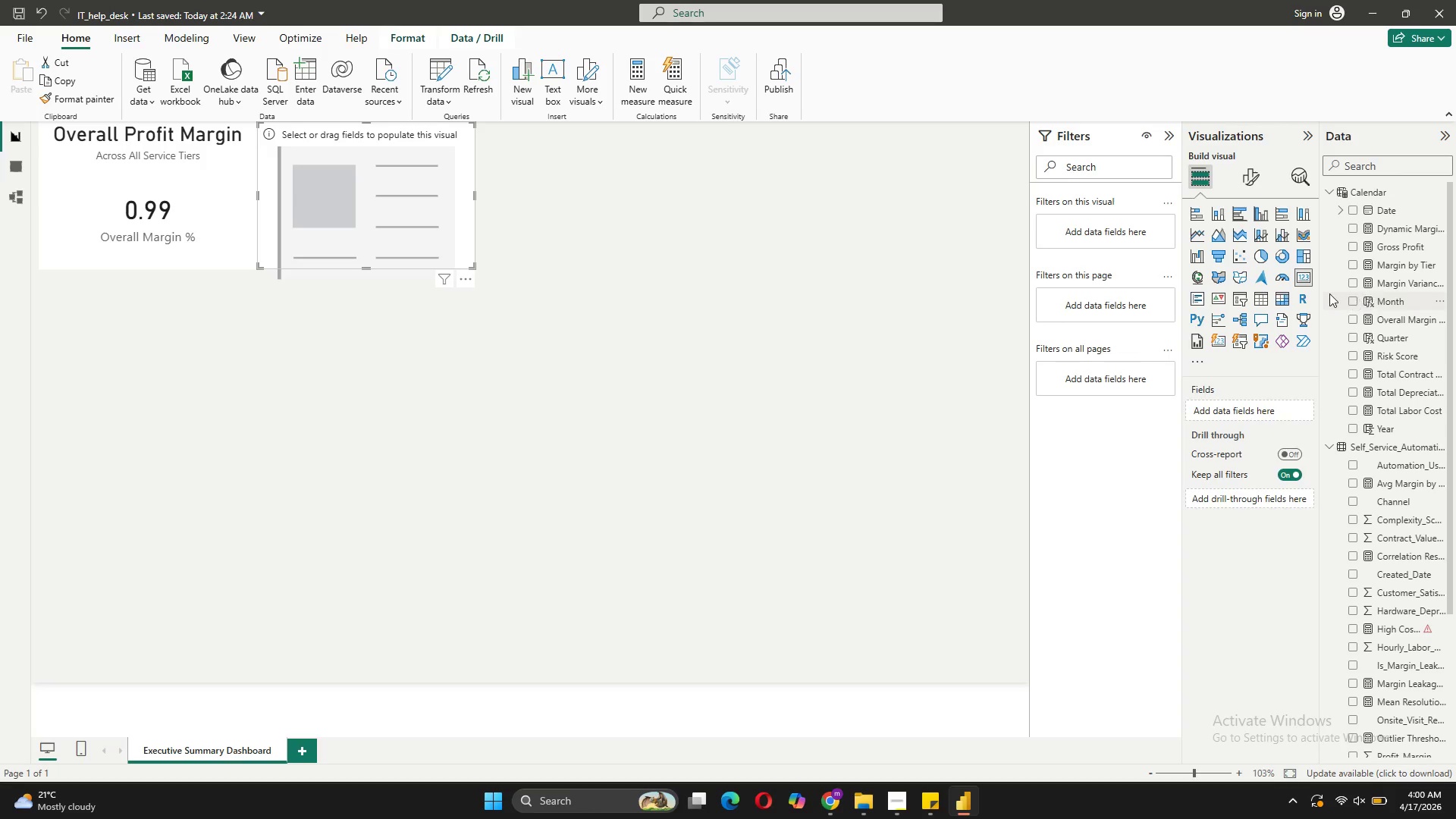 
wait(5.55)
 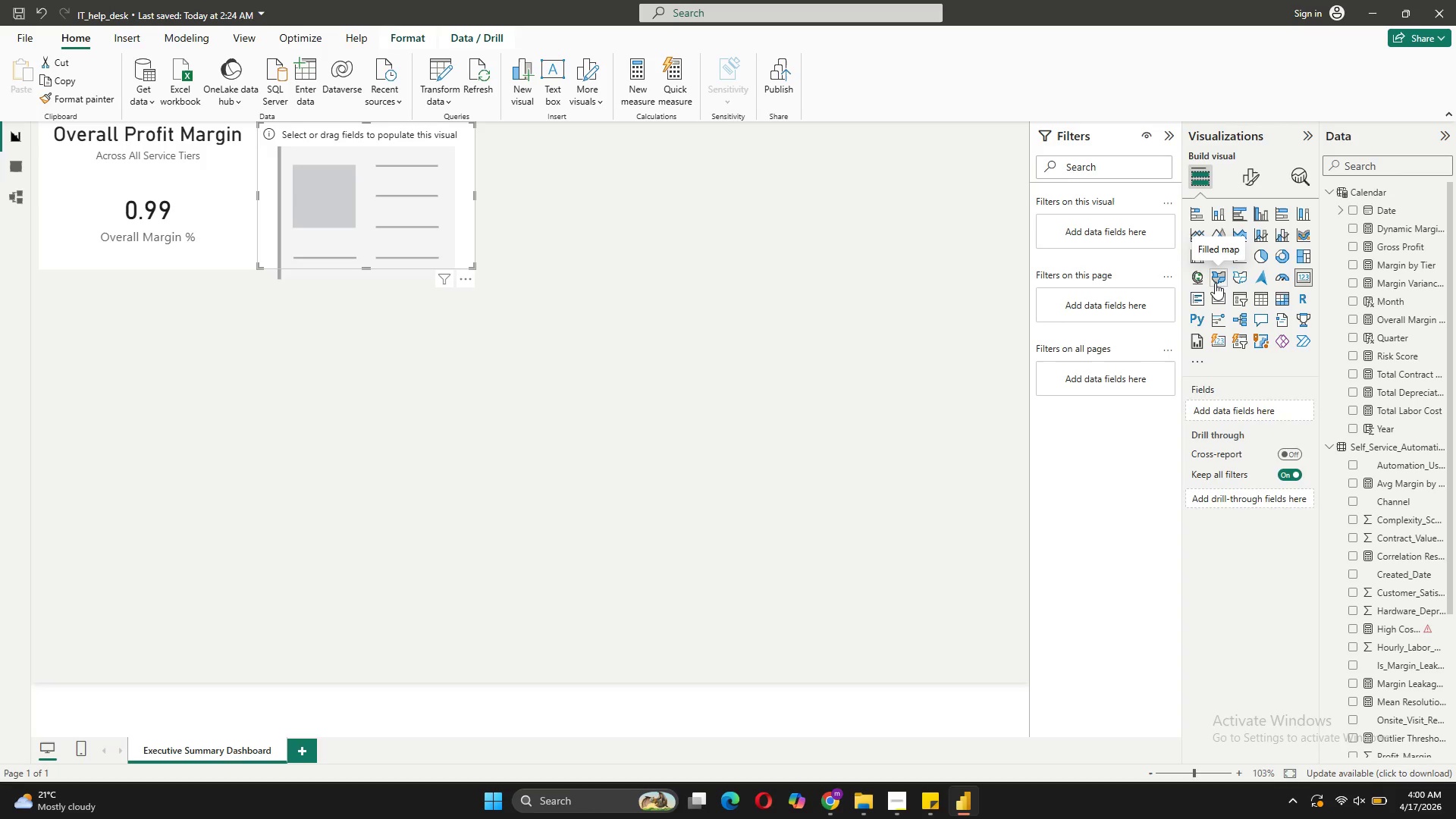 
left_click([1172, 137])
 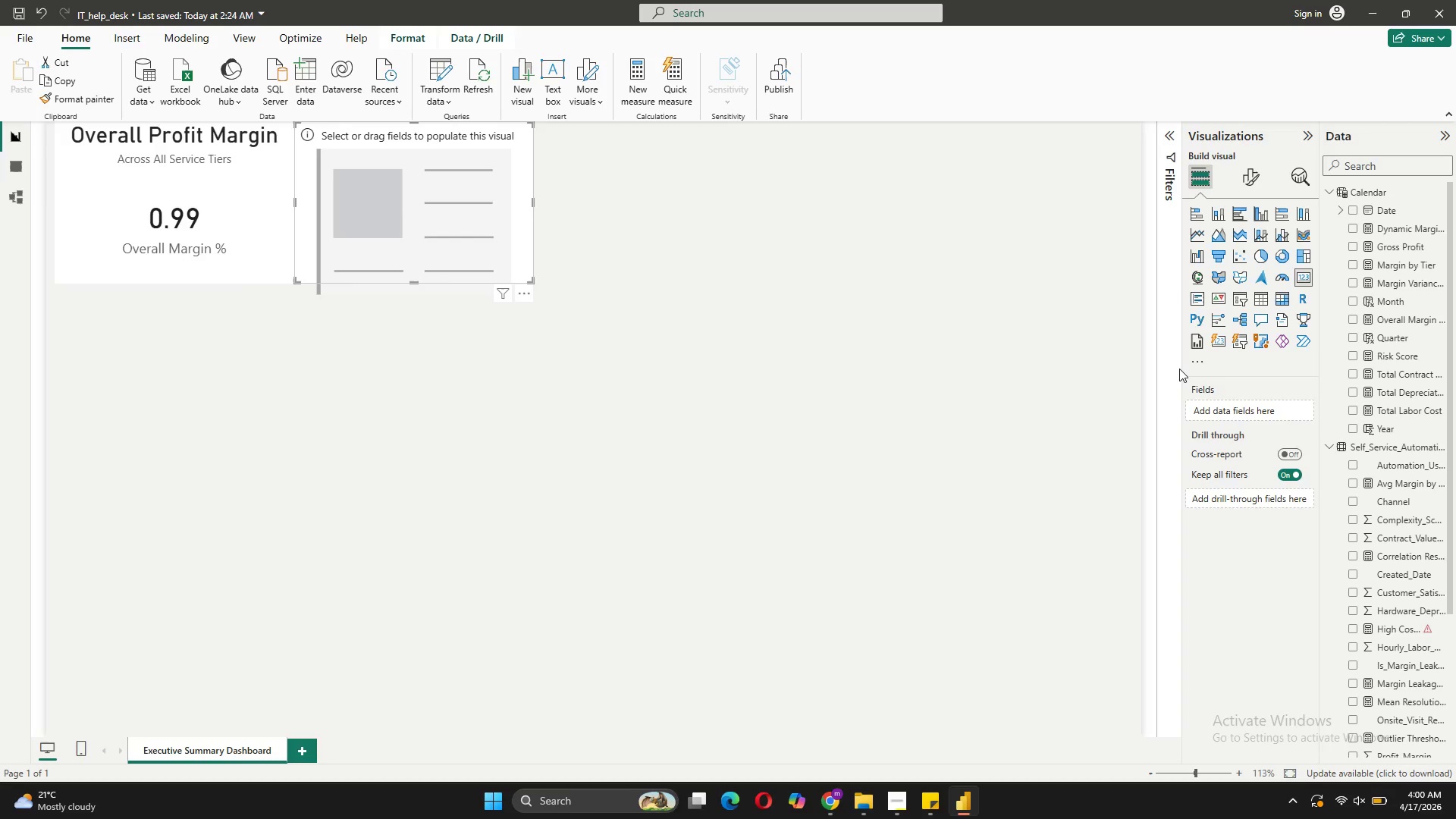 
left_click_drag(start_coordinate=[1182, 363], to_coordinate=[999, 378])
 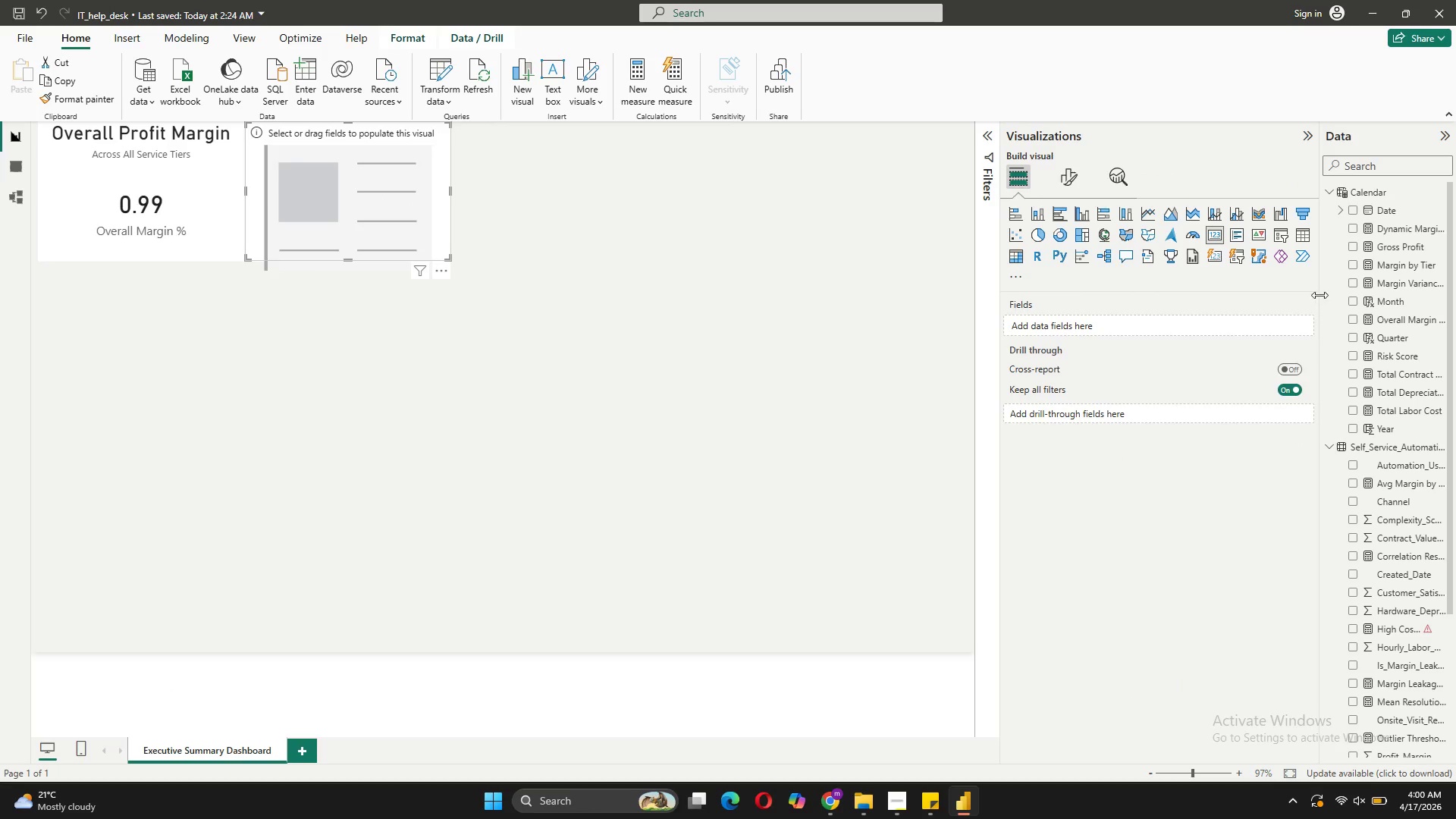 
left_click_drag(start_coordinate=[1320, 295], to_coordinate=[1212, 318])
 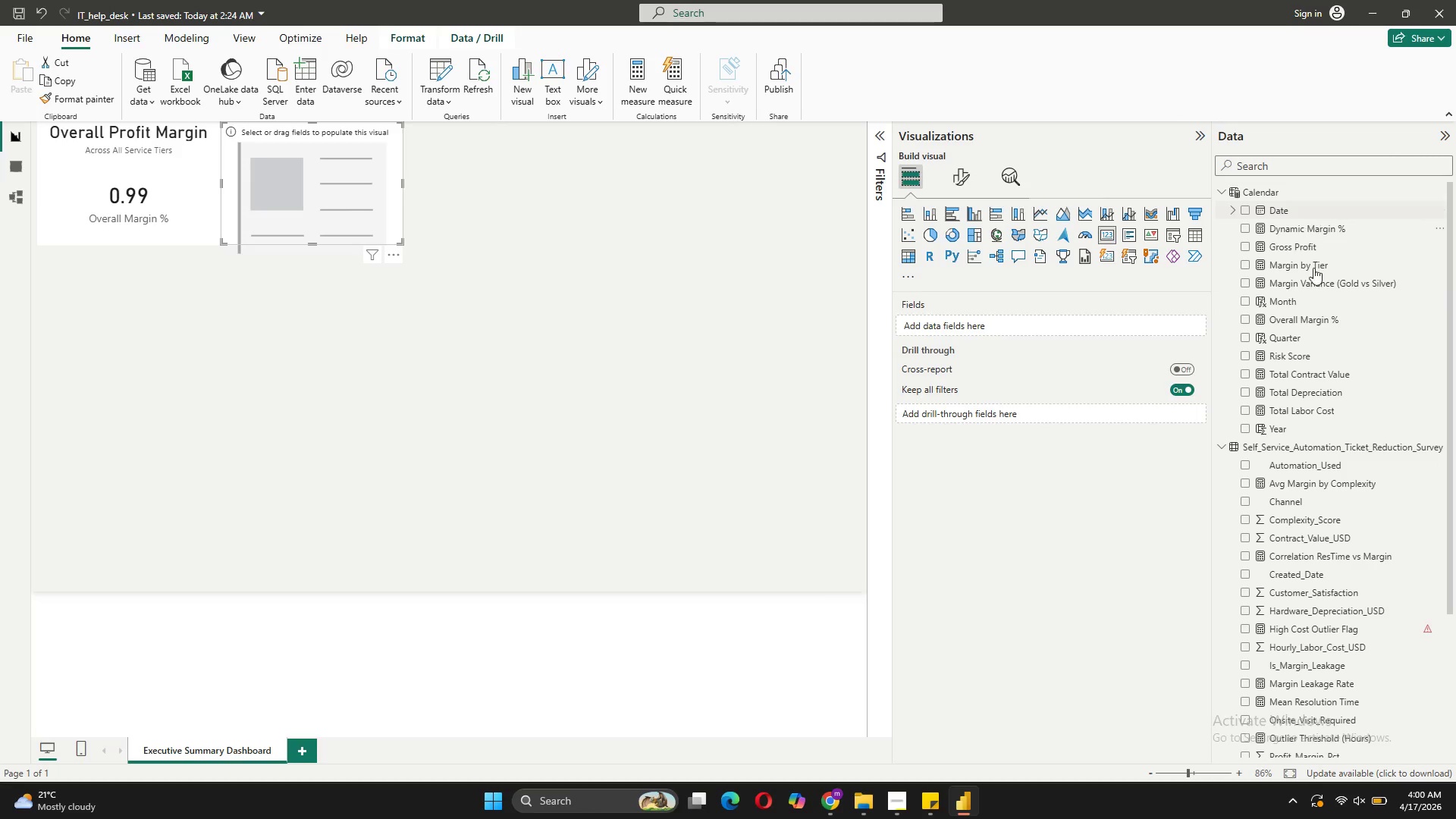 
left_click_drag(start_coordinate=[1311, 284], to_coordinate=[1075, 330])
 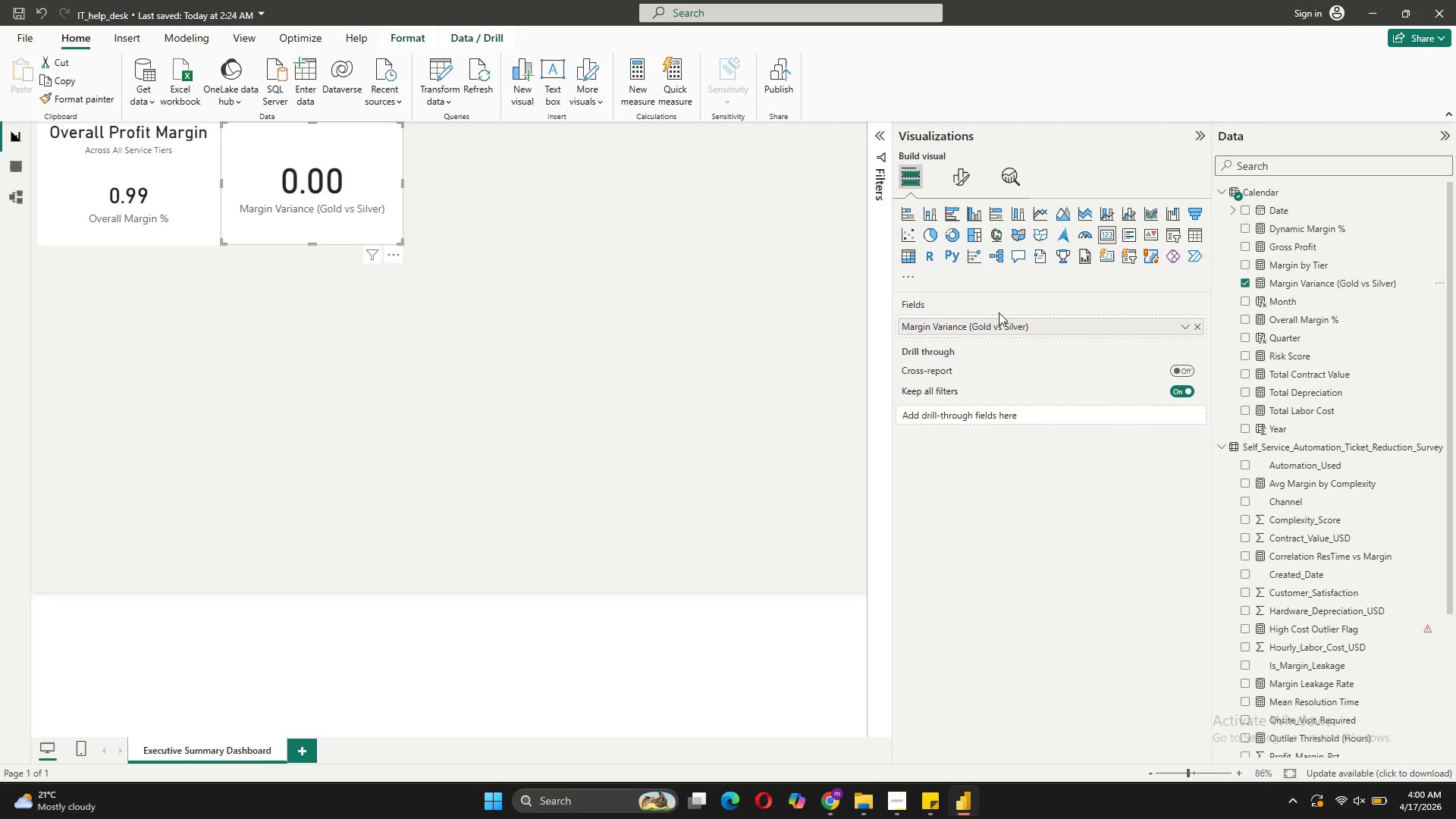 
wait(8.78)
 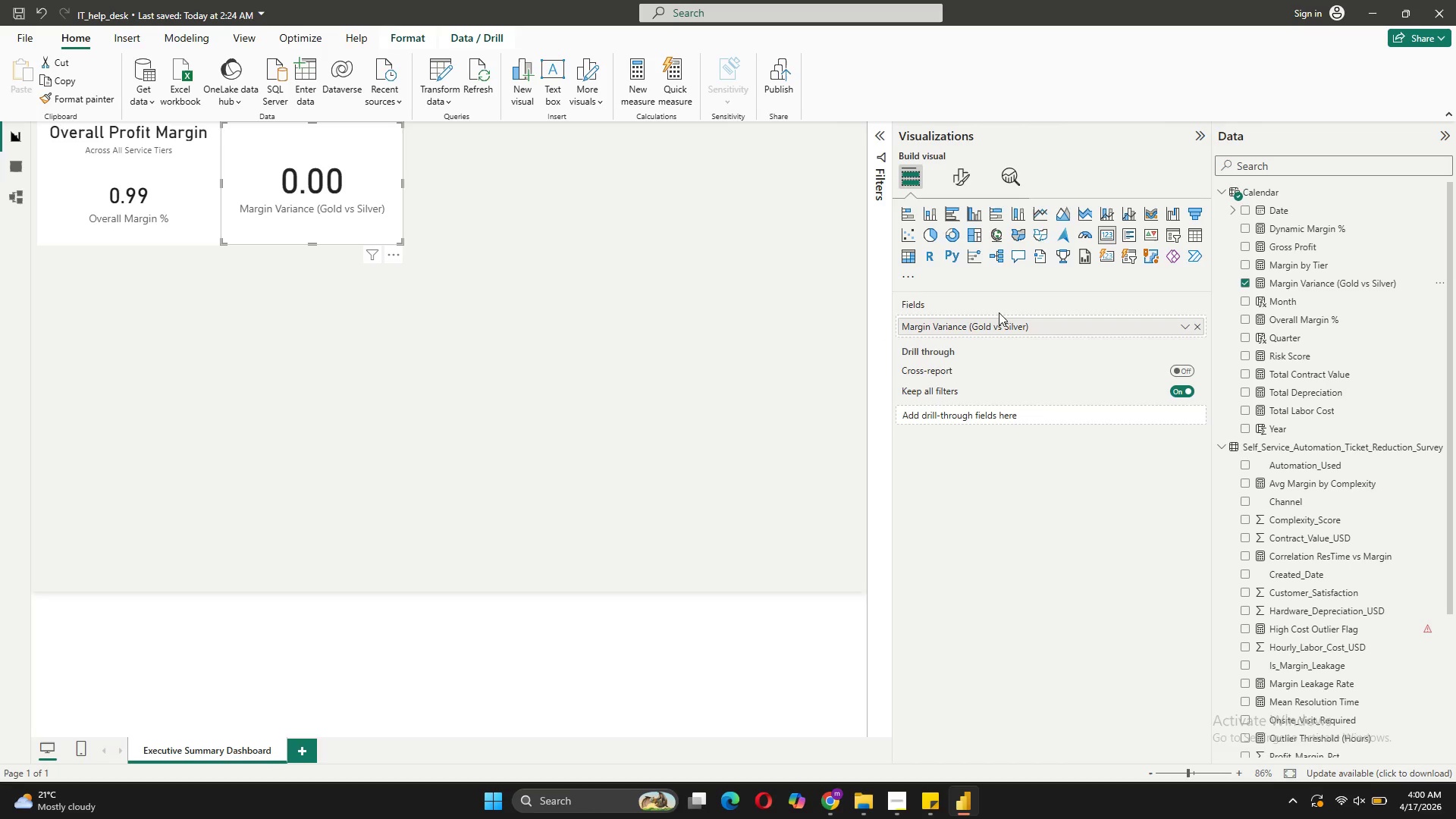 
left_click([1323, 286])
 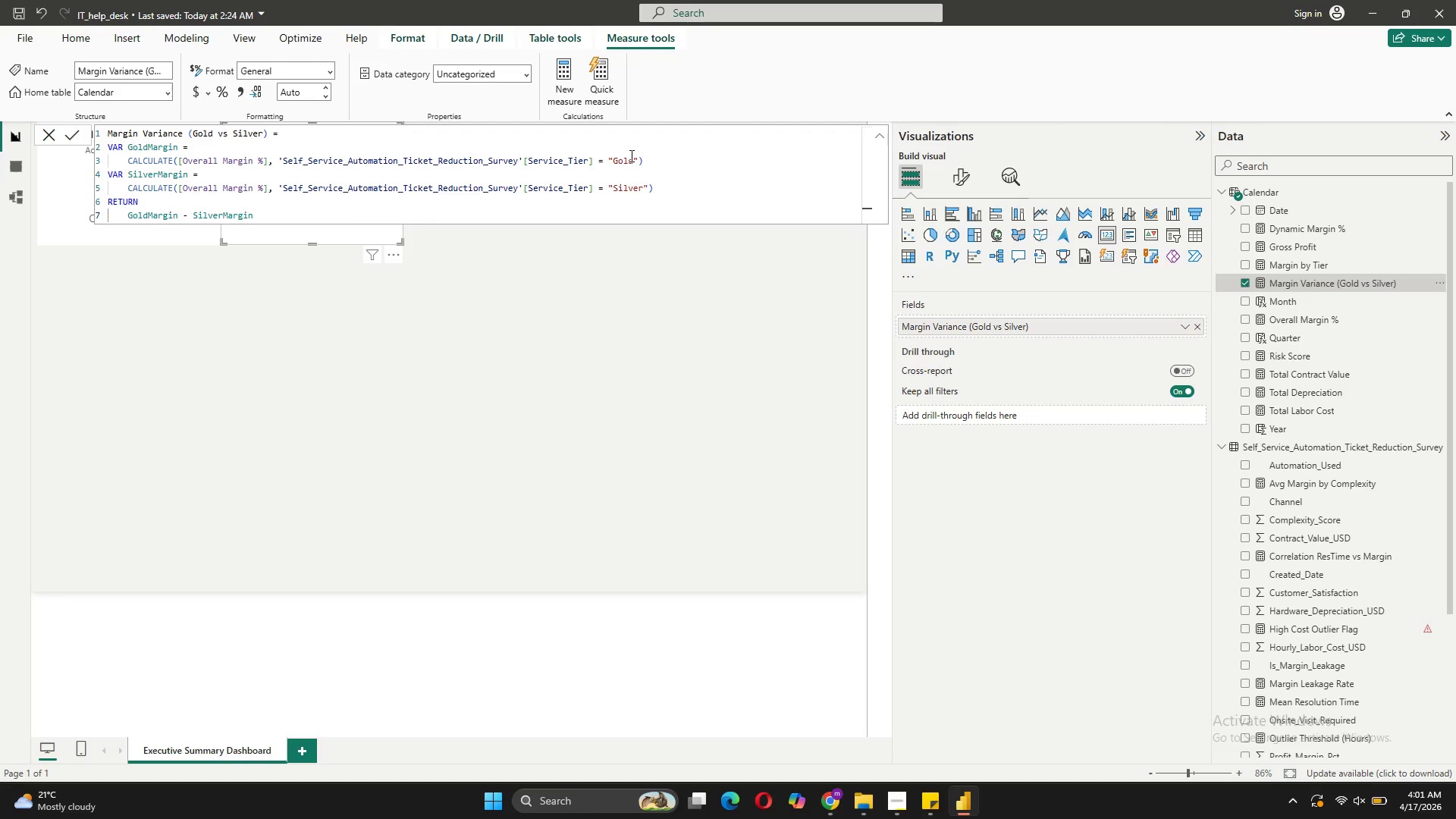 
wait(14.55)
 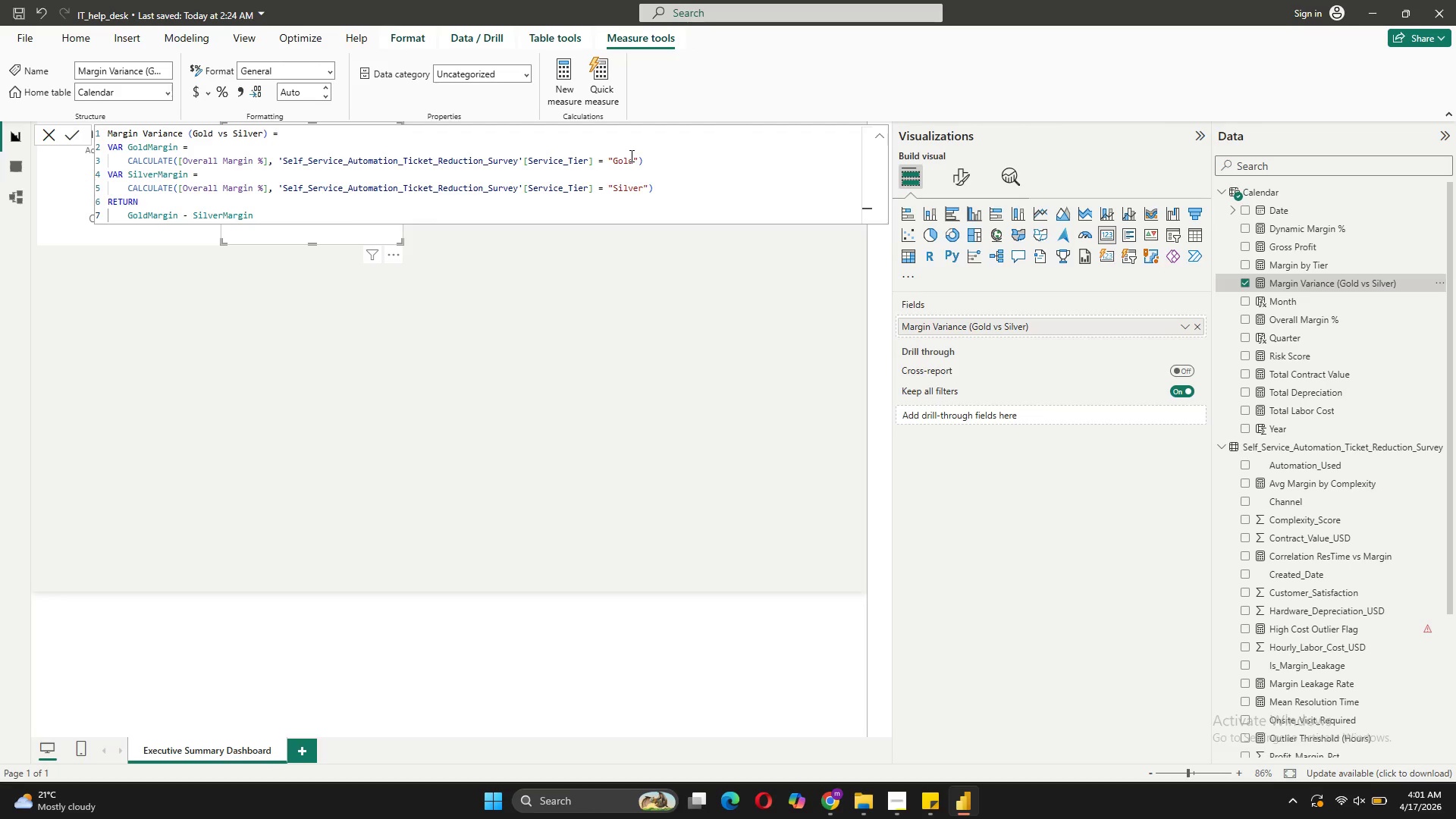 
left_click([5, 166])
 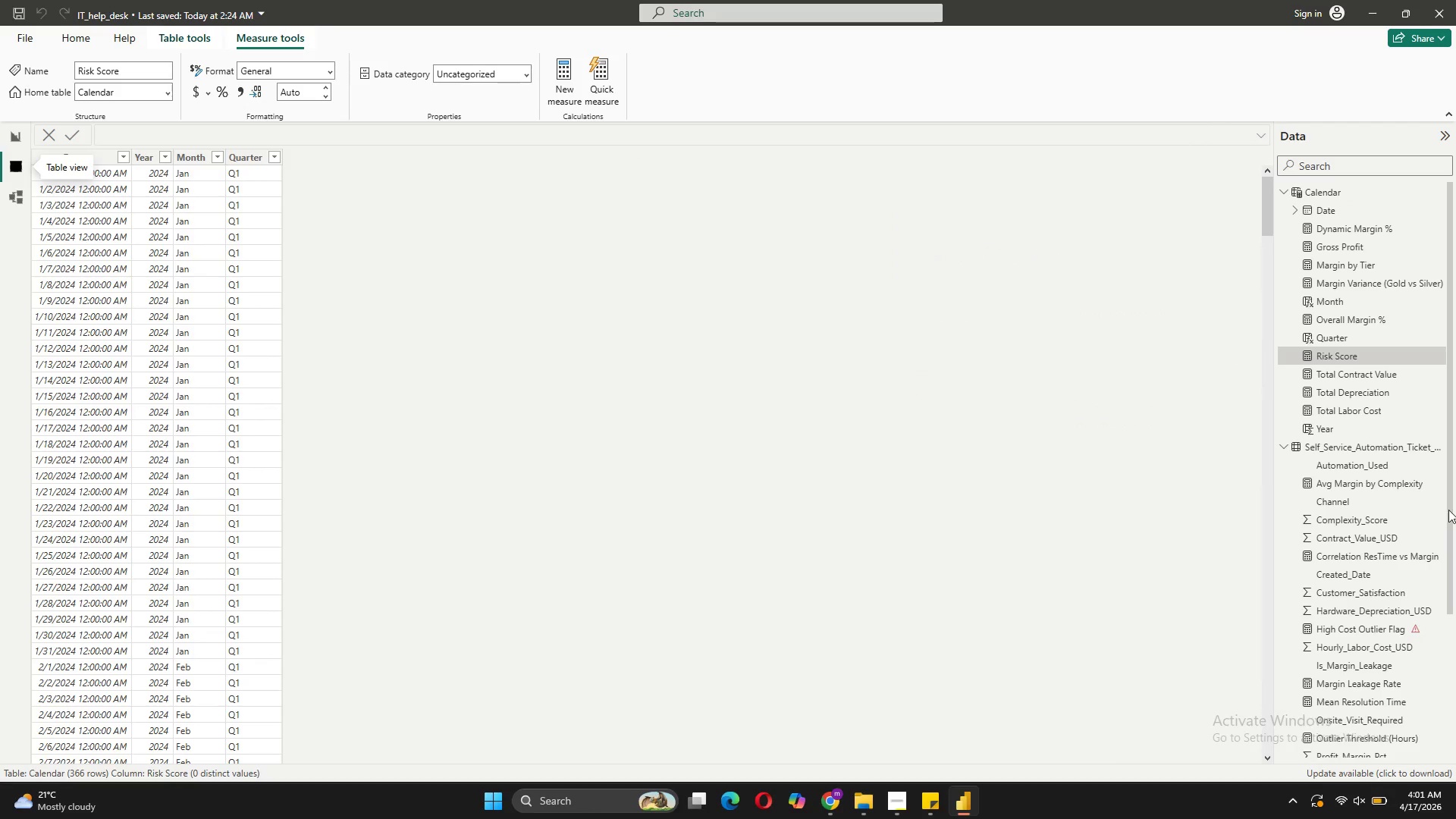 
left_click([1323, 450])
 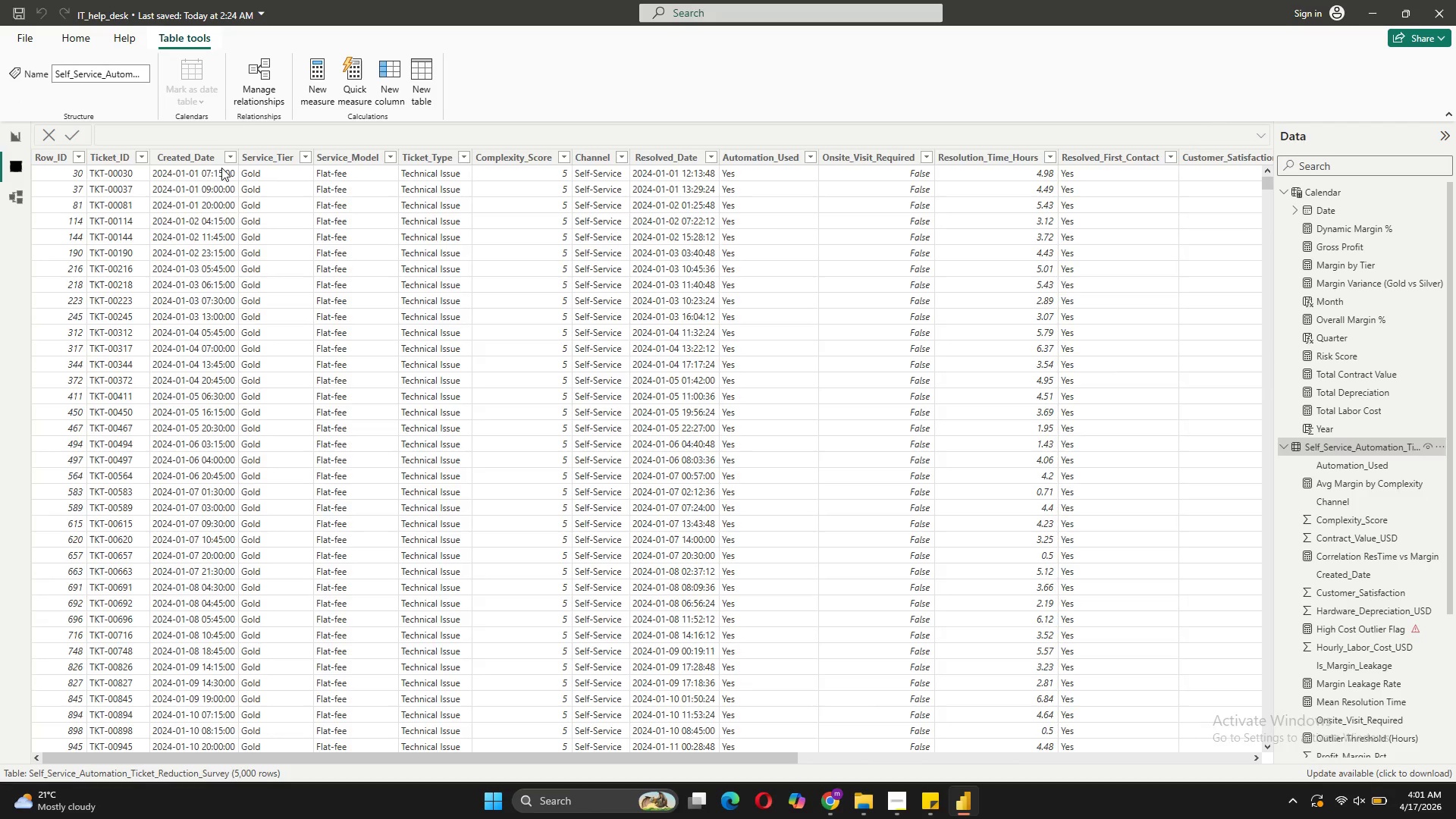 
left_click([309, 158])
 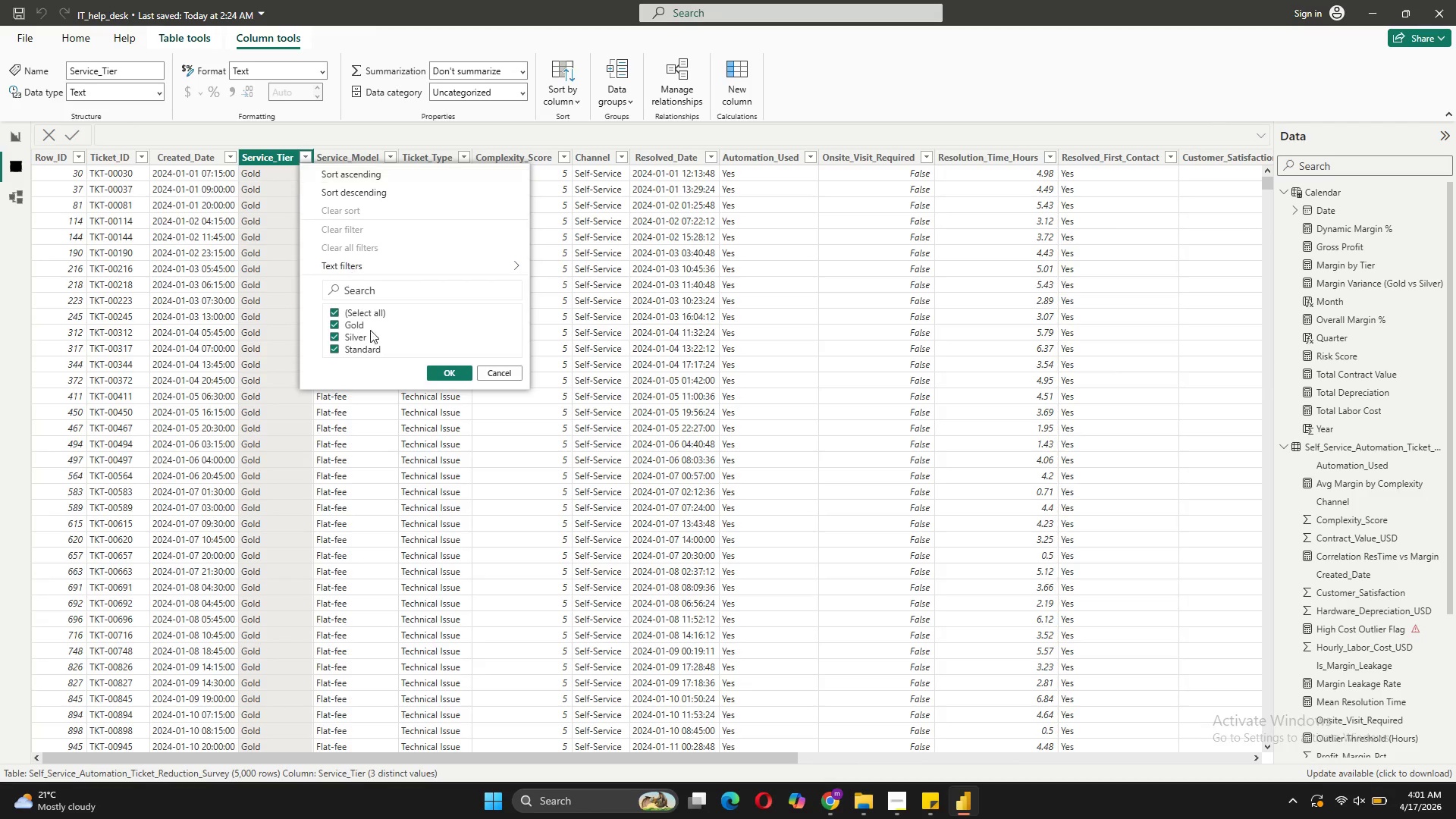 
scroll: coordinate [371, 335], scroll_direction: down, amount: 2.0
 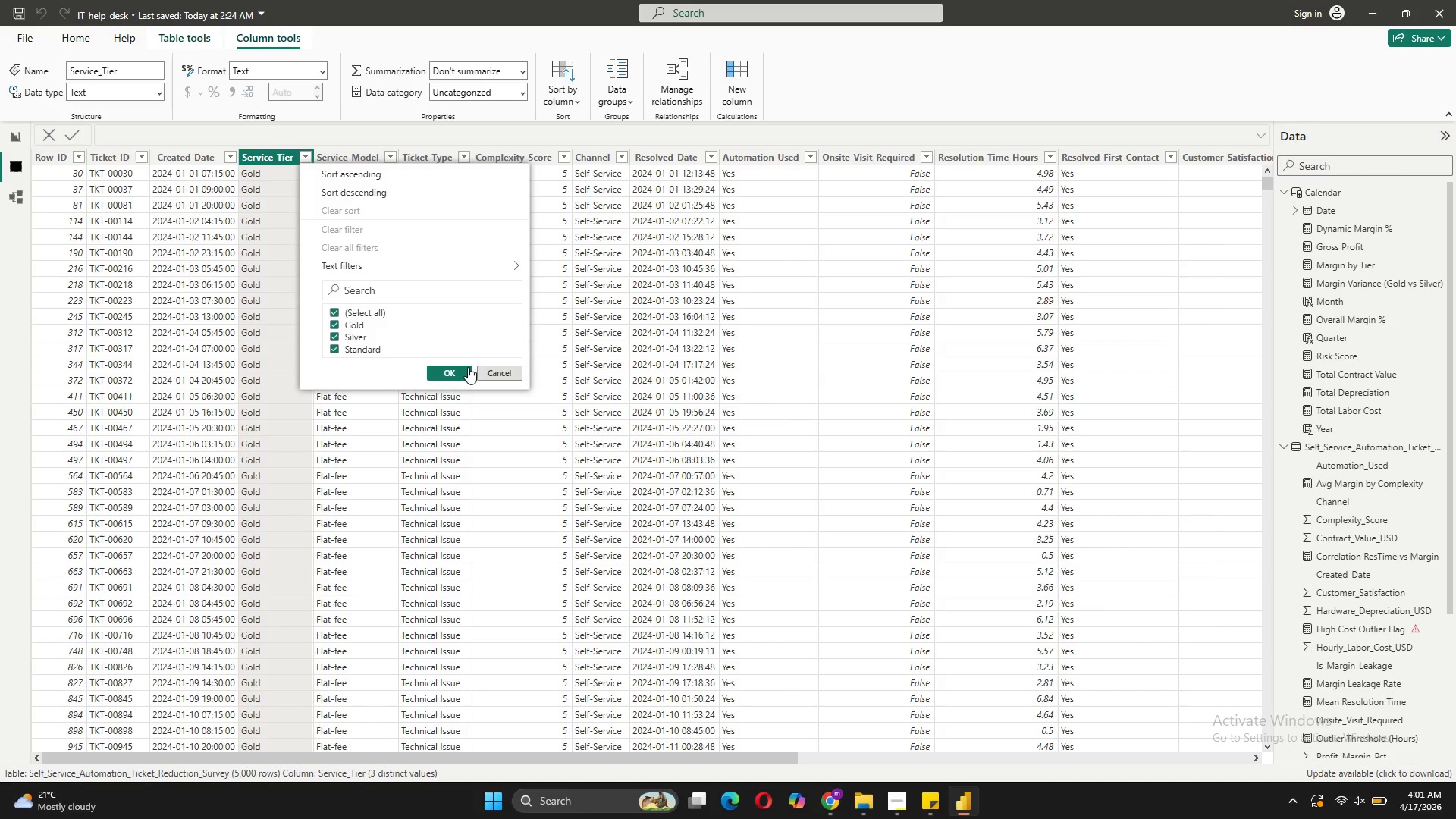 
left_click([6, 193])
 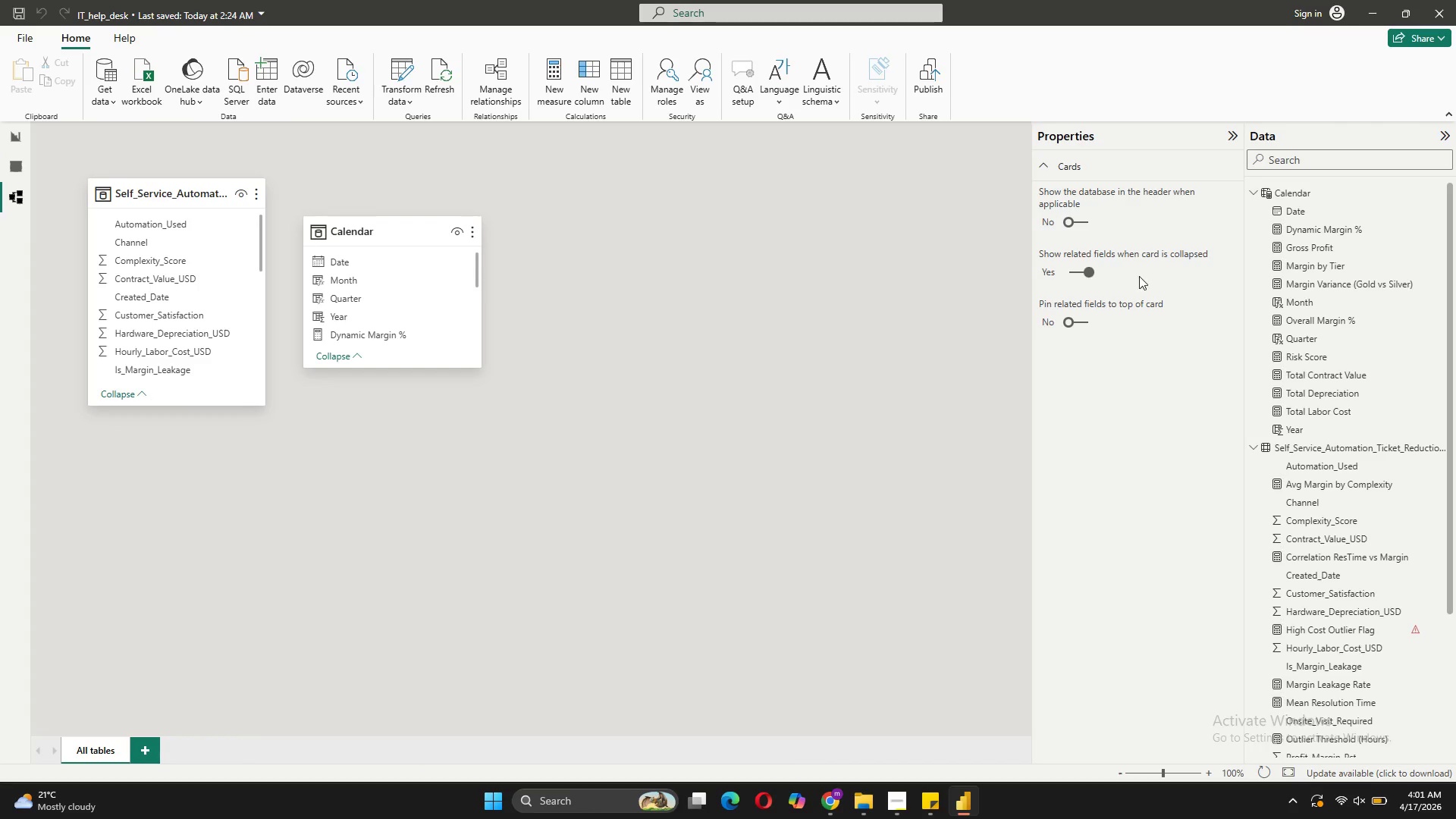 
mouse_move([1304, 305])
 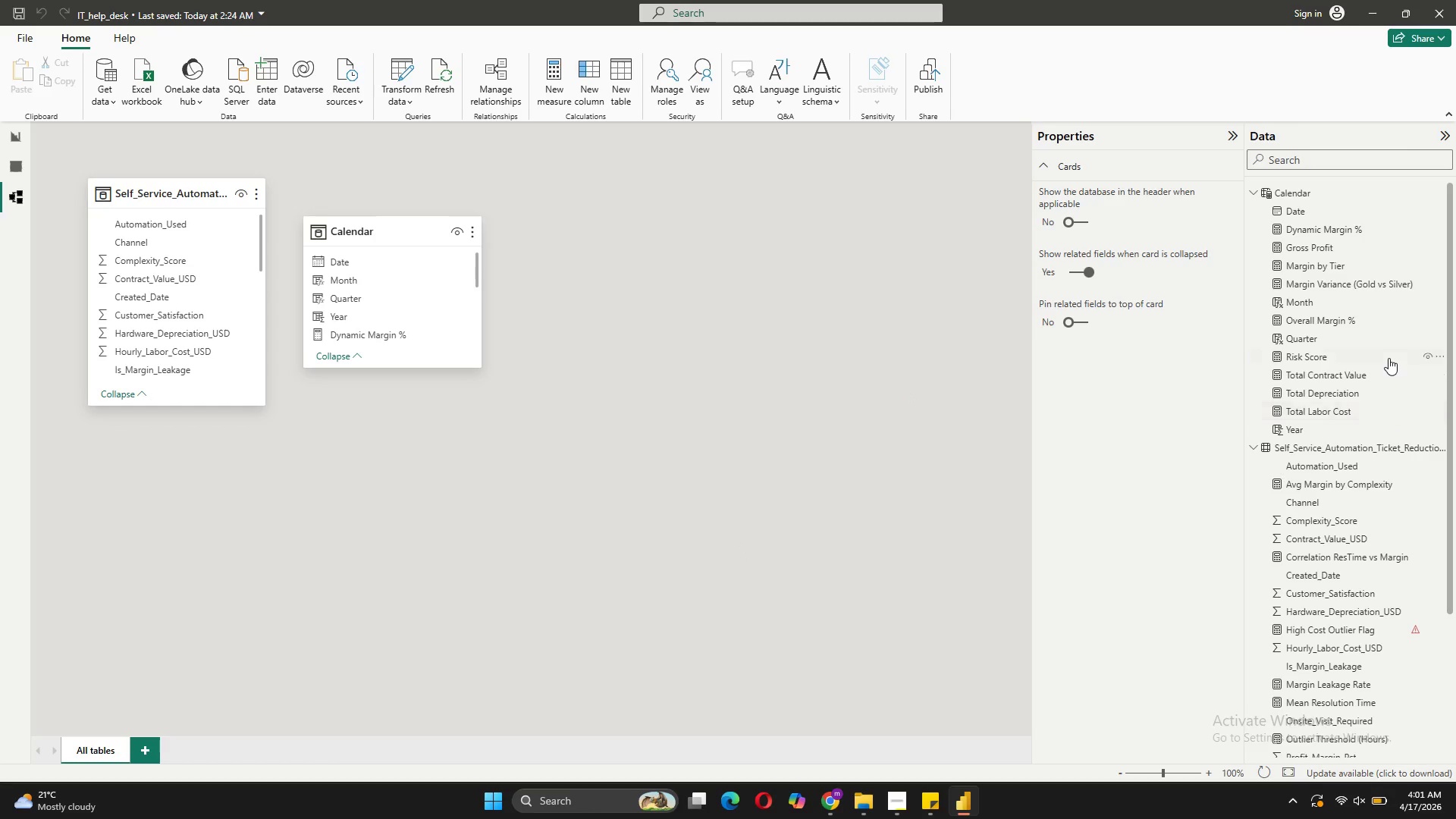 
mouse_move([1335, 381])
 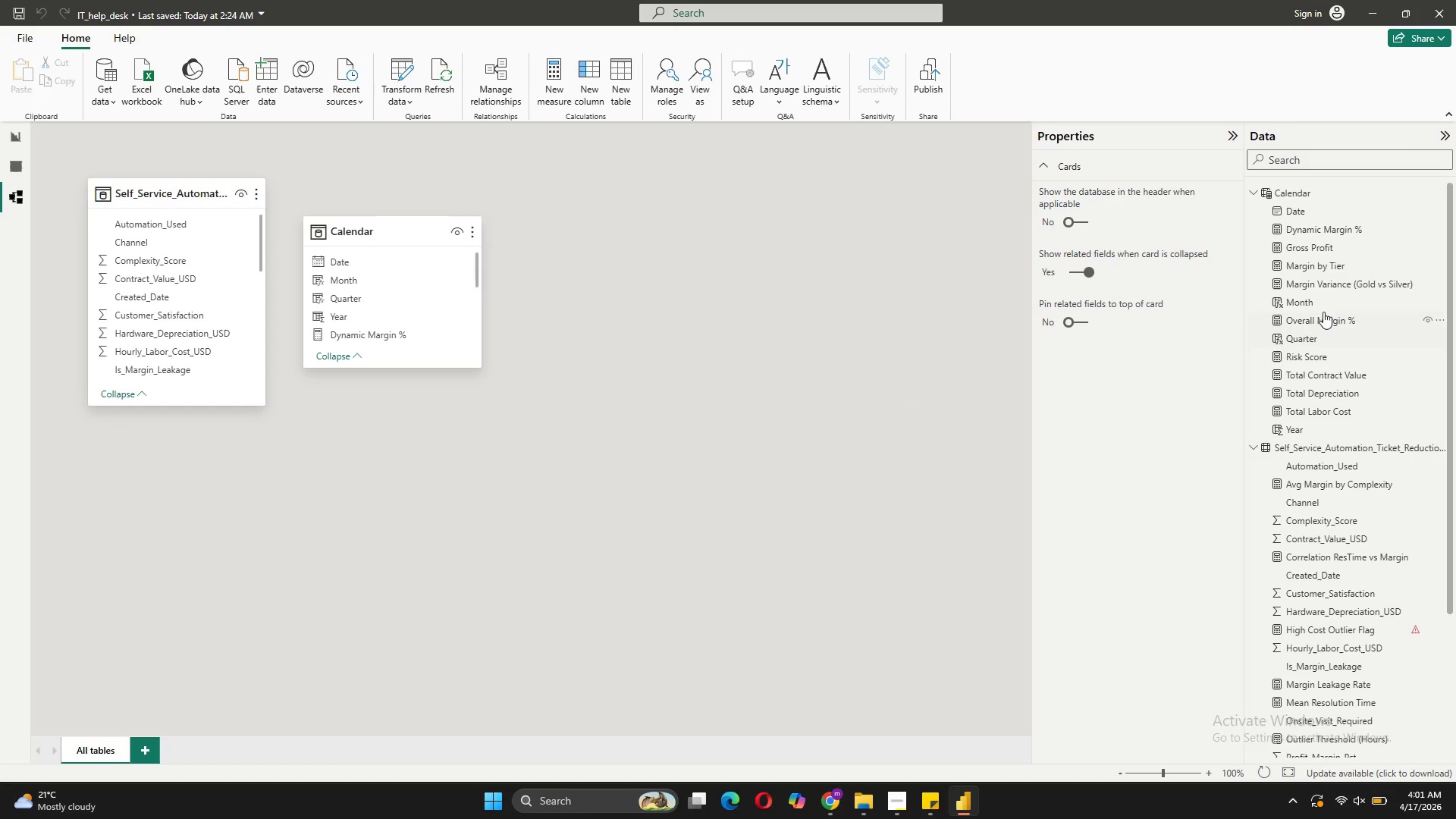 
left_click([1332, 278])
 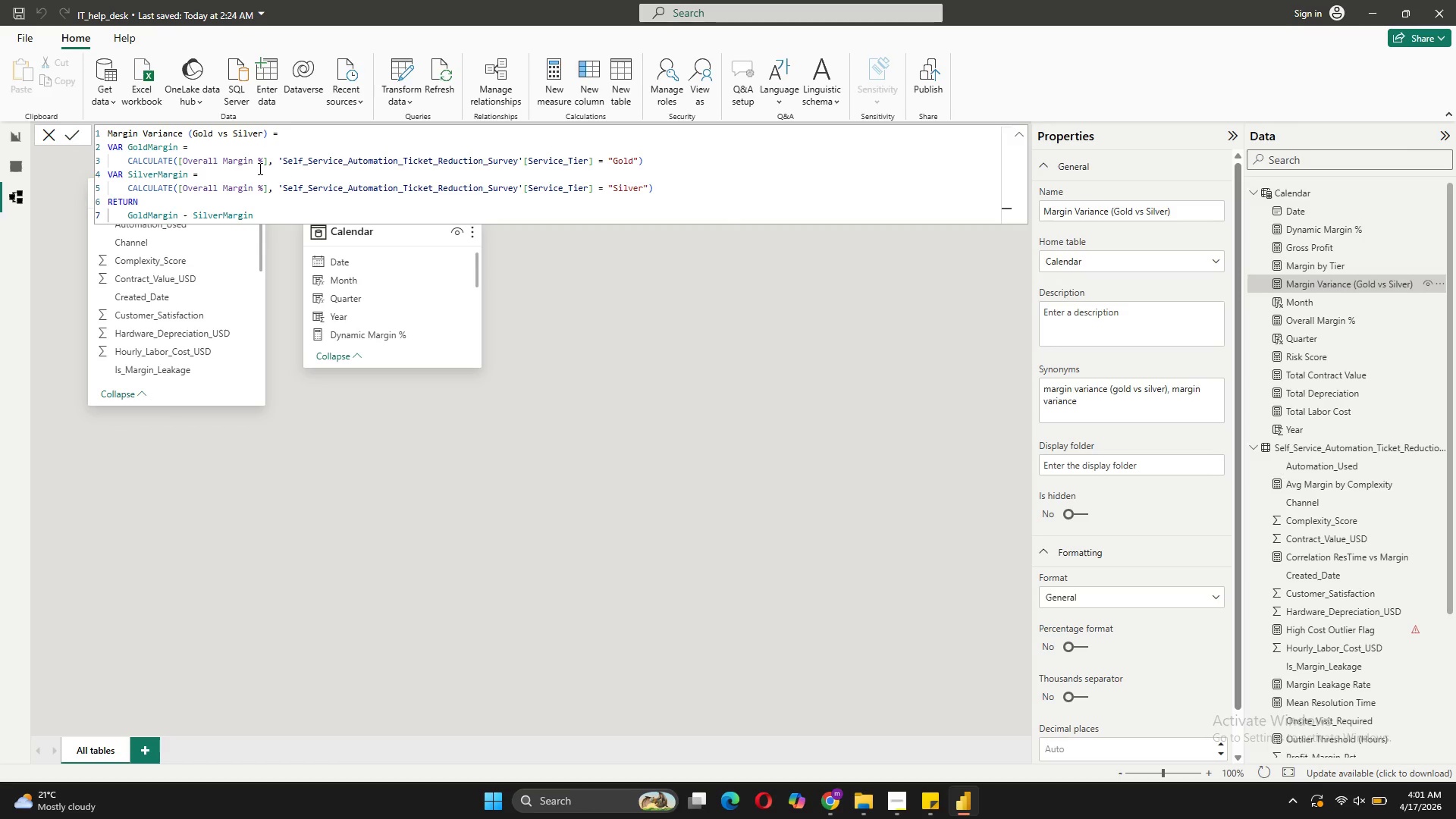 
wait(6.19)
 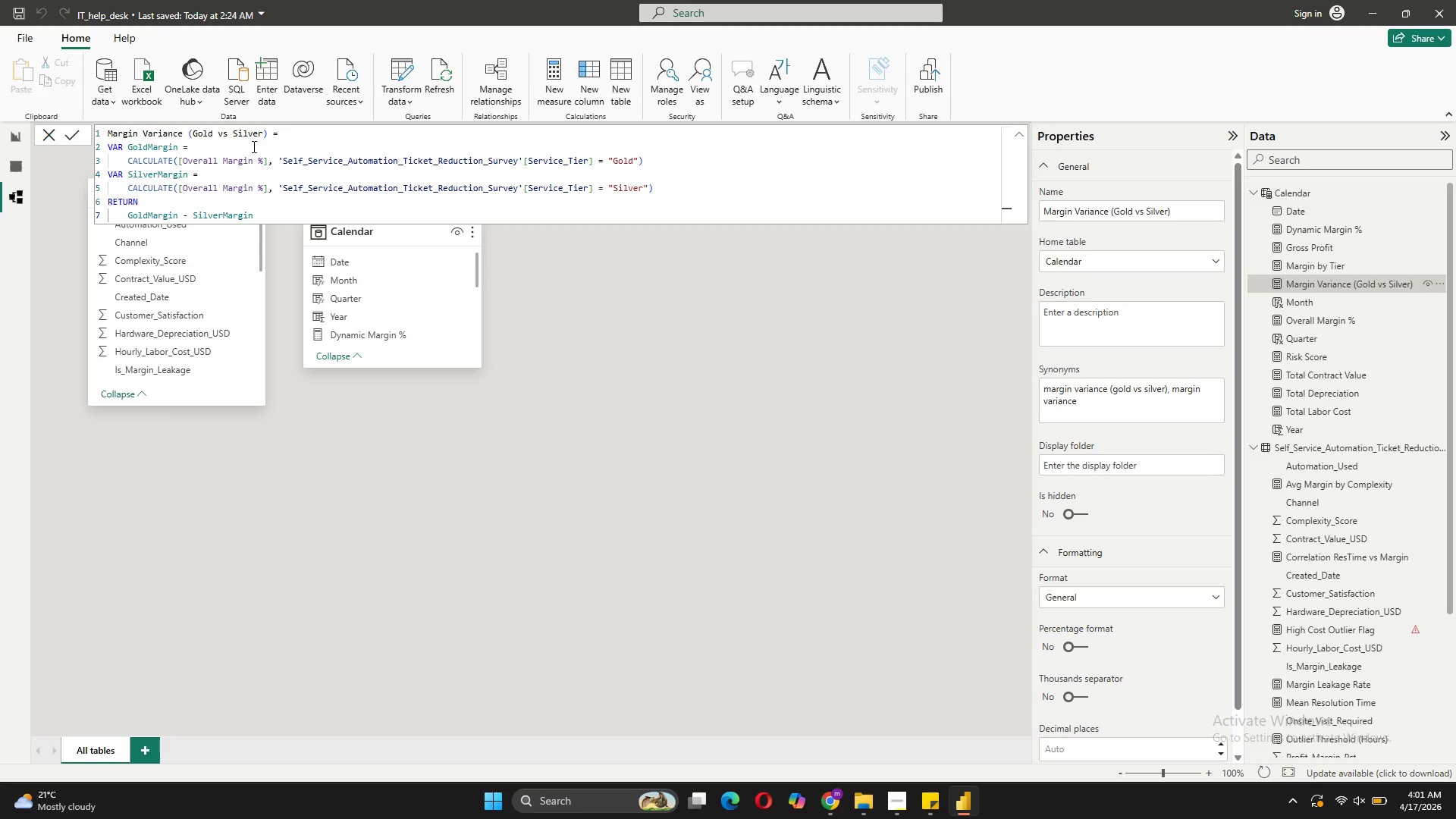 
left_click([1278, 318])
 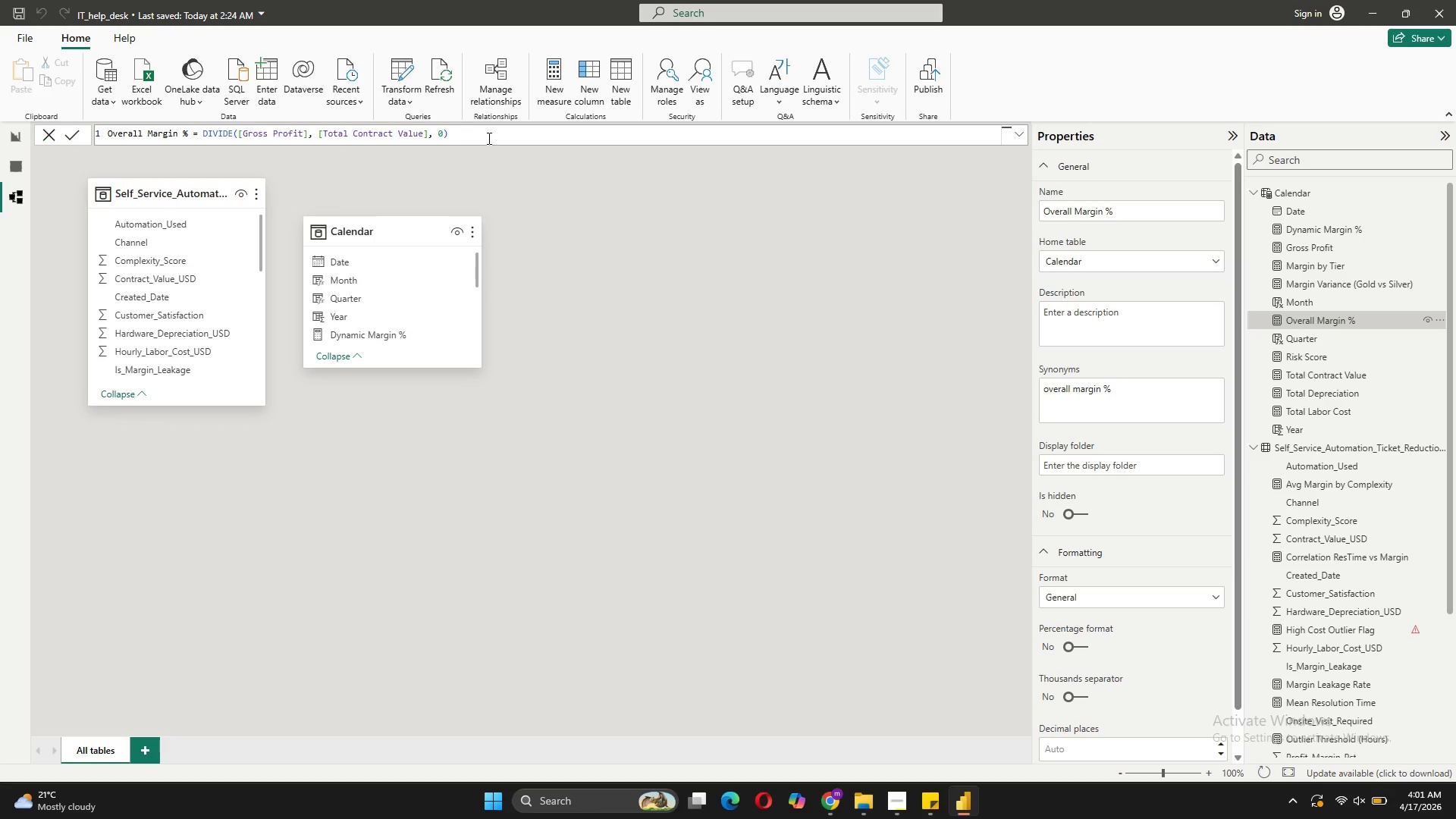 
wait(10.12)
 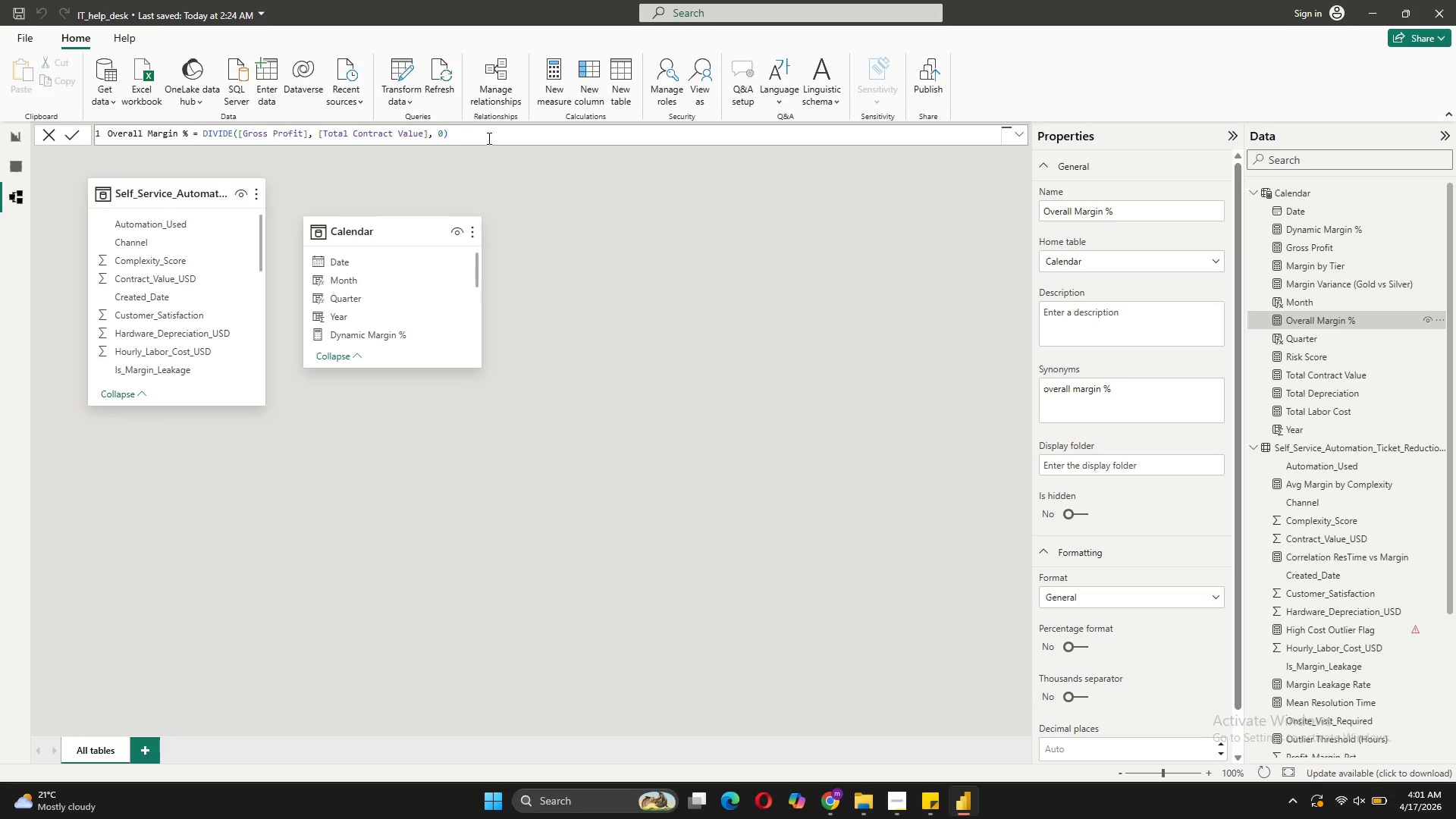 
left_click([1349, 379])
 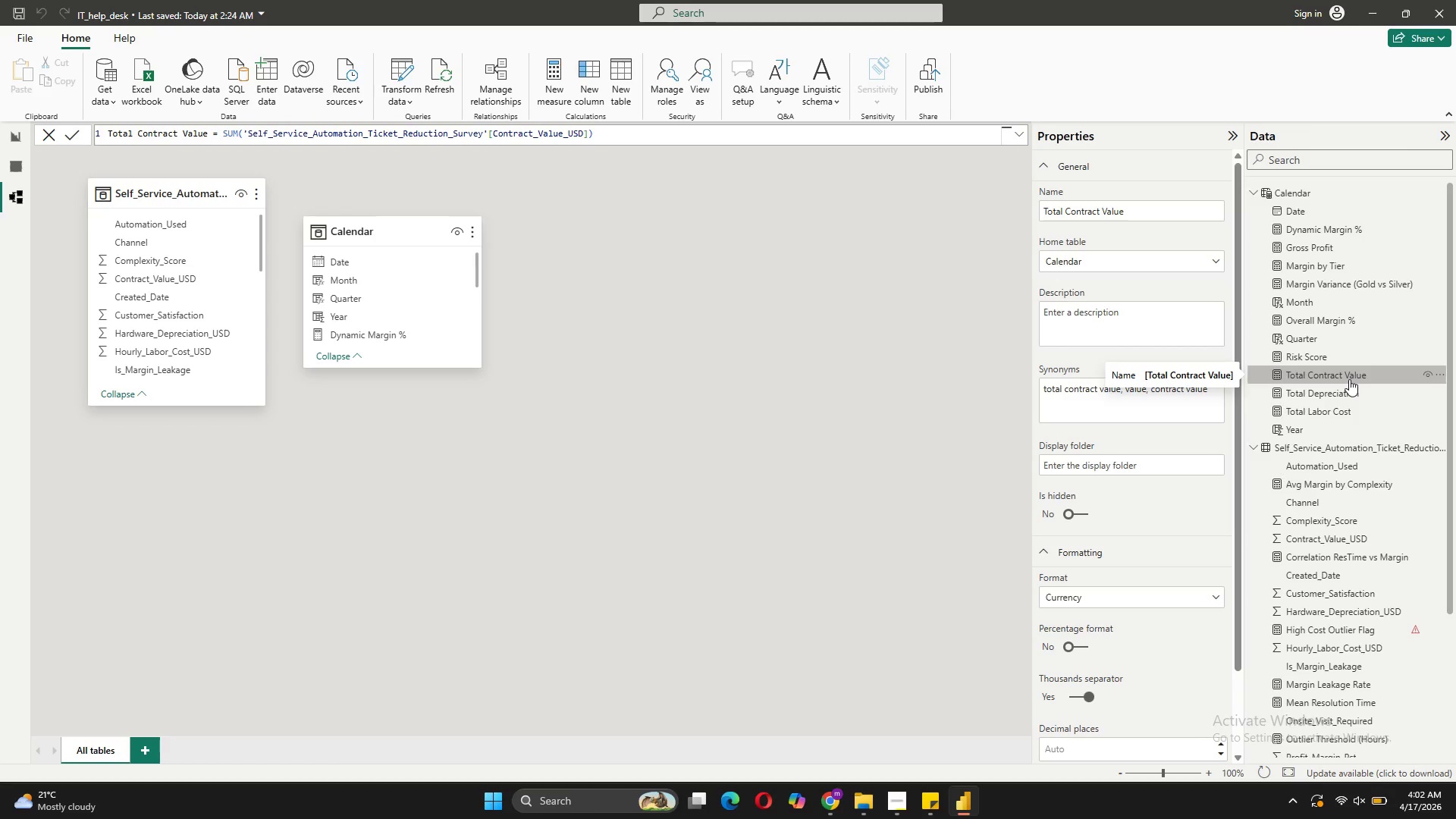 
left_click([1357, 319])
 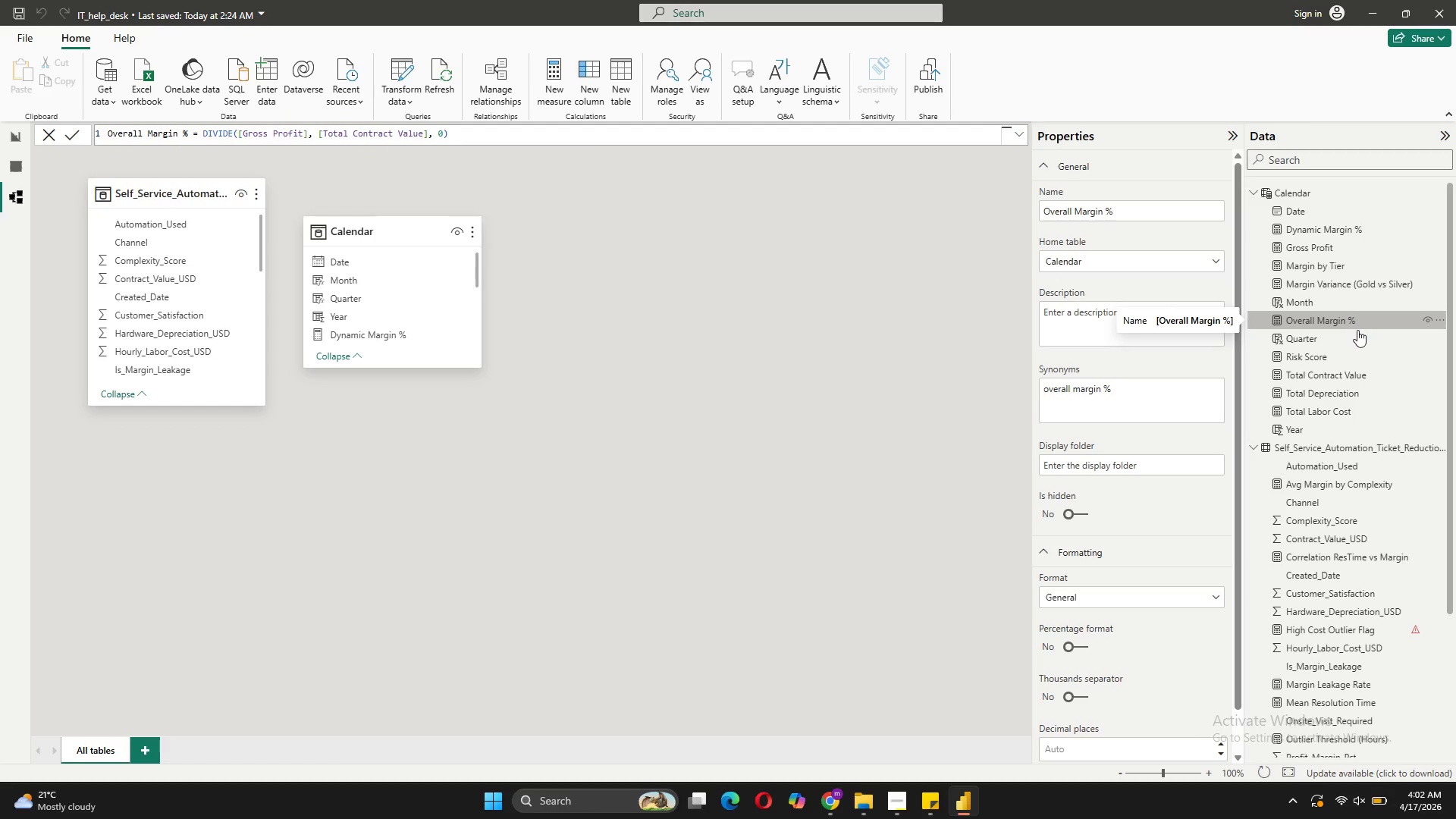 
left_click([1341, 247])
 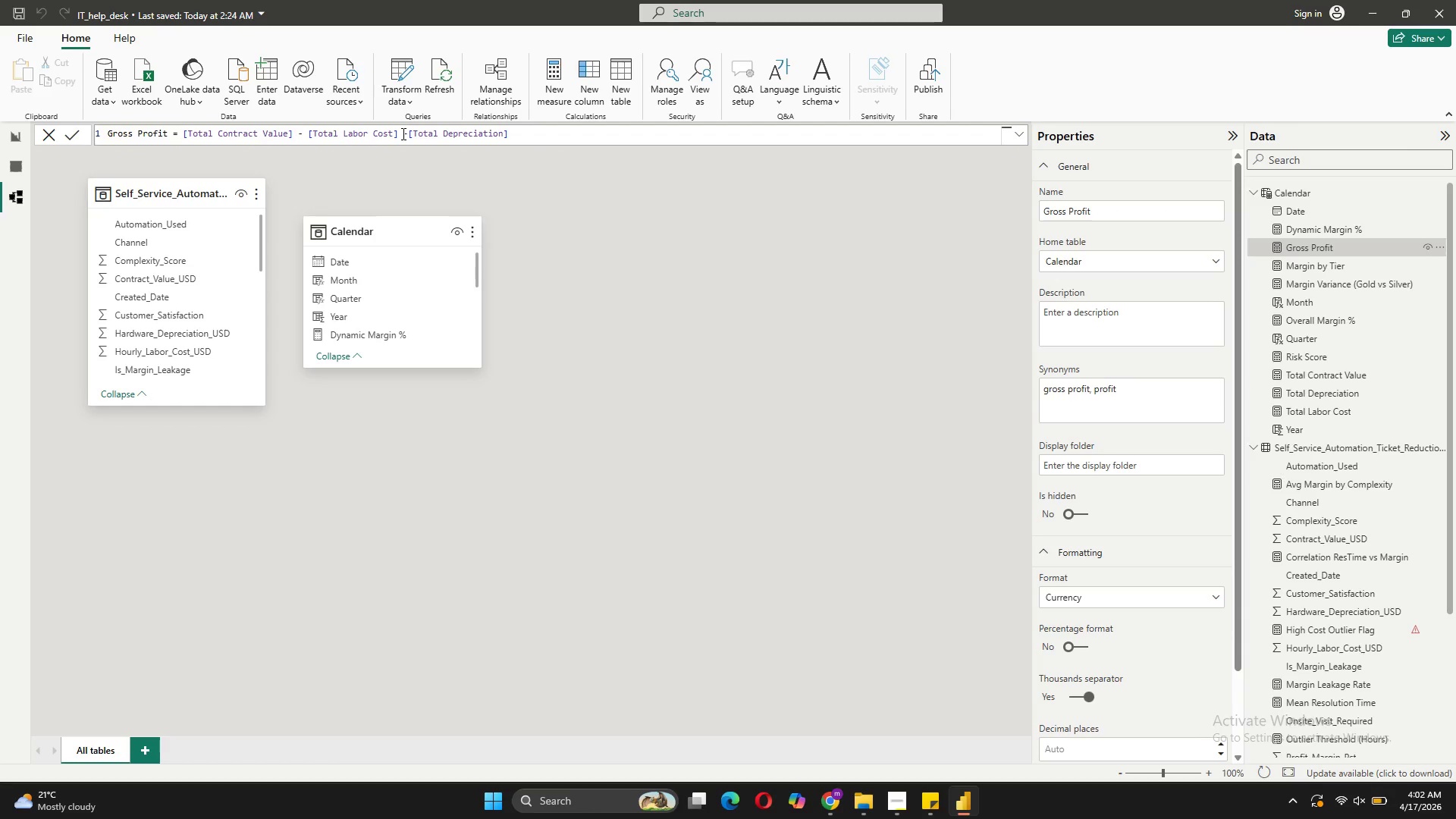 
left_click([407, 130])
 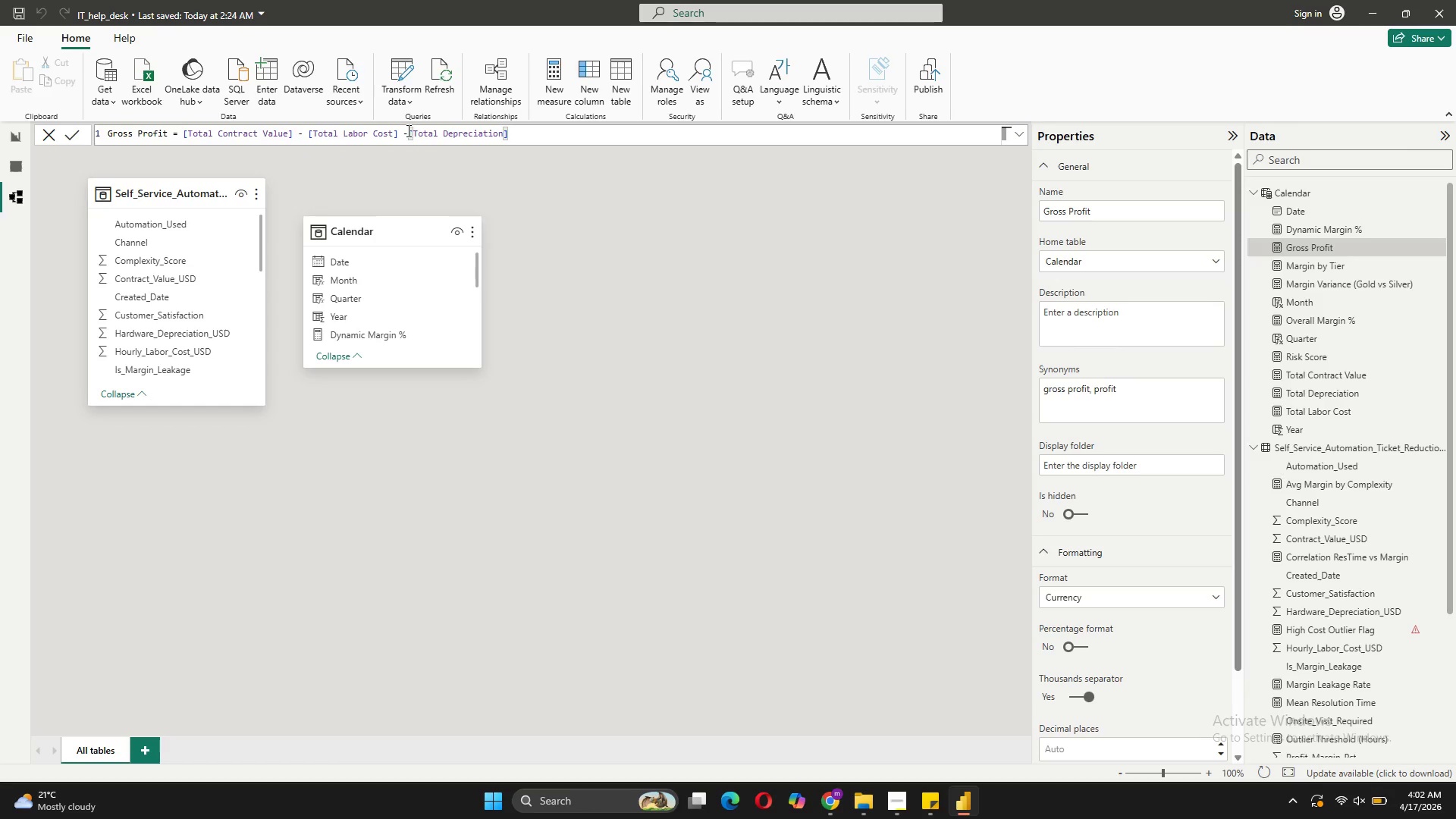 
key(Space)
 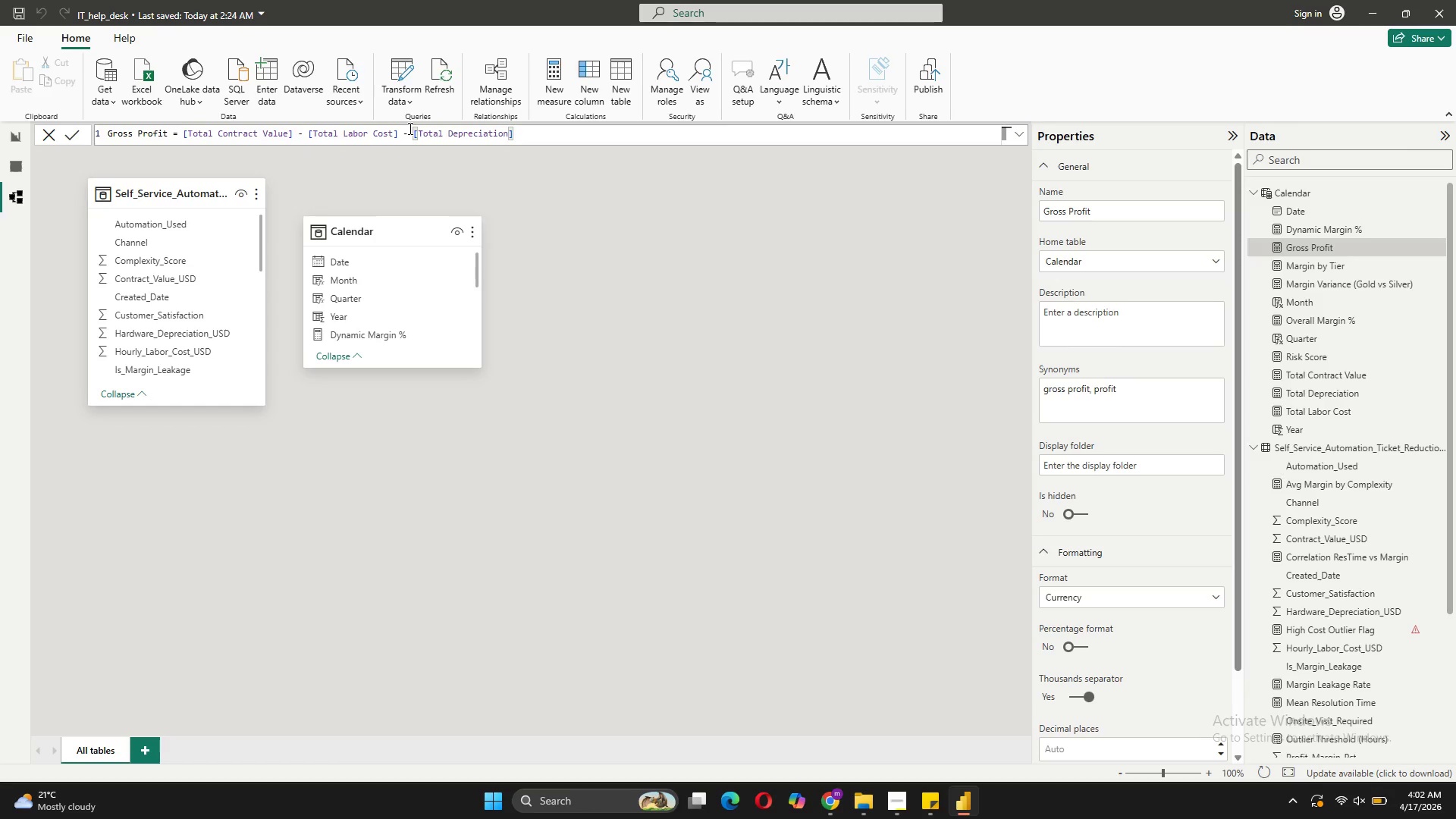 
key(Enter)
 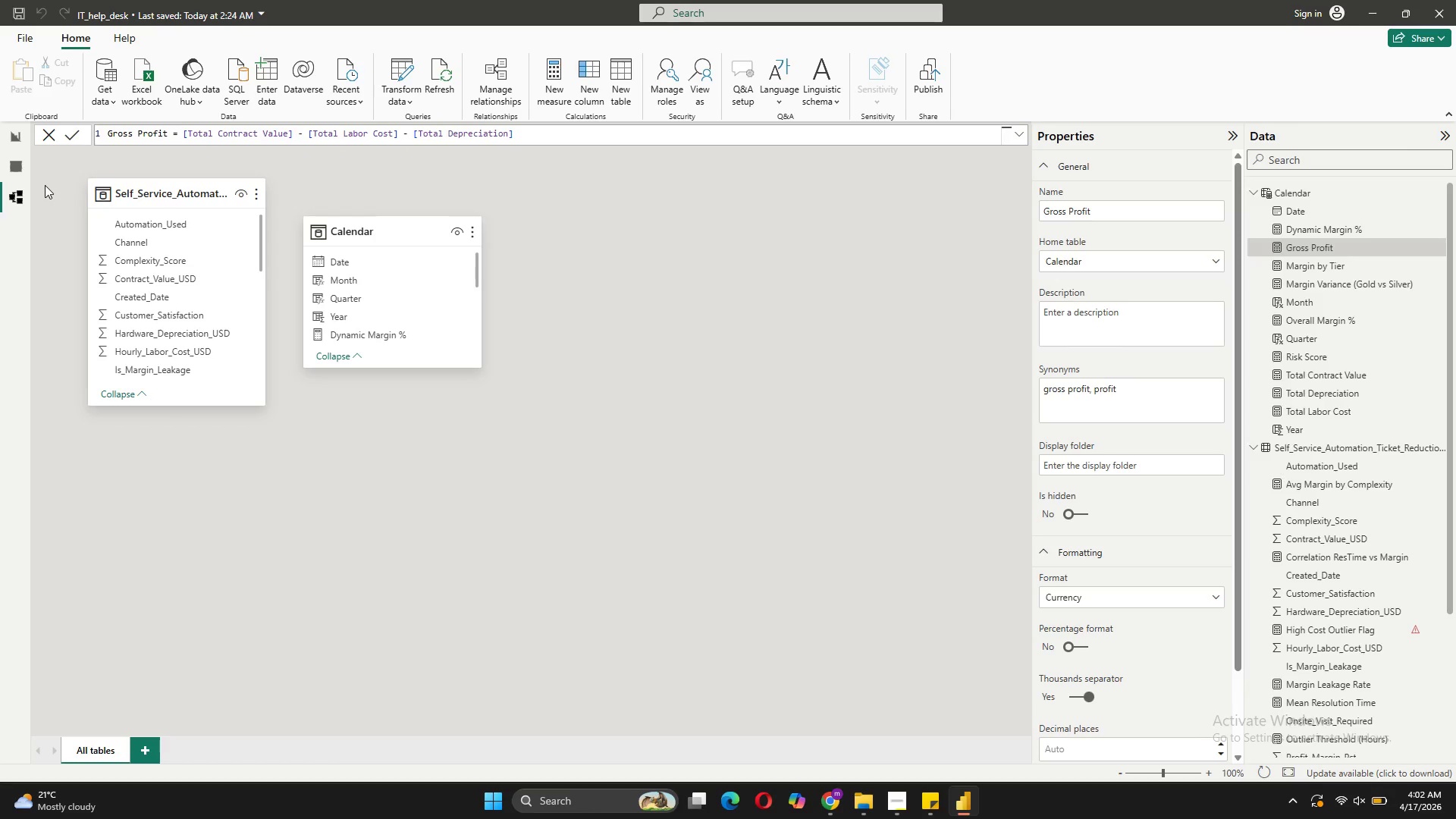 
left_click([14, 166])
 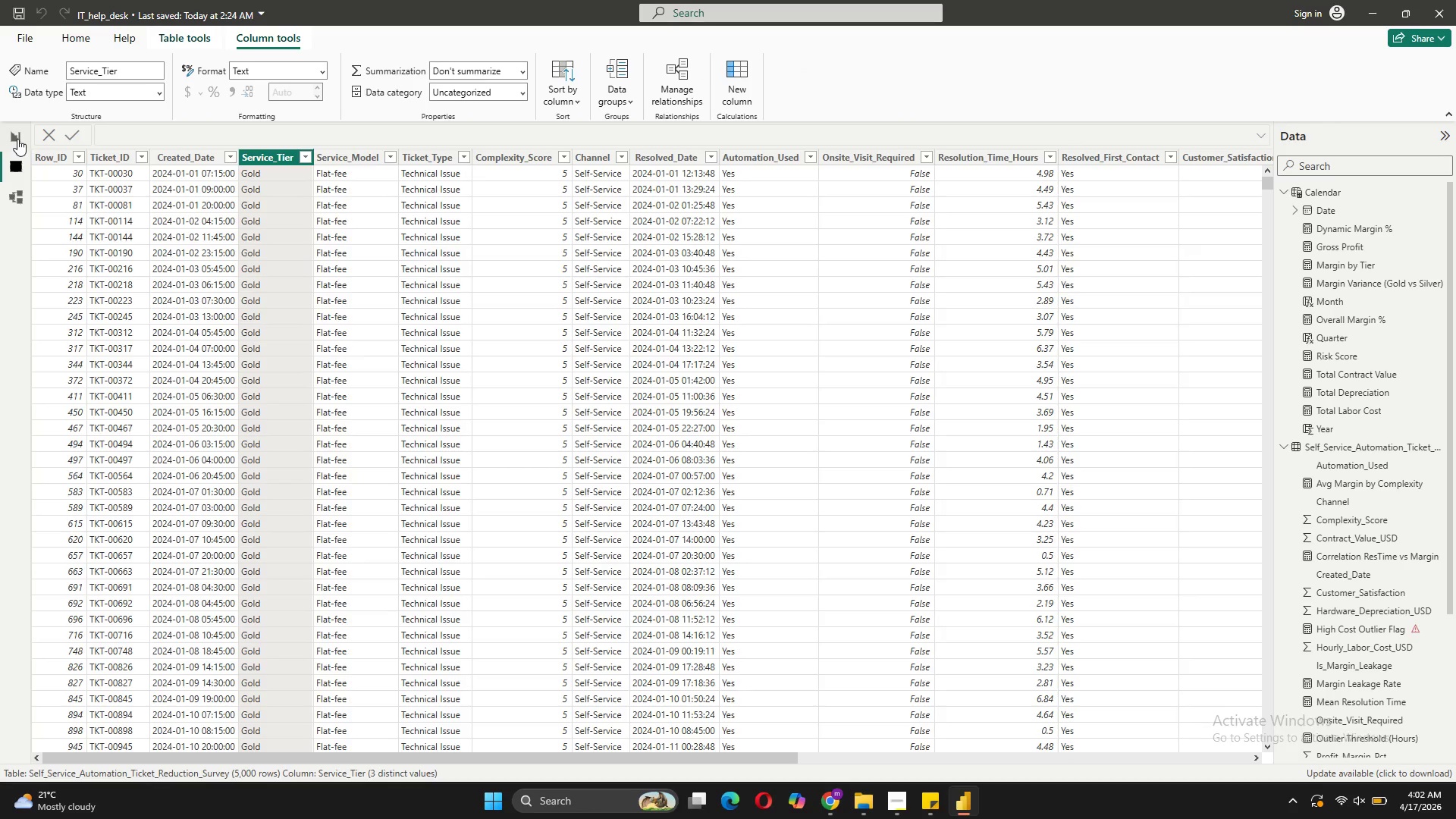 
left_click([17, 139])
 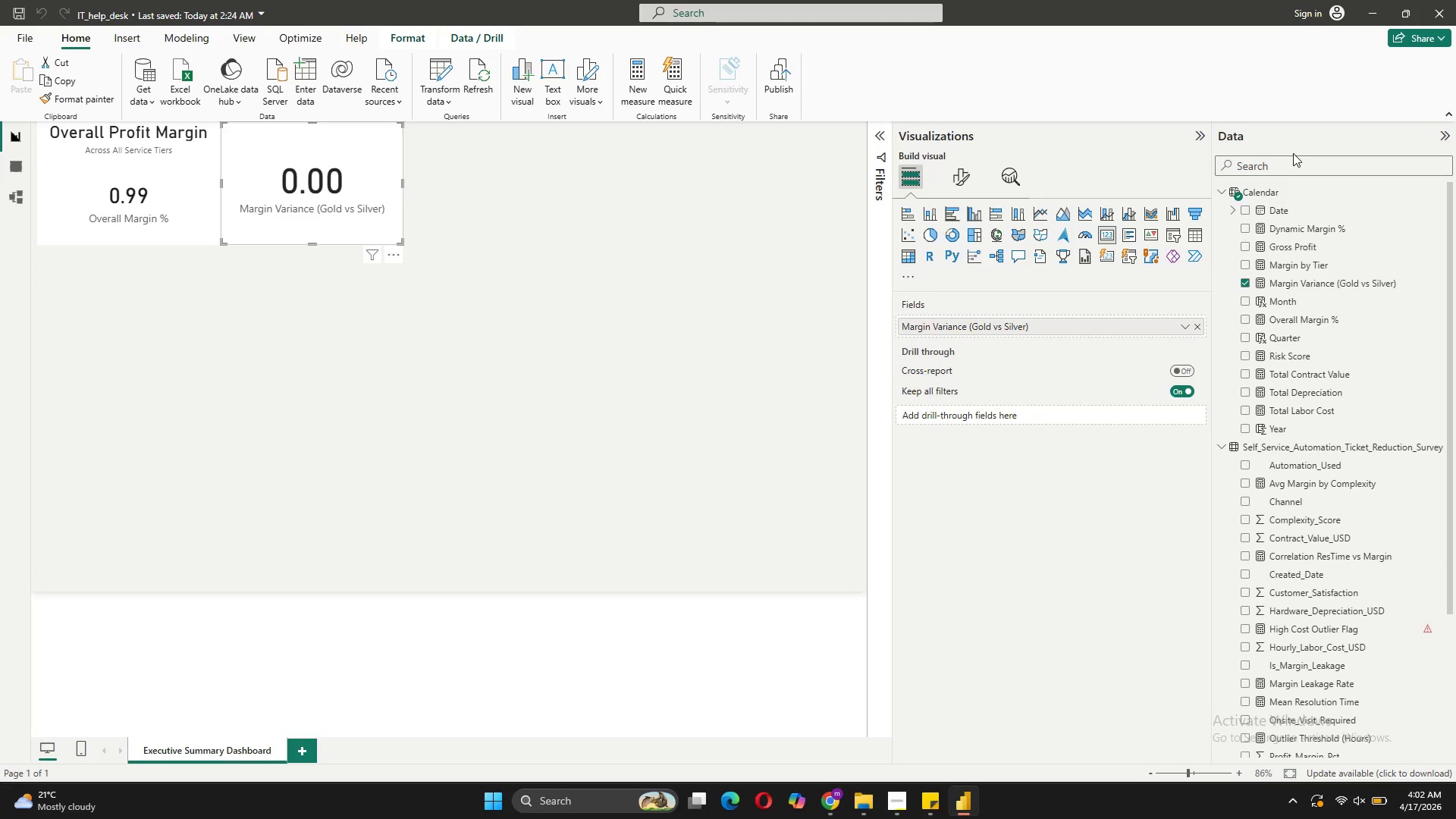 
left_click_drag(start_coordinate=[1275, 243], to_coordinate=[1081, 325])
 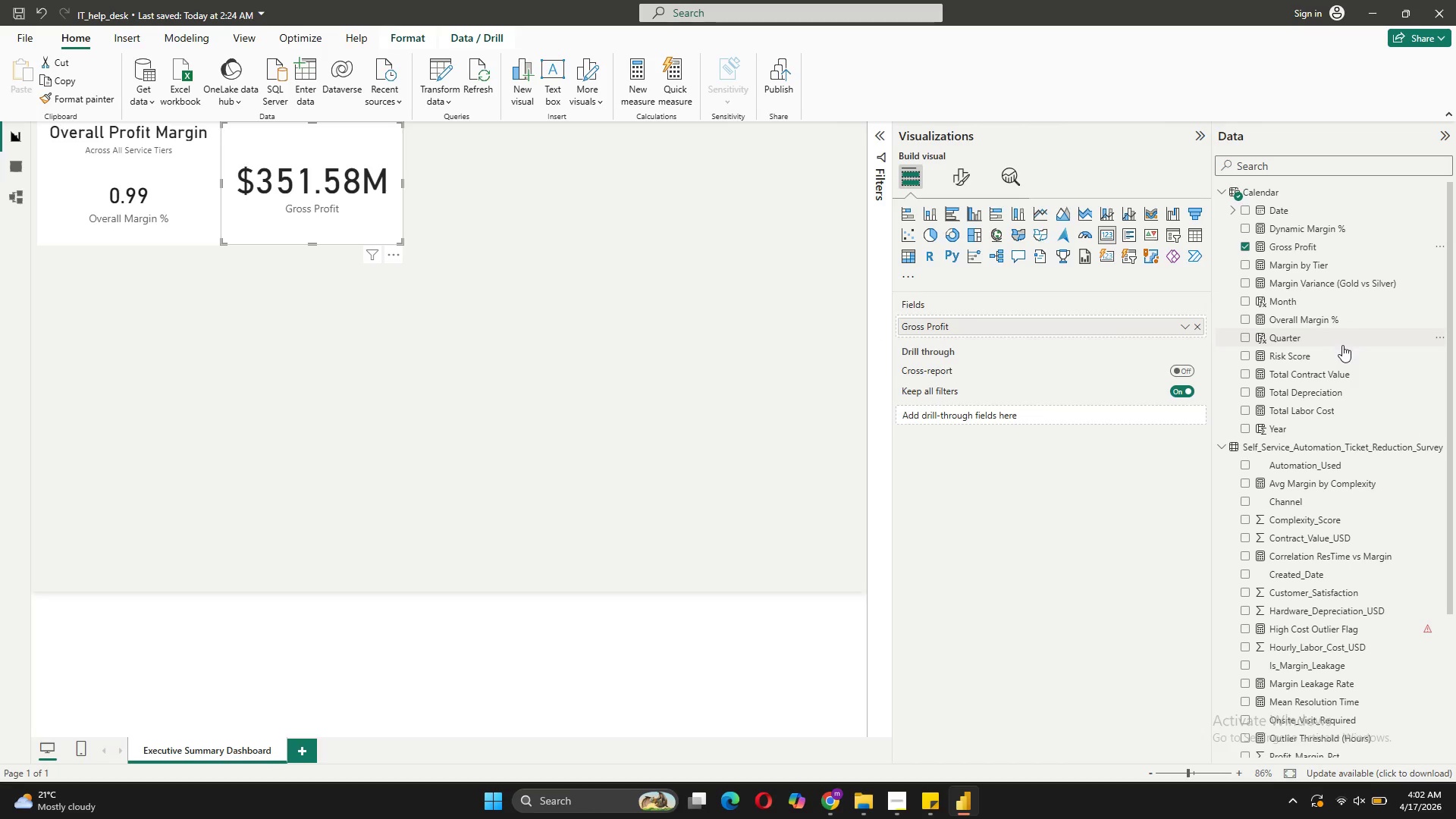 
wait(13.47)
 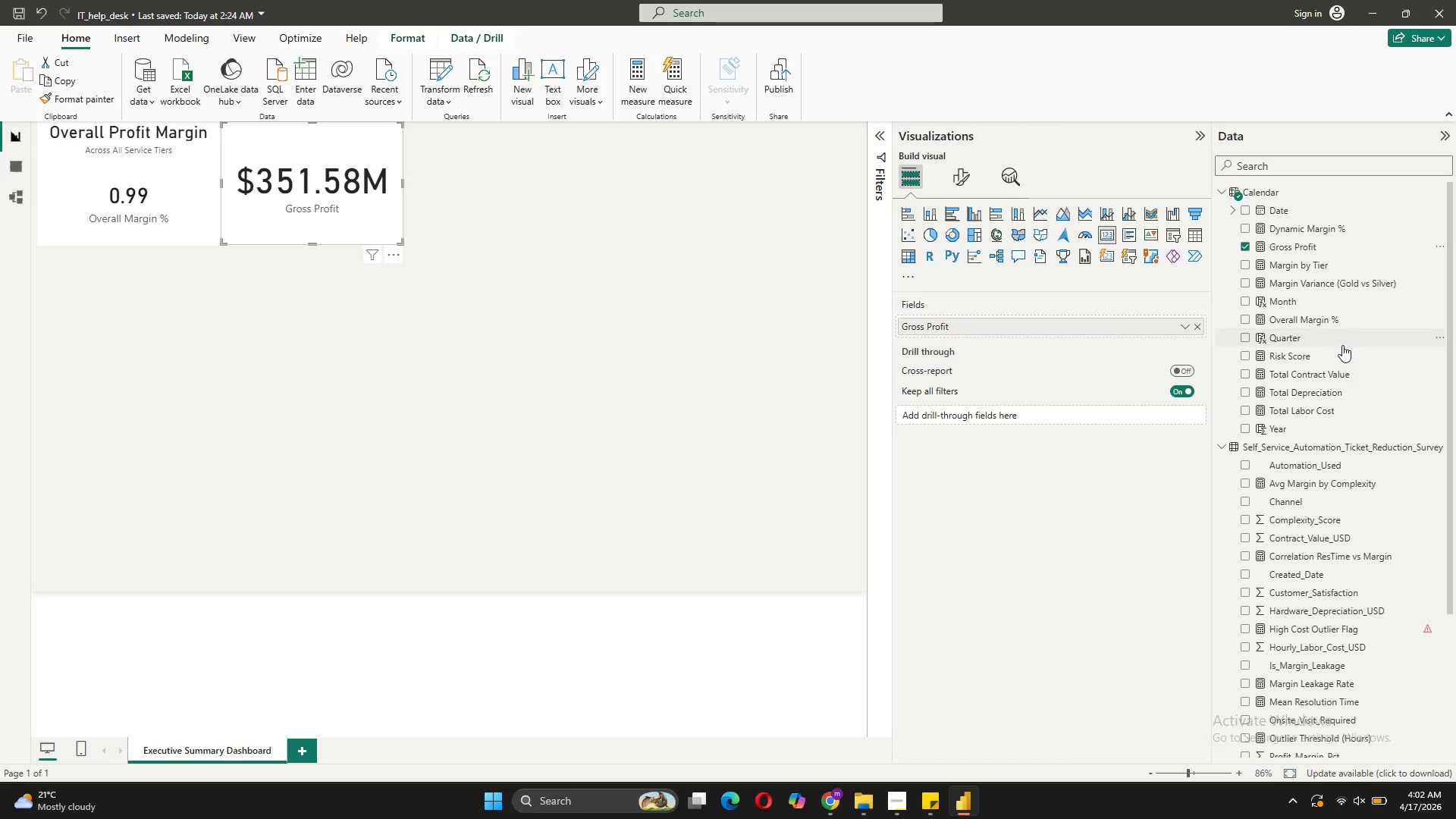 
left_click([1285, 315])
 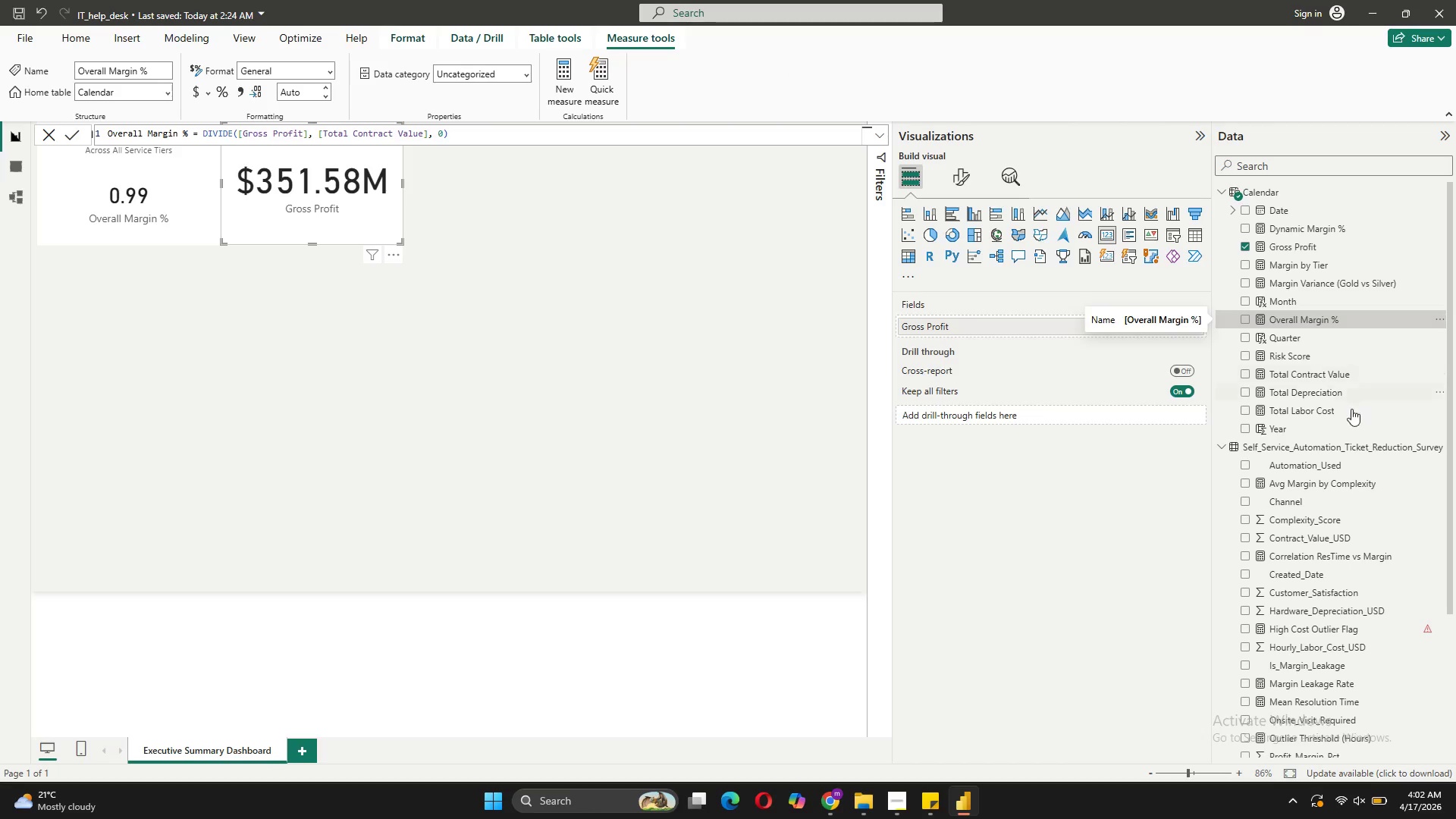 
left_click_drag(start_coordinate=[1292, 375], to_coordinate=[1087, 326])
 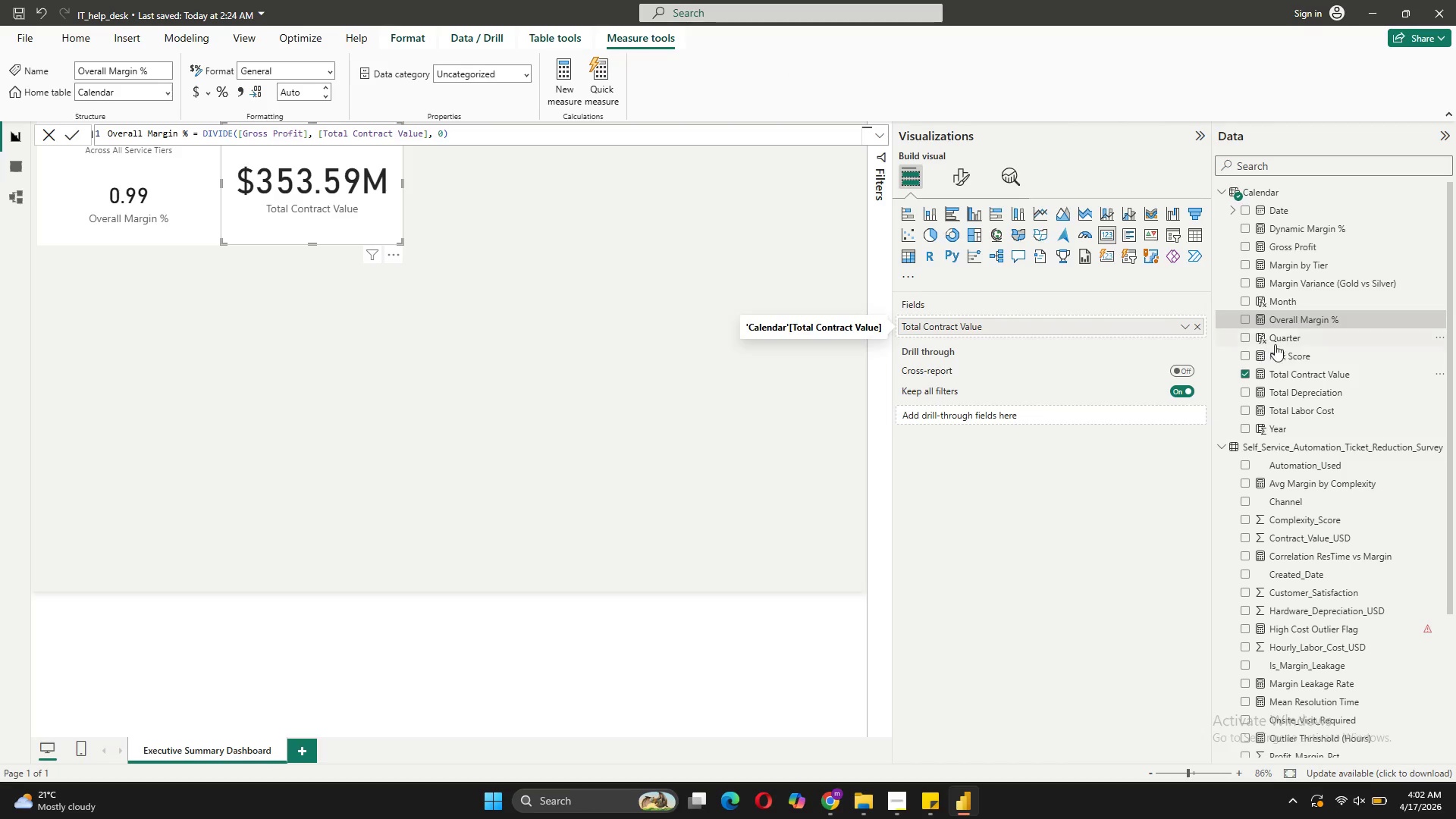 
left_click_drag(start_coordinate=[1323, 239], to_coordinate=[1044, 320])
 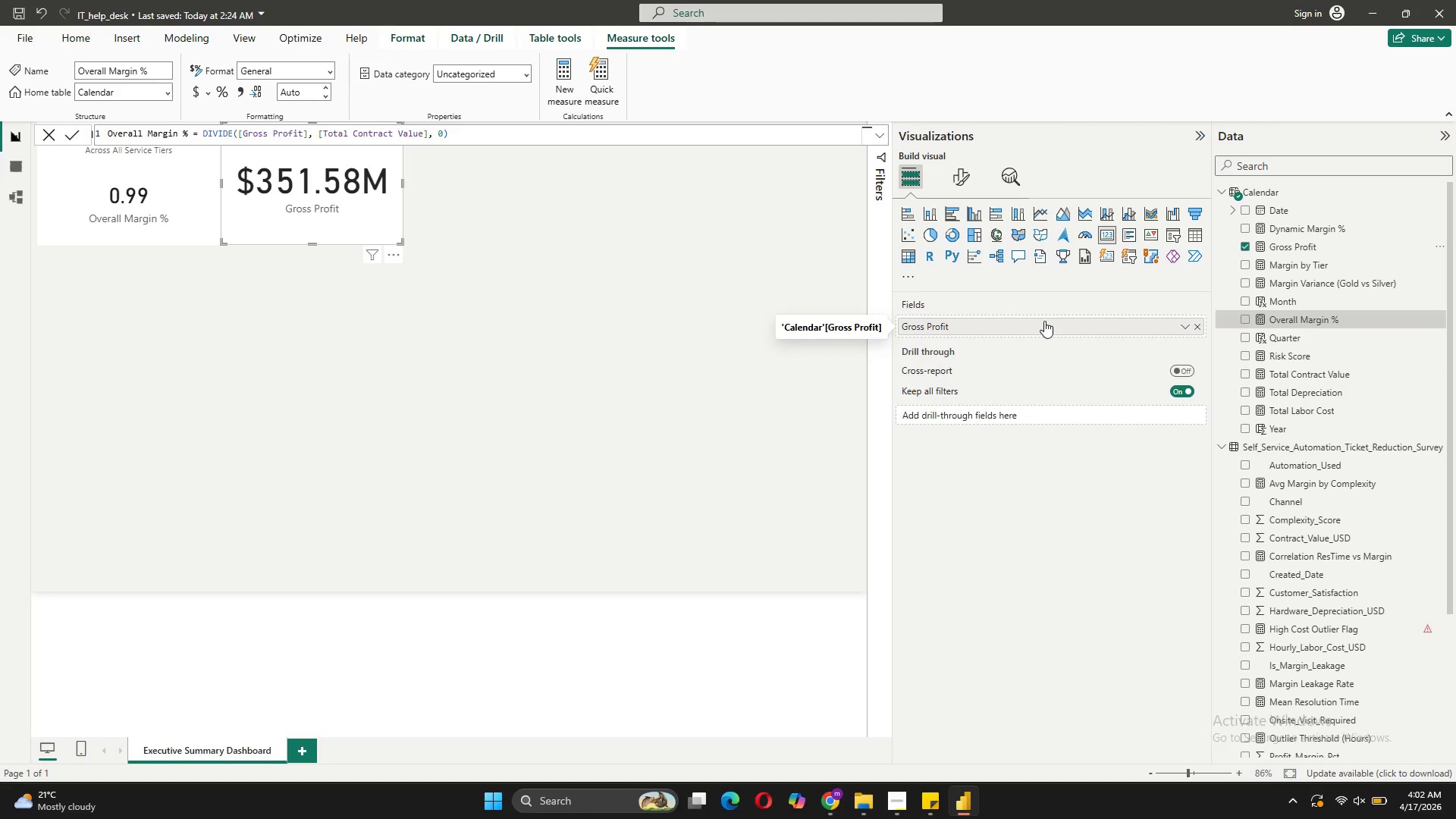 
wait(9.52)
 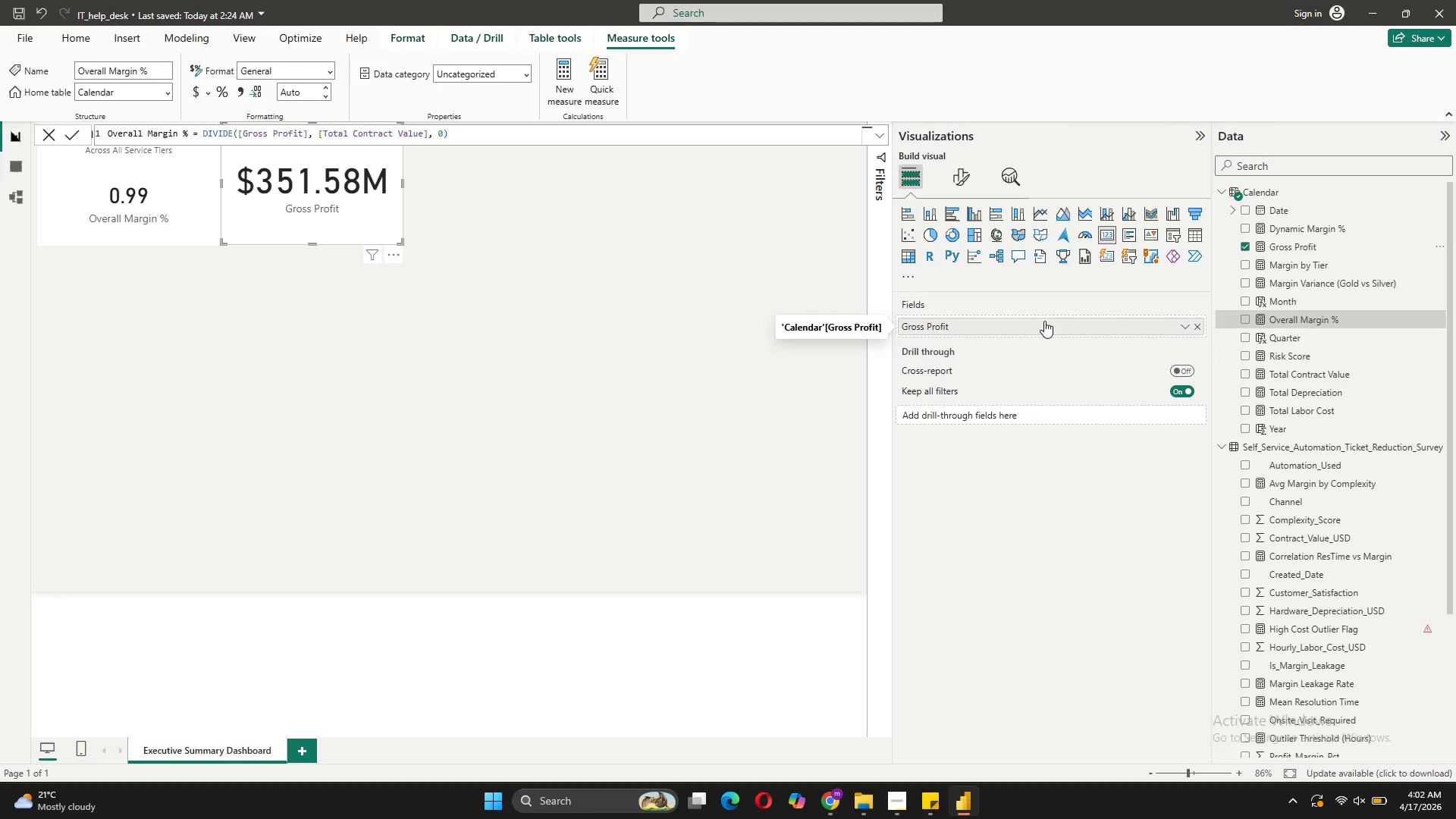 
left_click_drag(start_coordinate=[1285, 317], to_coordinate=[1086, 325])
 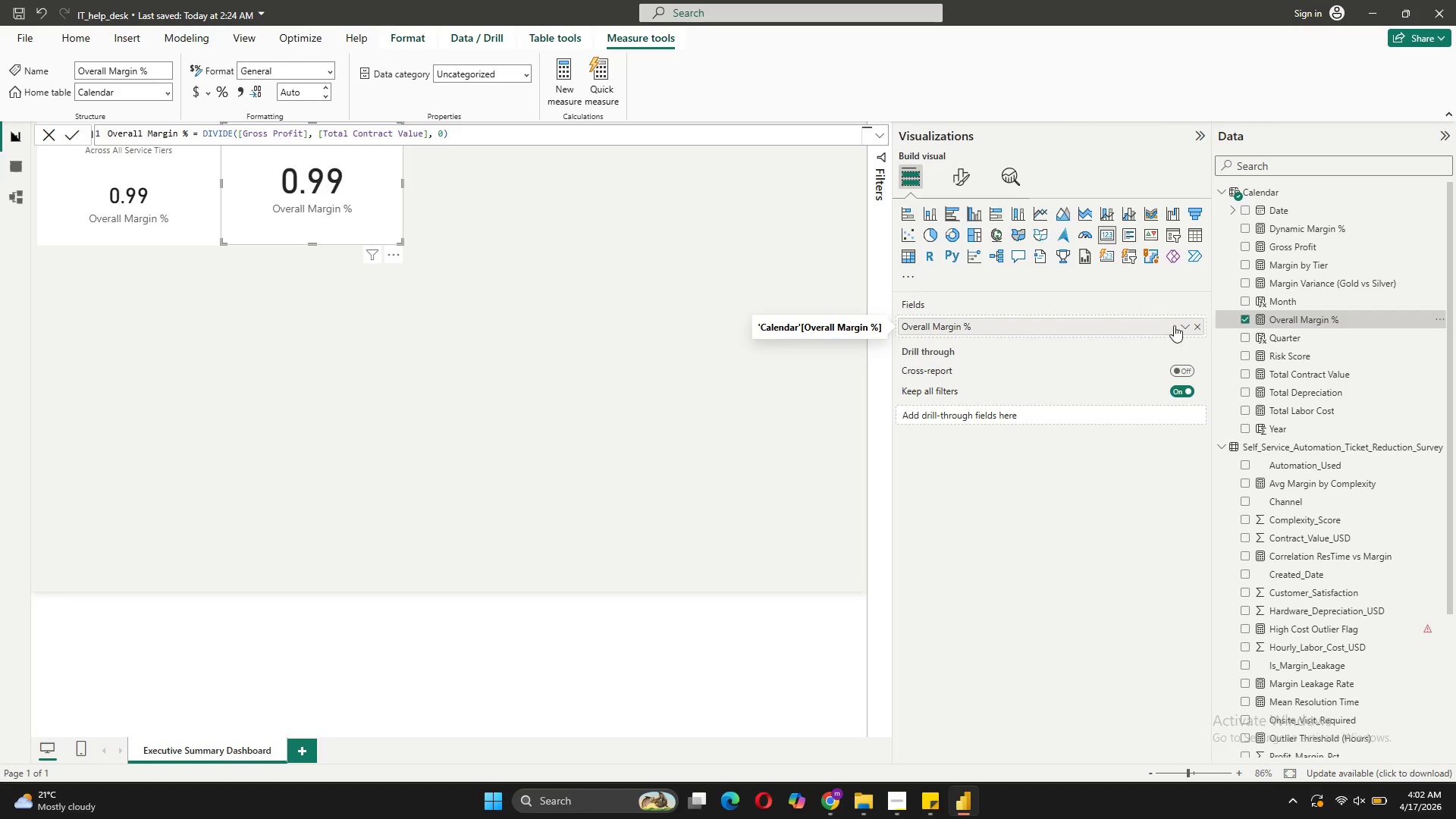 
left_click([1203, 325])
 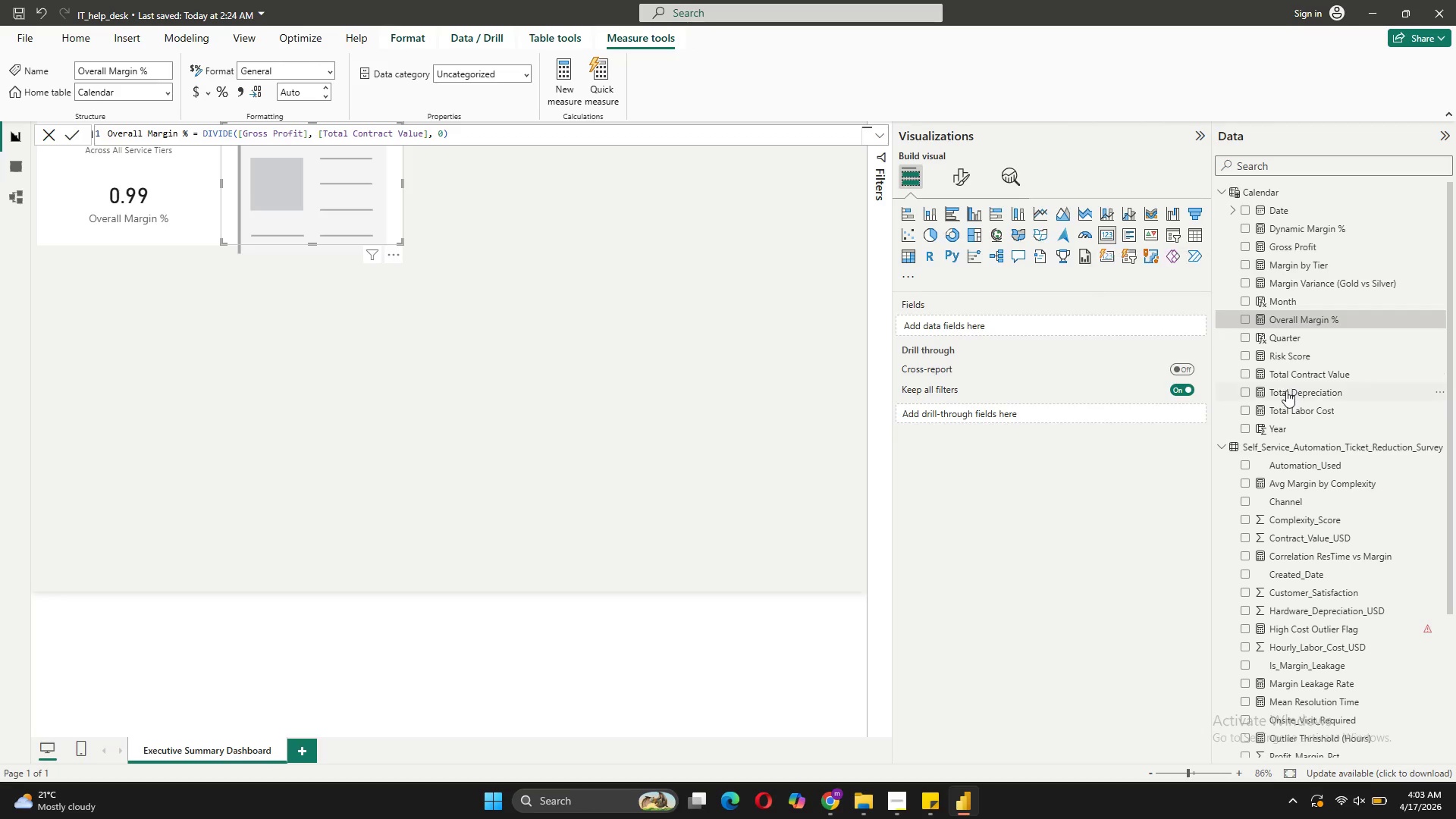 
wait(5.53)
 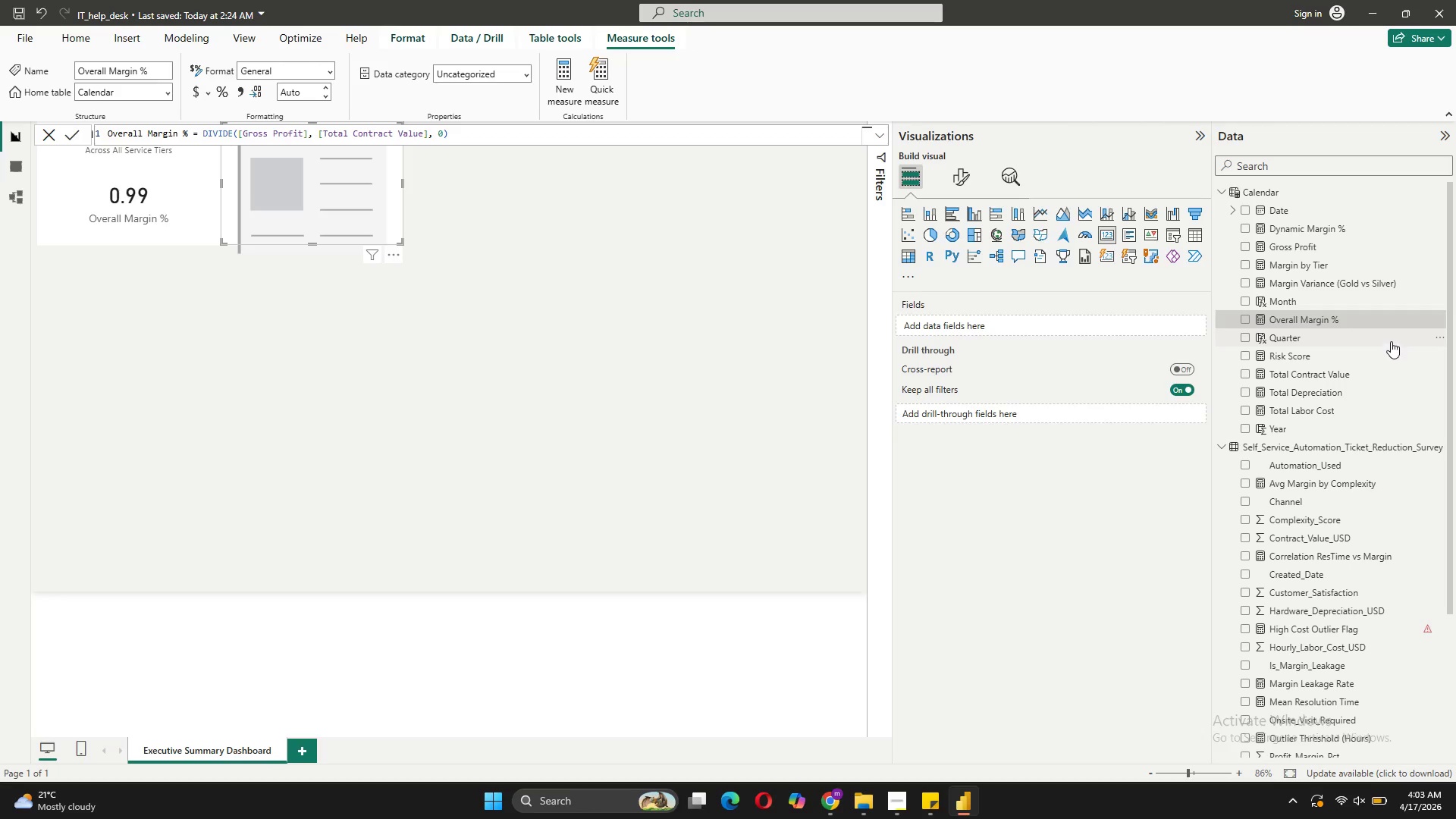 
left_click_drag(start_coordinate=[1308, 285], to_coordinate=[1083, 323])
 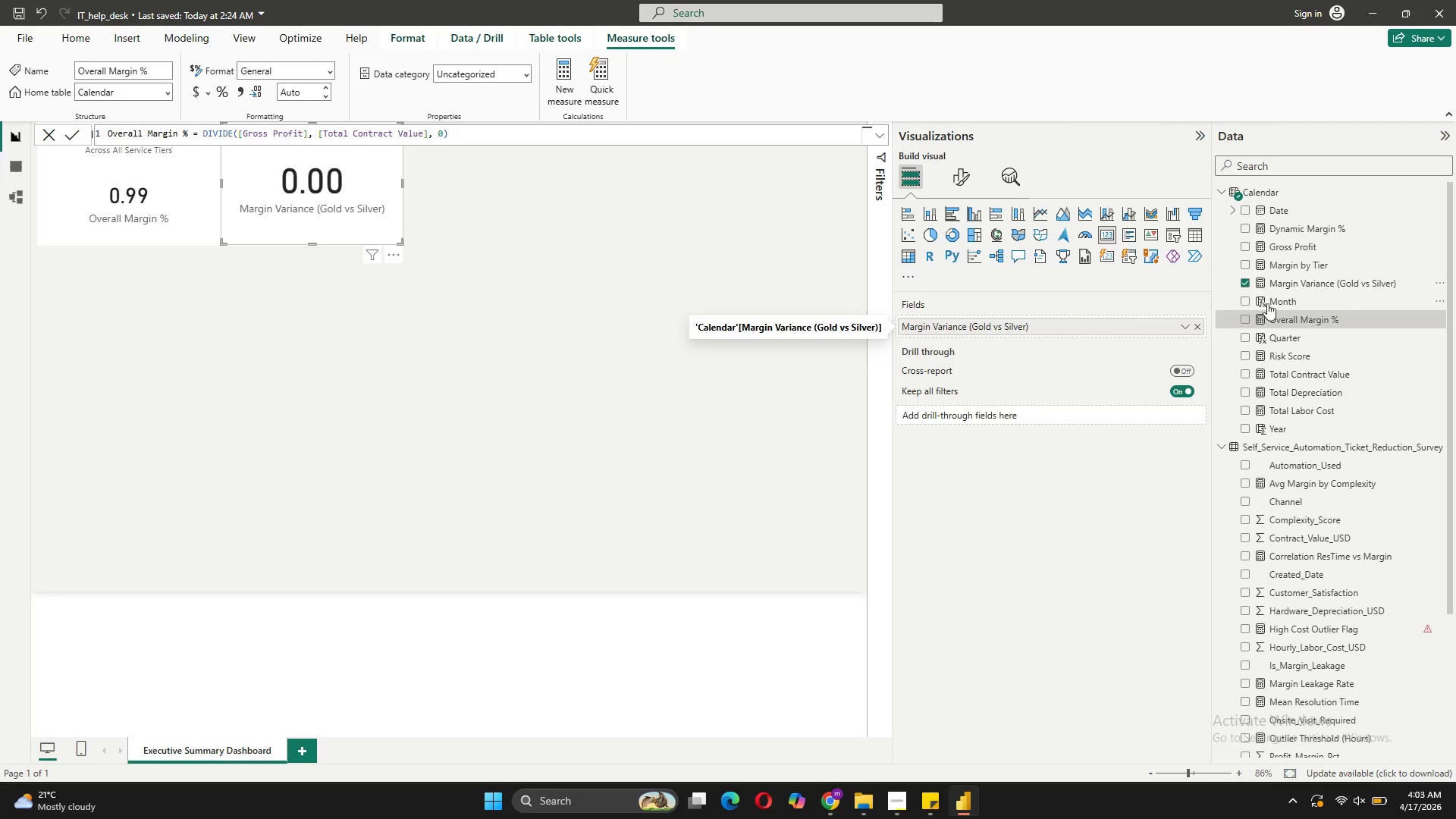 
left_click([1291, 283])
 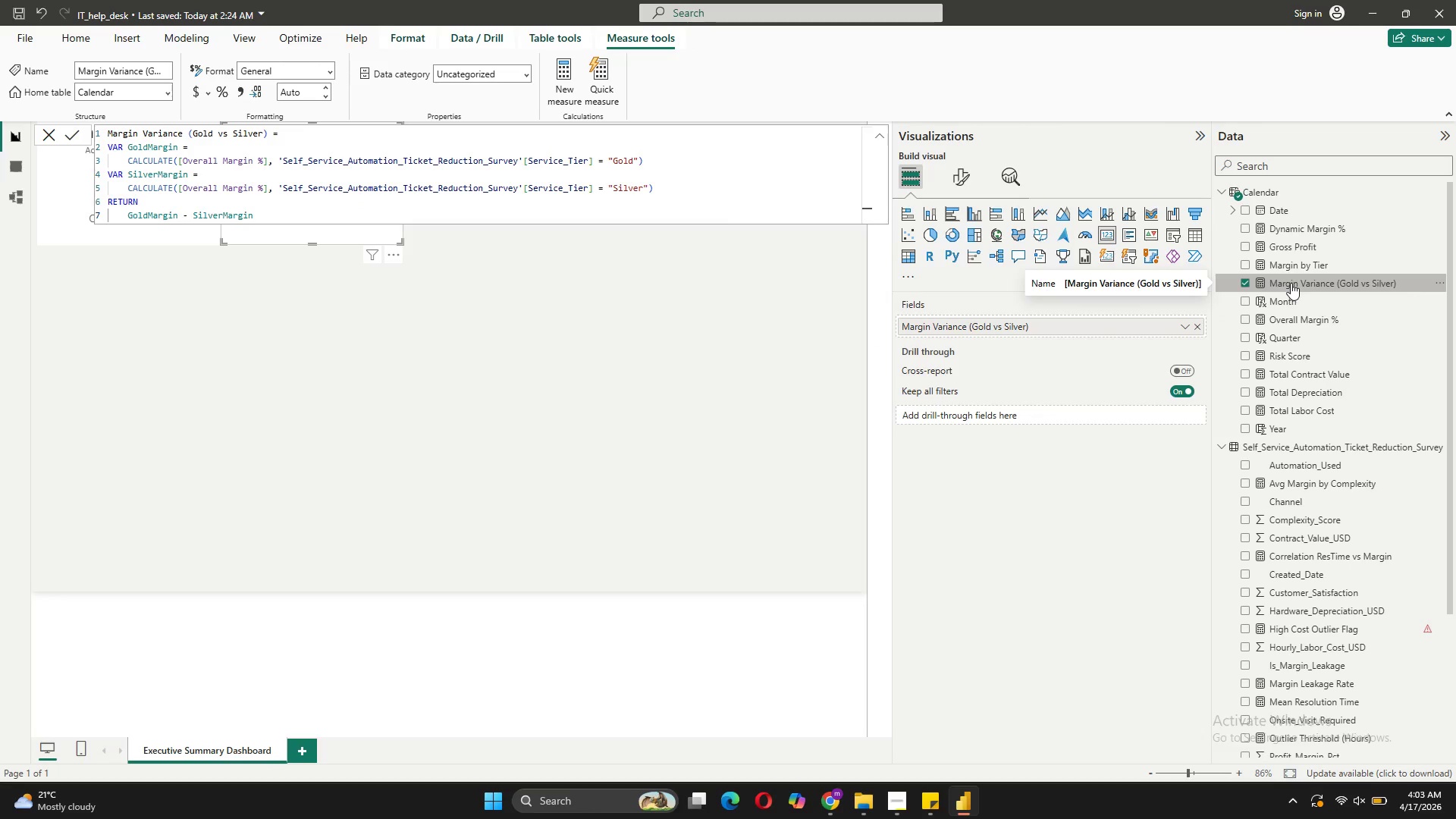 
wait(10.97)
 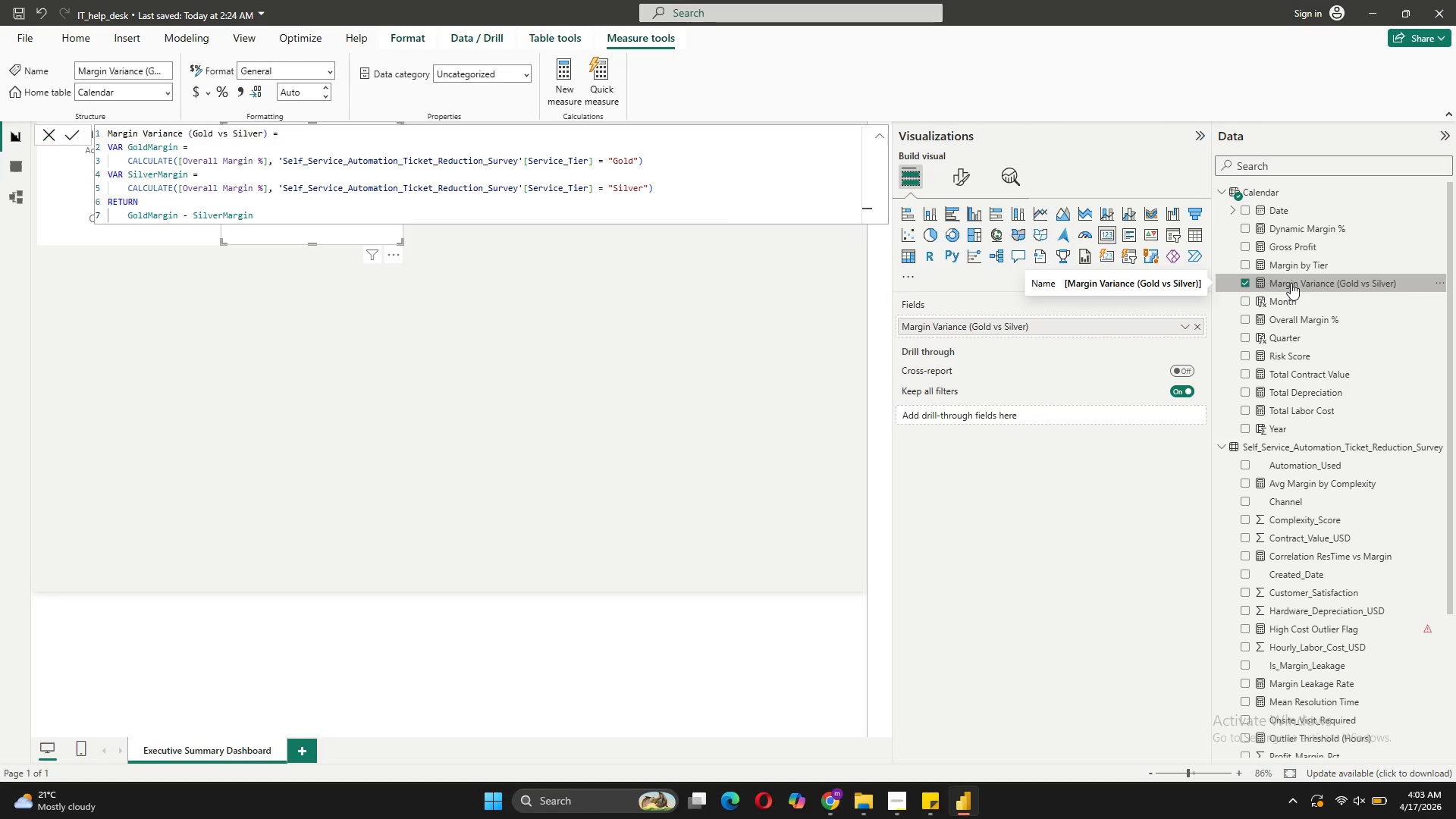 
left_click_drag(start_coordinate=[1289, 317], to_coordinate=[1090, 334])
 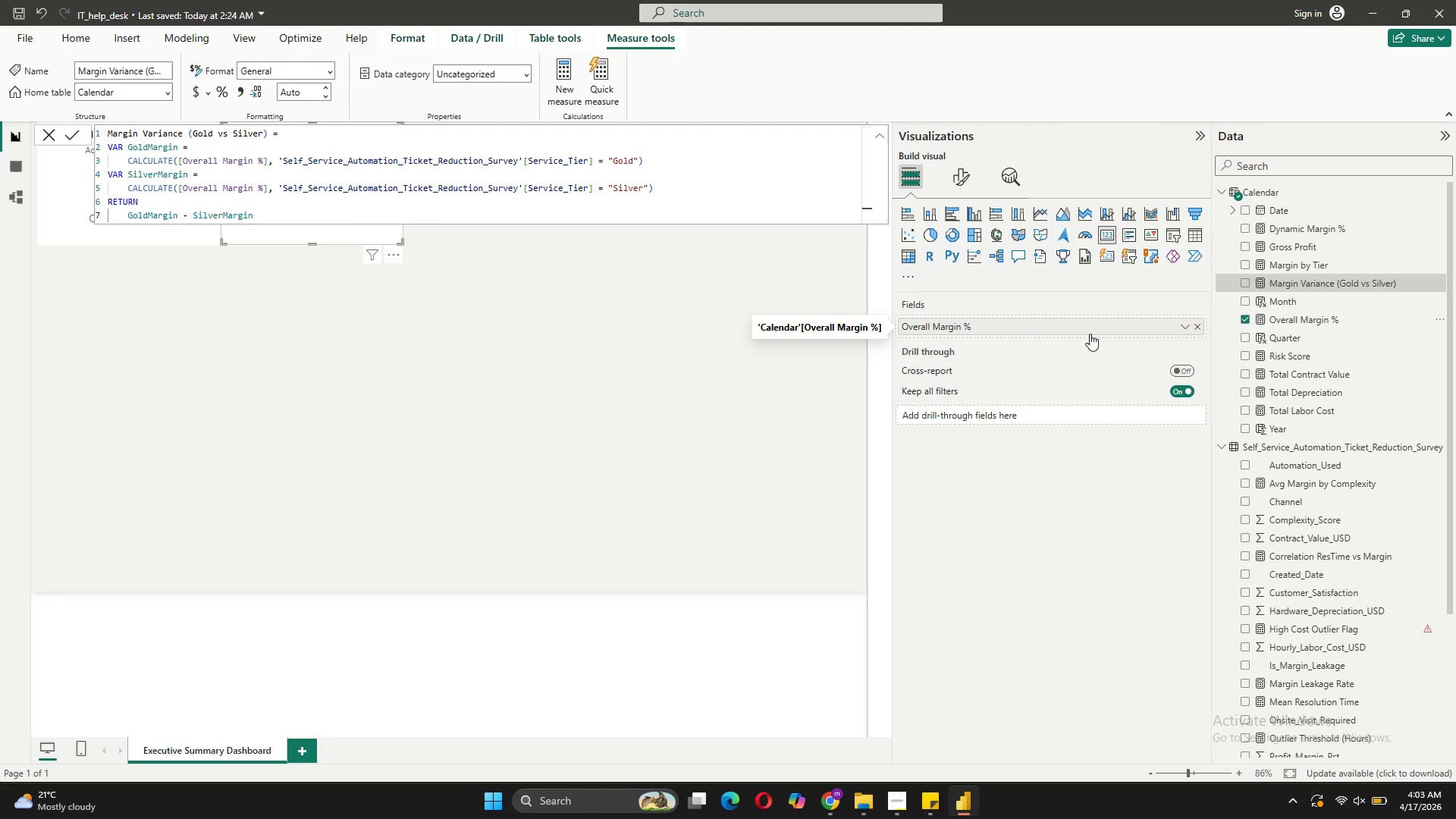 
left_click([535, 322])
 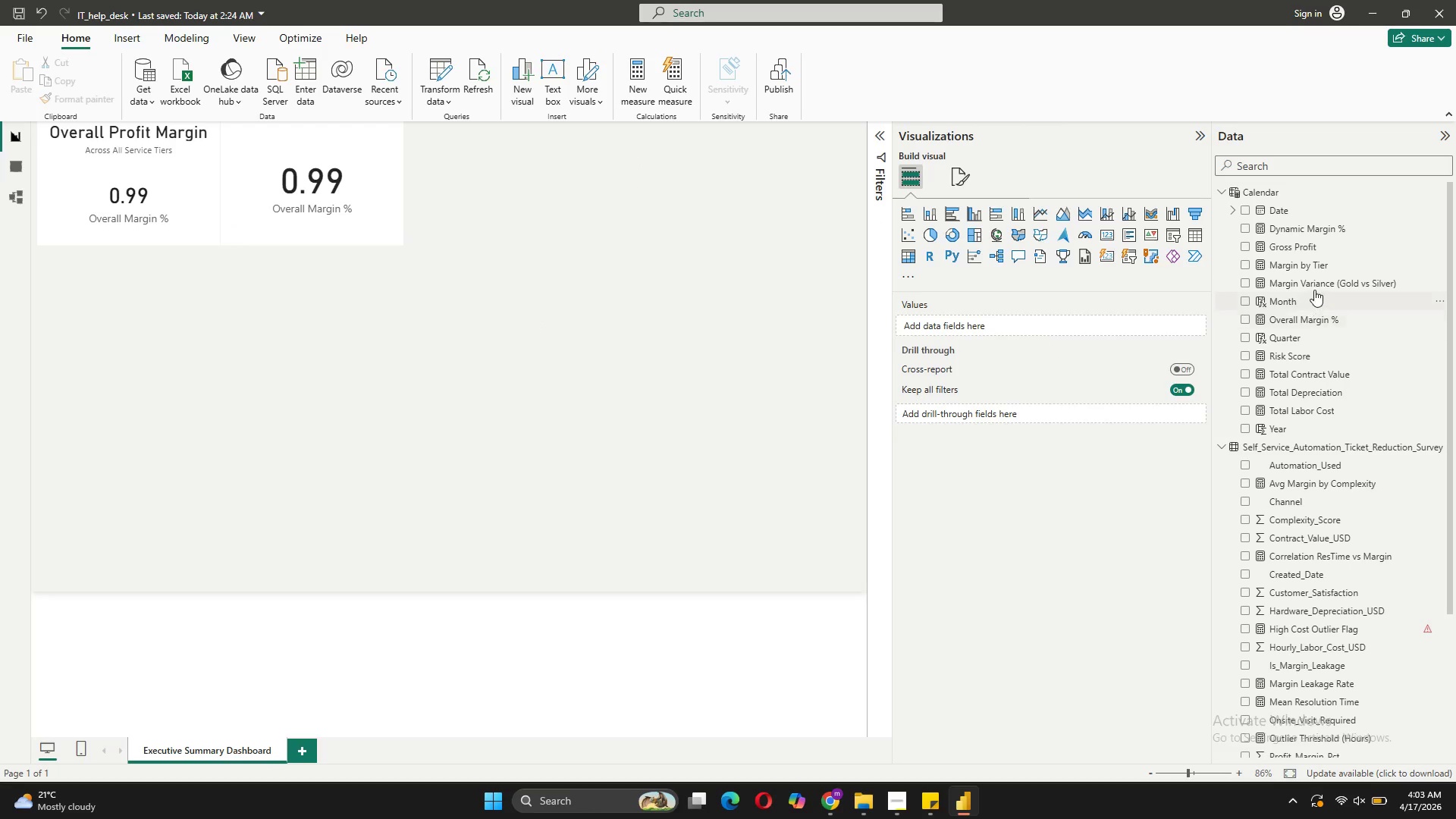 
left_click_drag(start_coordinate=[1281, 277], to_coordinate=[1012, 315])
 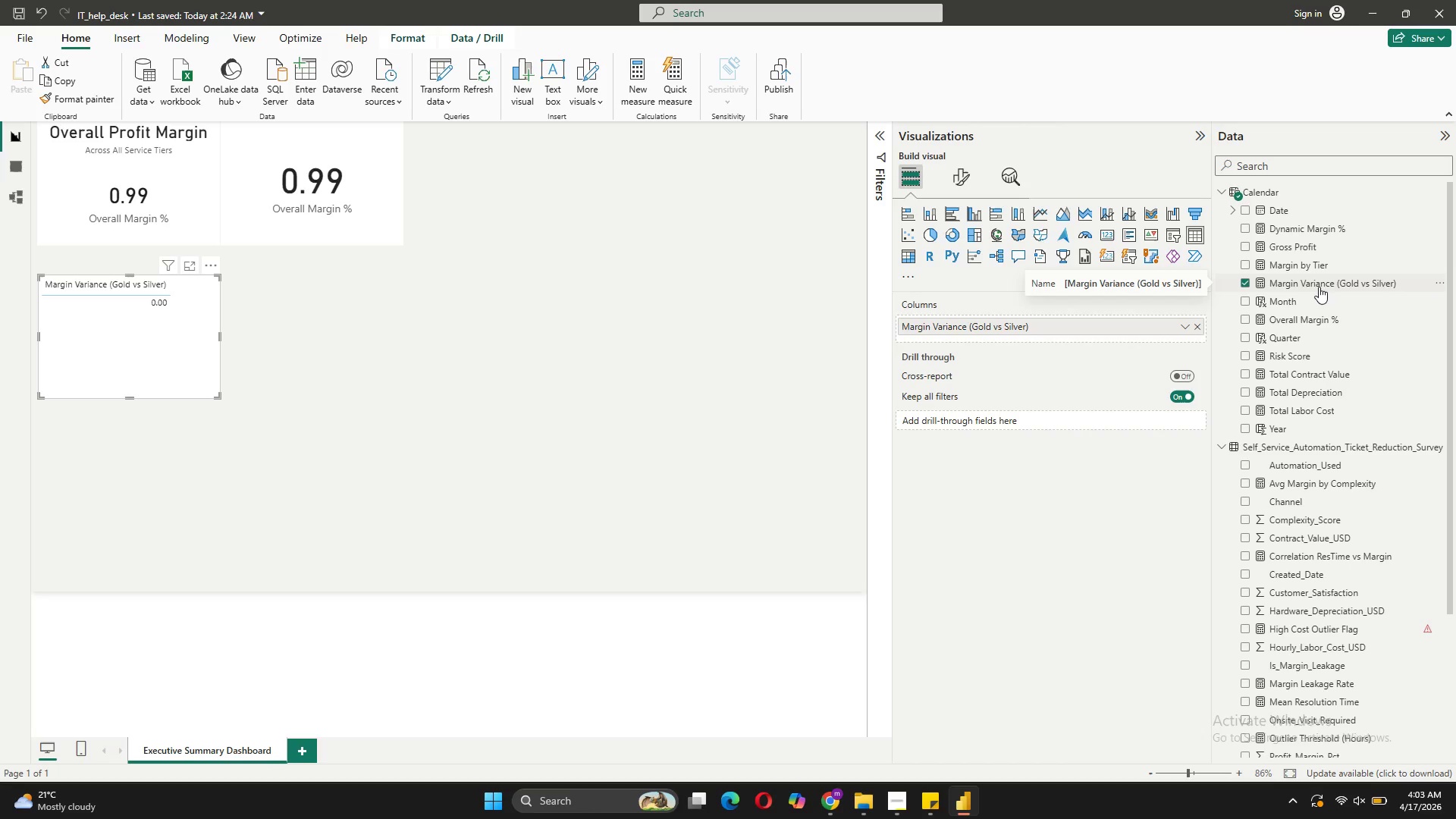 
left_click([1319, 287])
 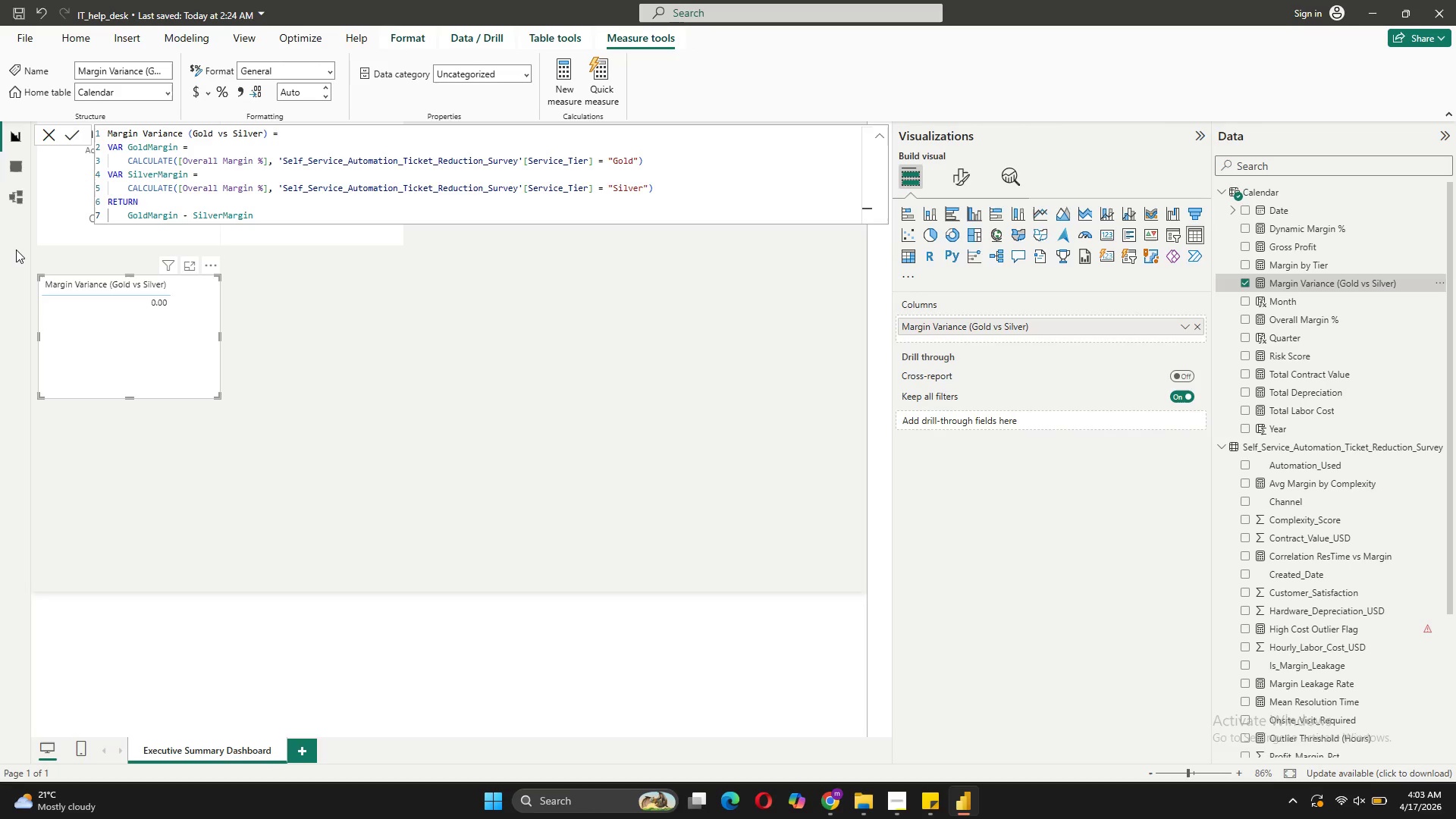 
wait(24.44)
 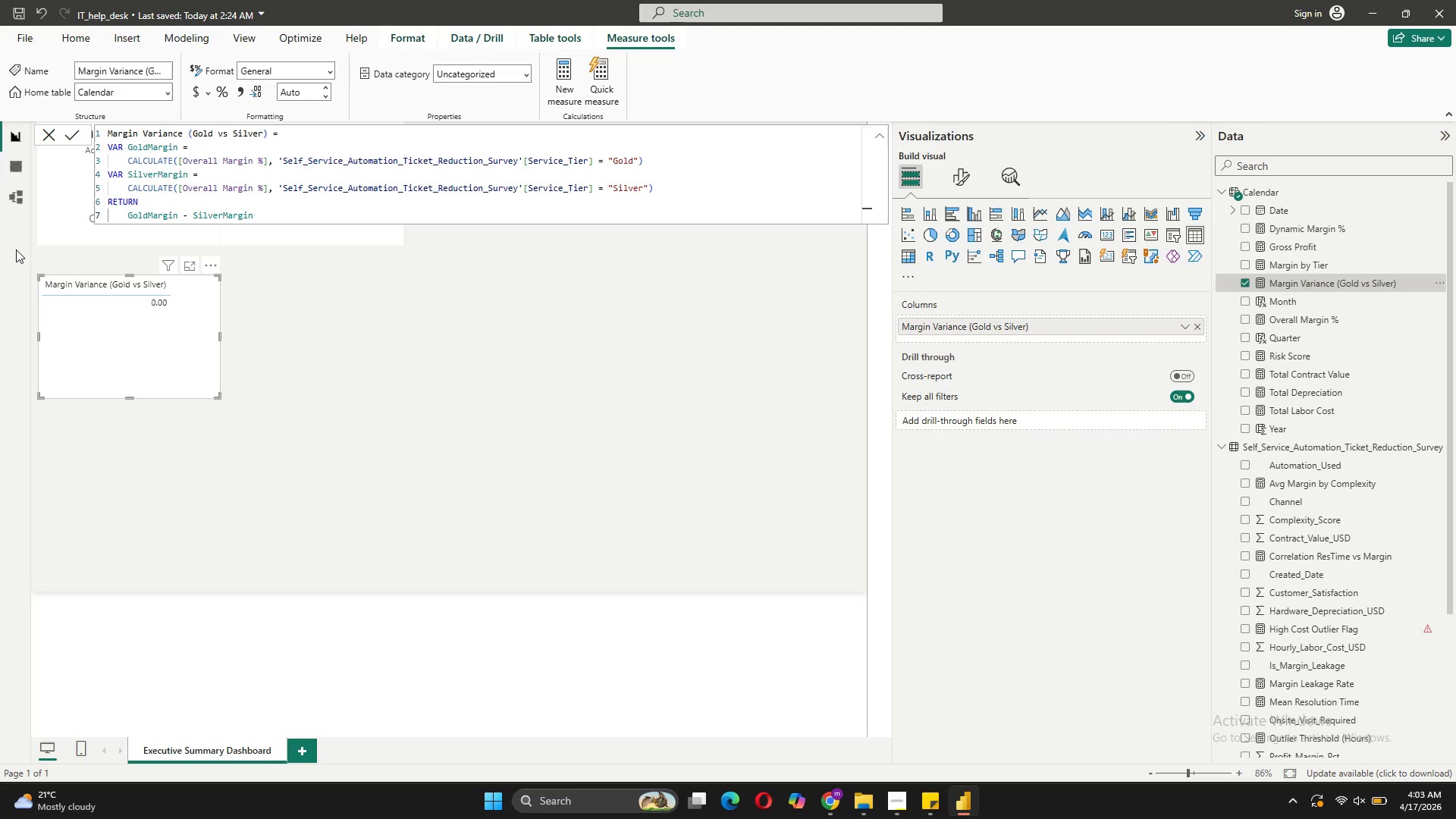 
left_click([171, 313])
 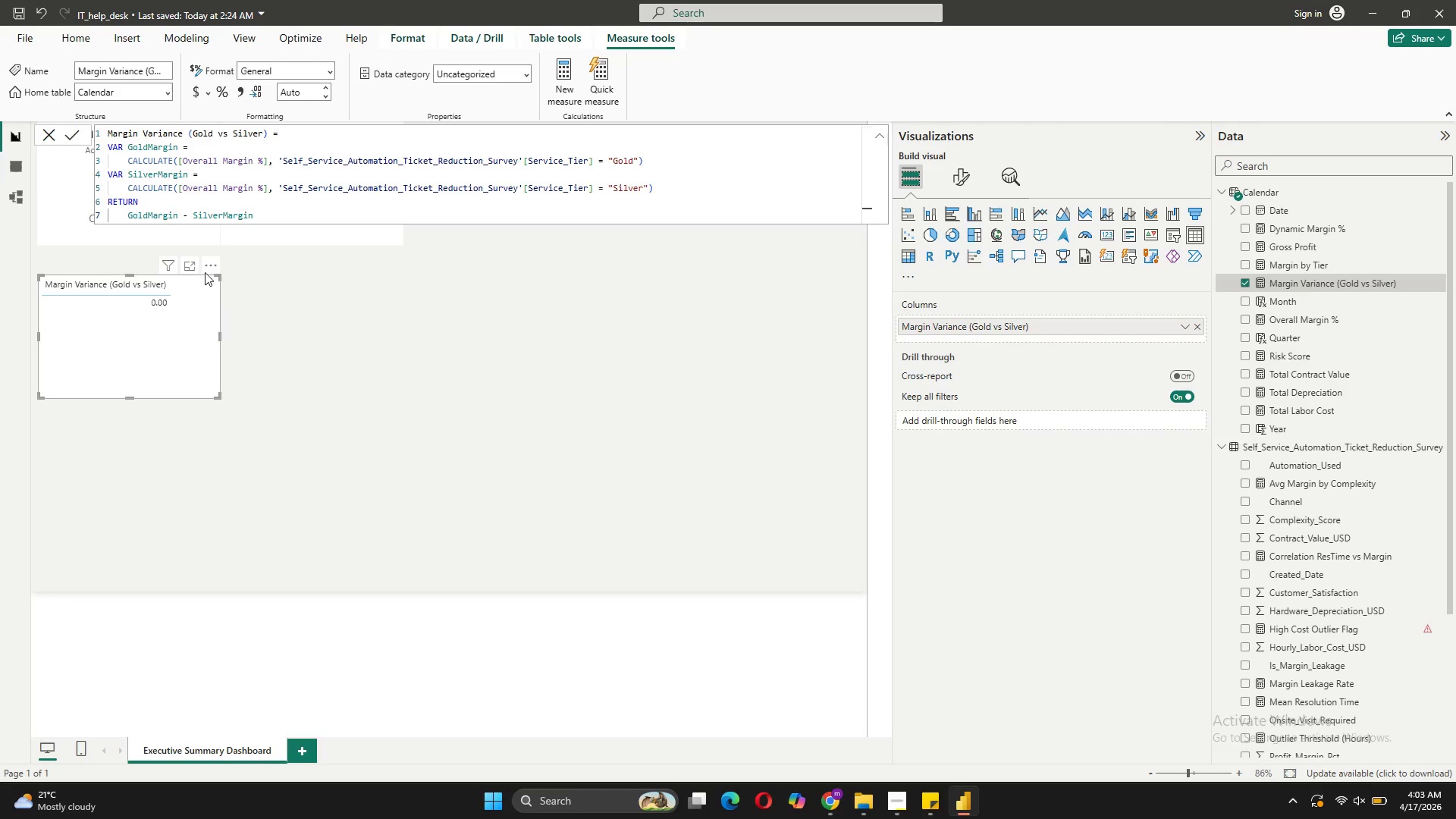 
left_click([207, 268])
 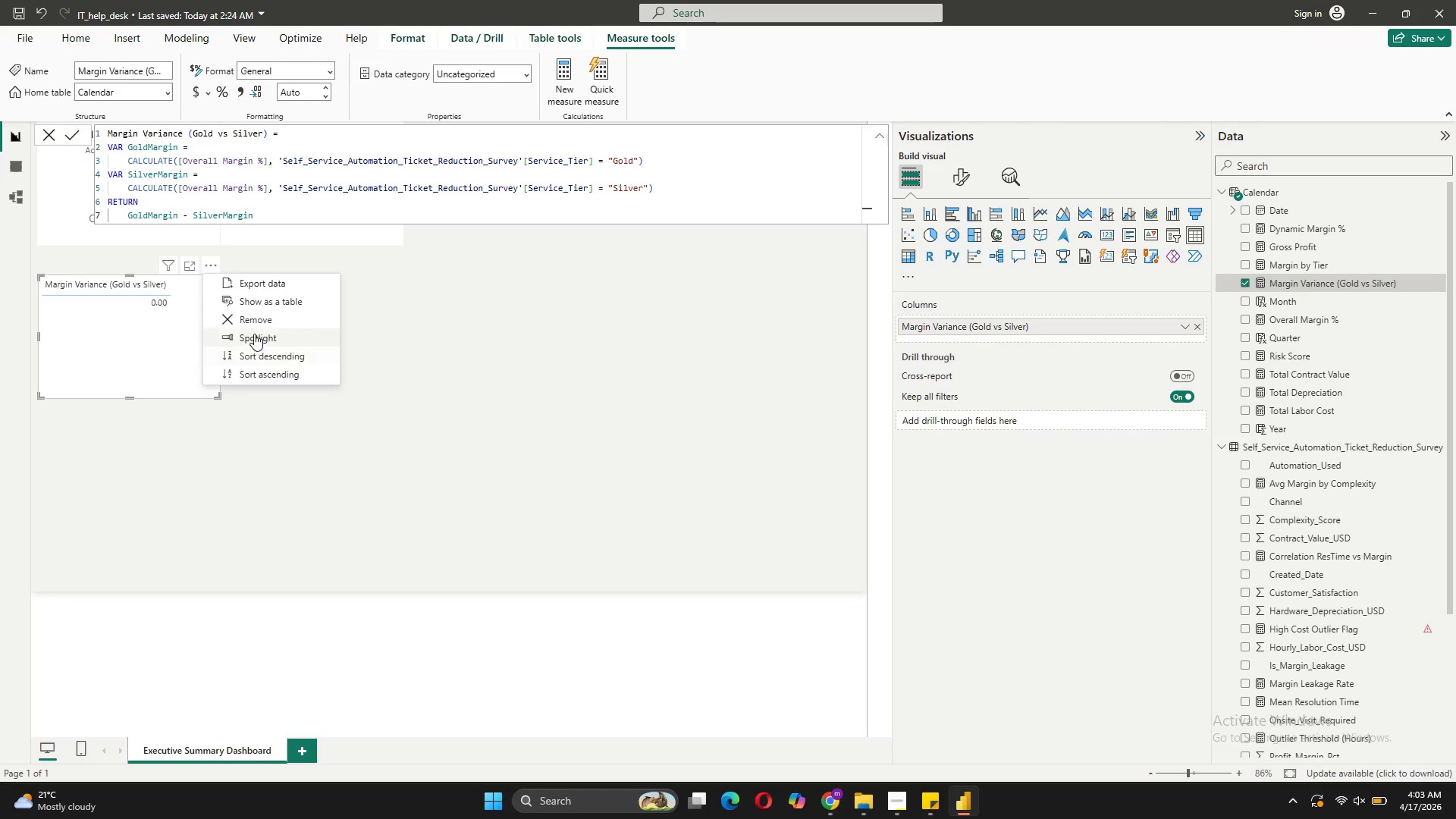 
left_click([254, 325])
 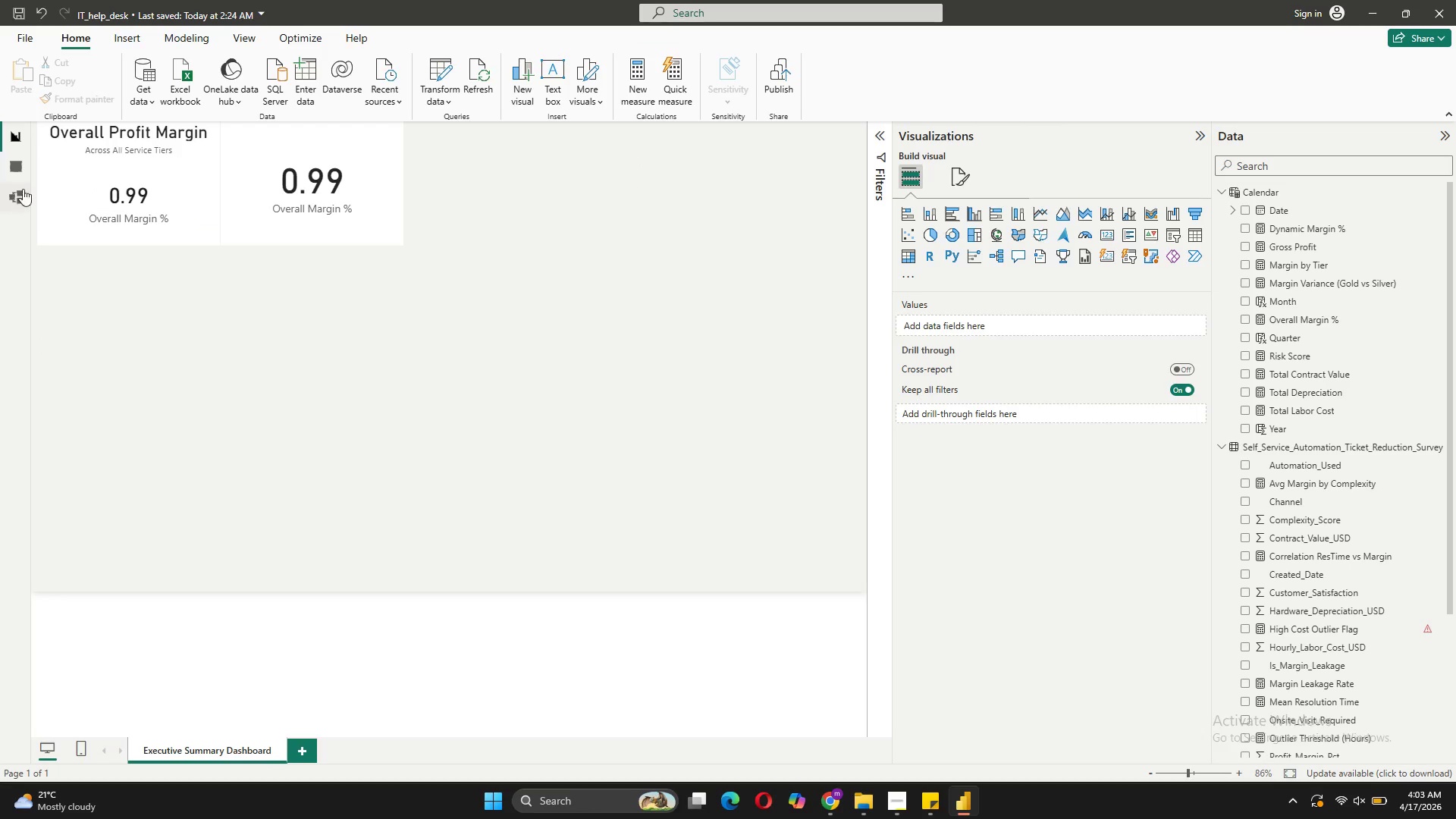 
left_click([17, 166])
 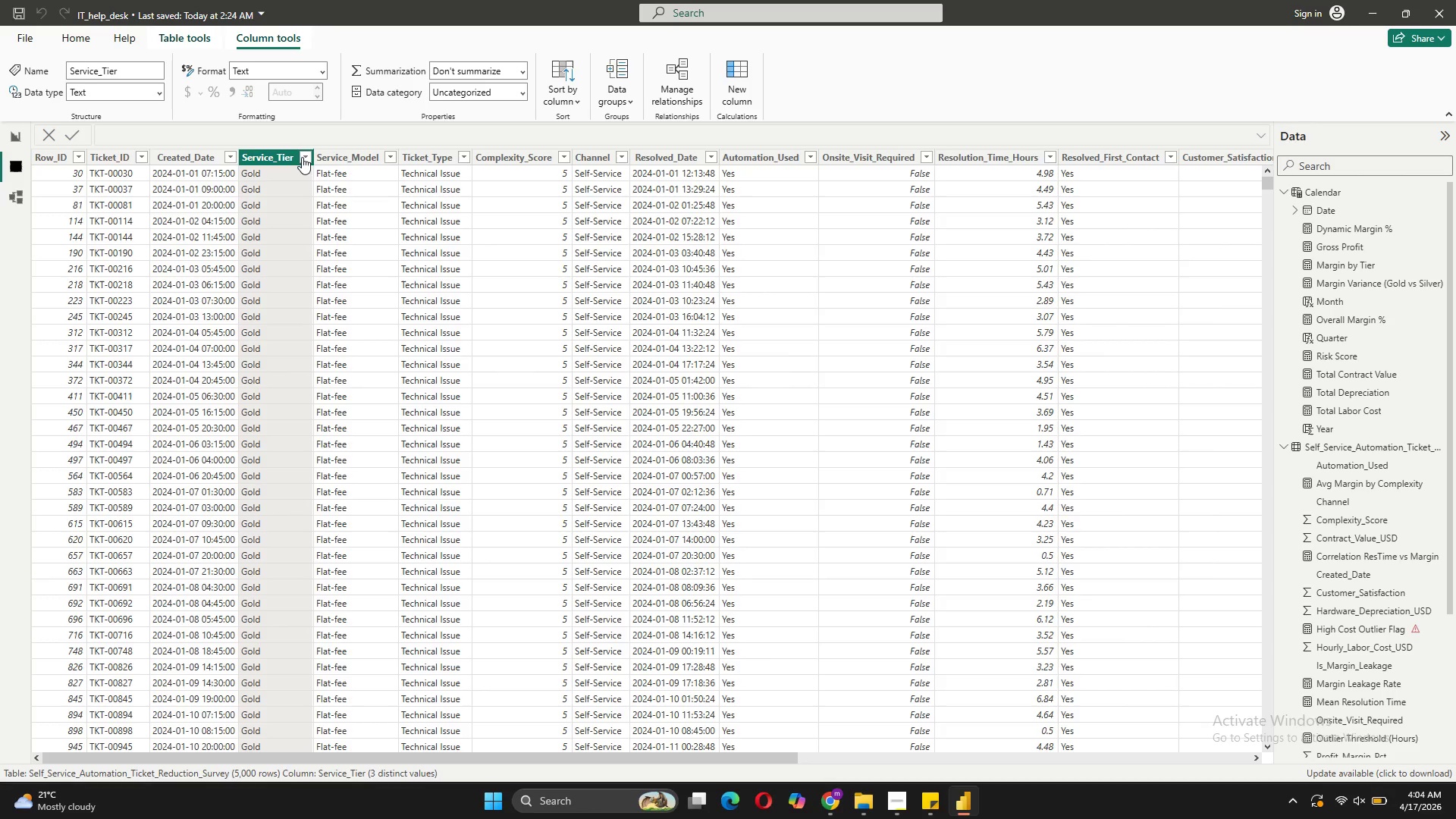 
left_click([307, 153])
 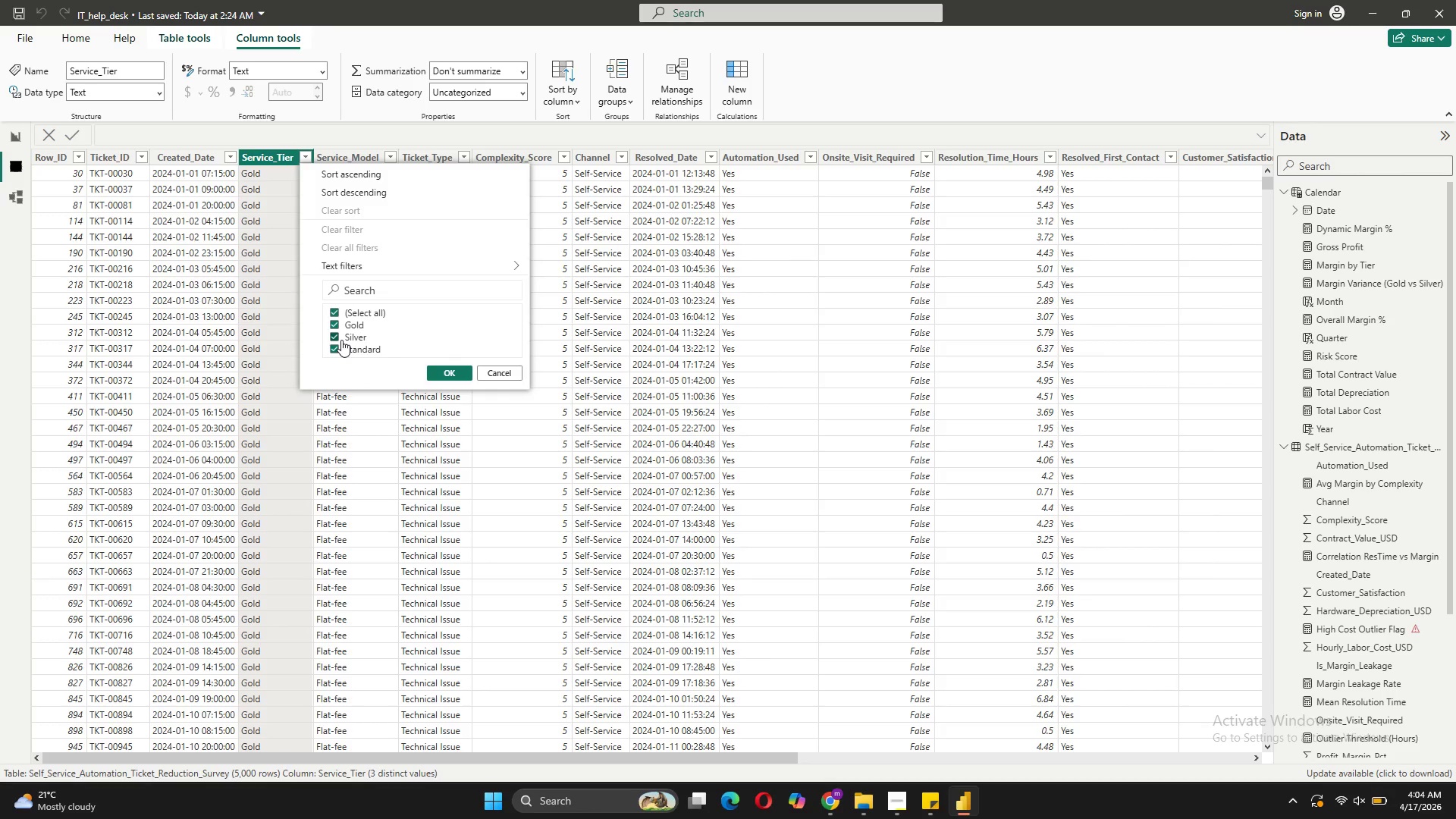 
wait(6.2)
 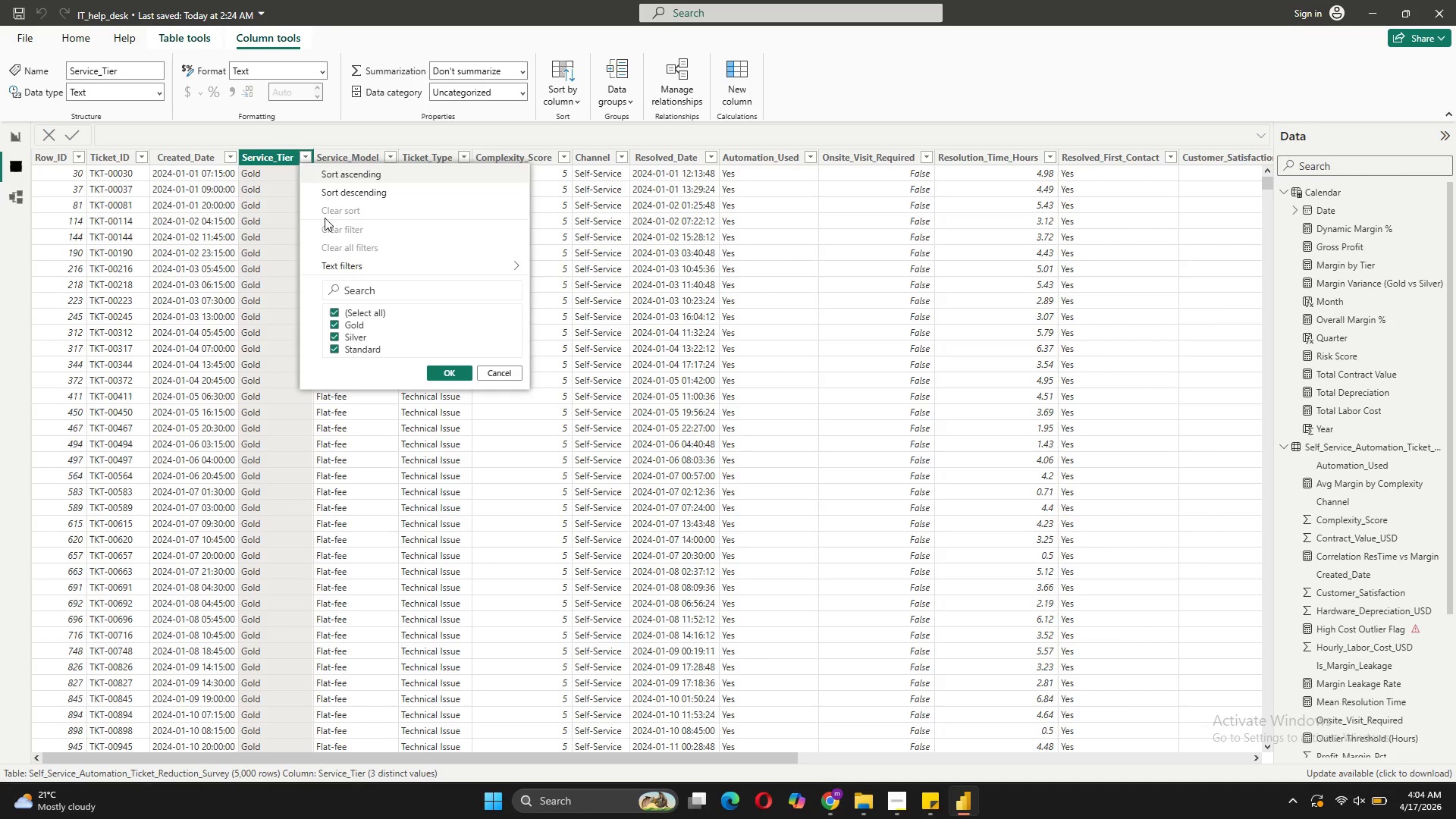 
left_click([339, 337])
 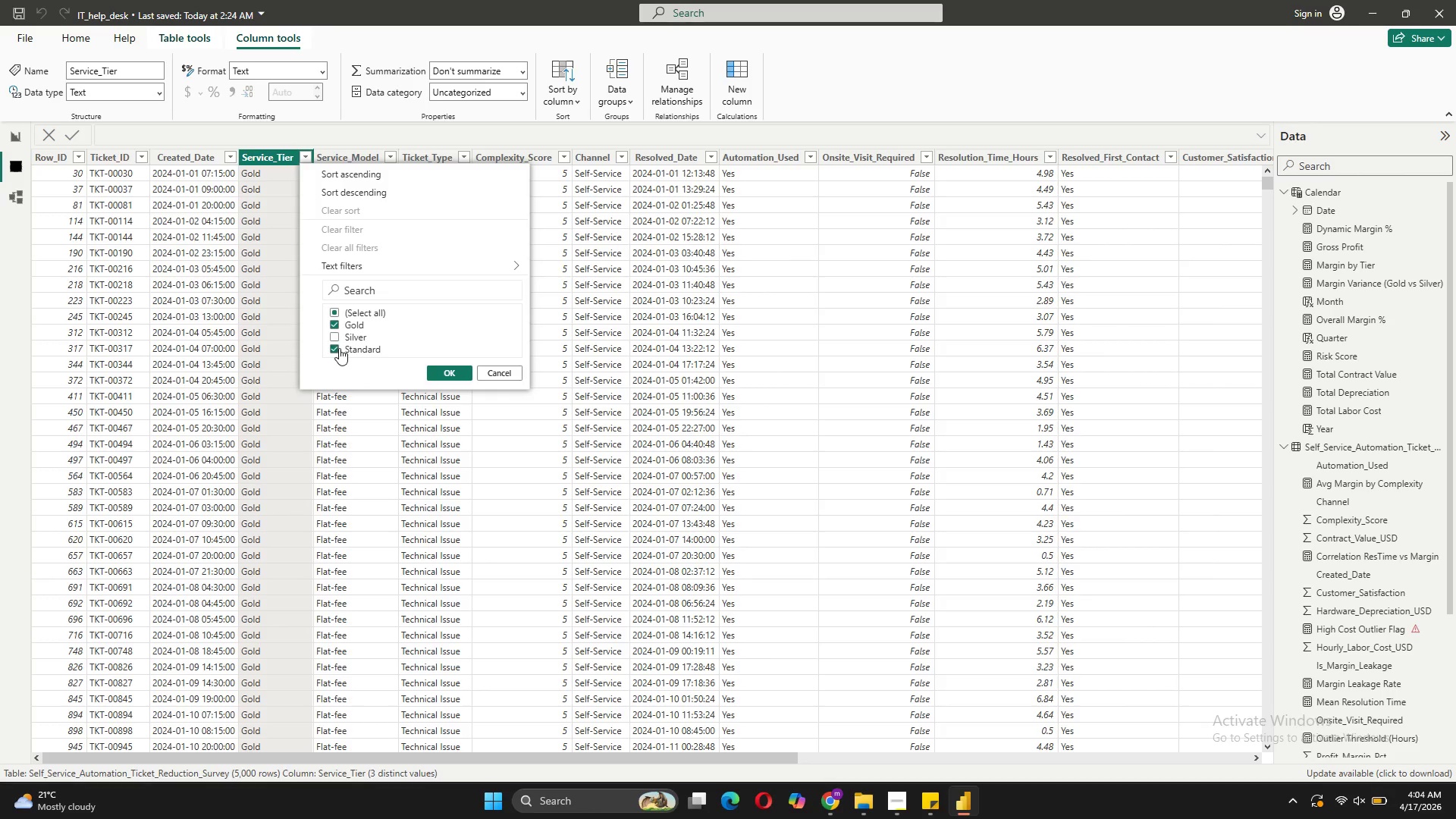 
left_click([339, 348])
 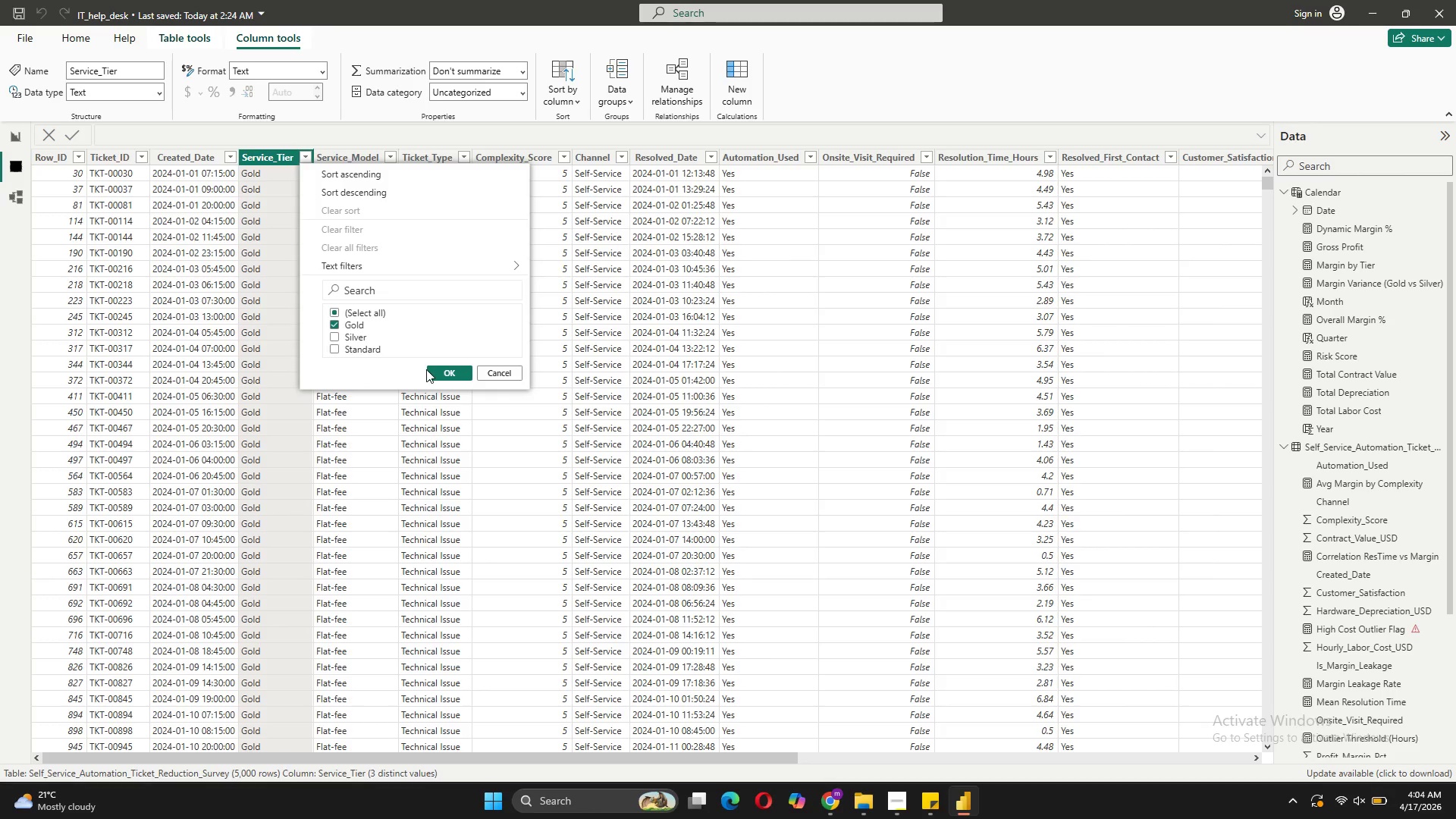 
mouse_move([435, 350])
 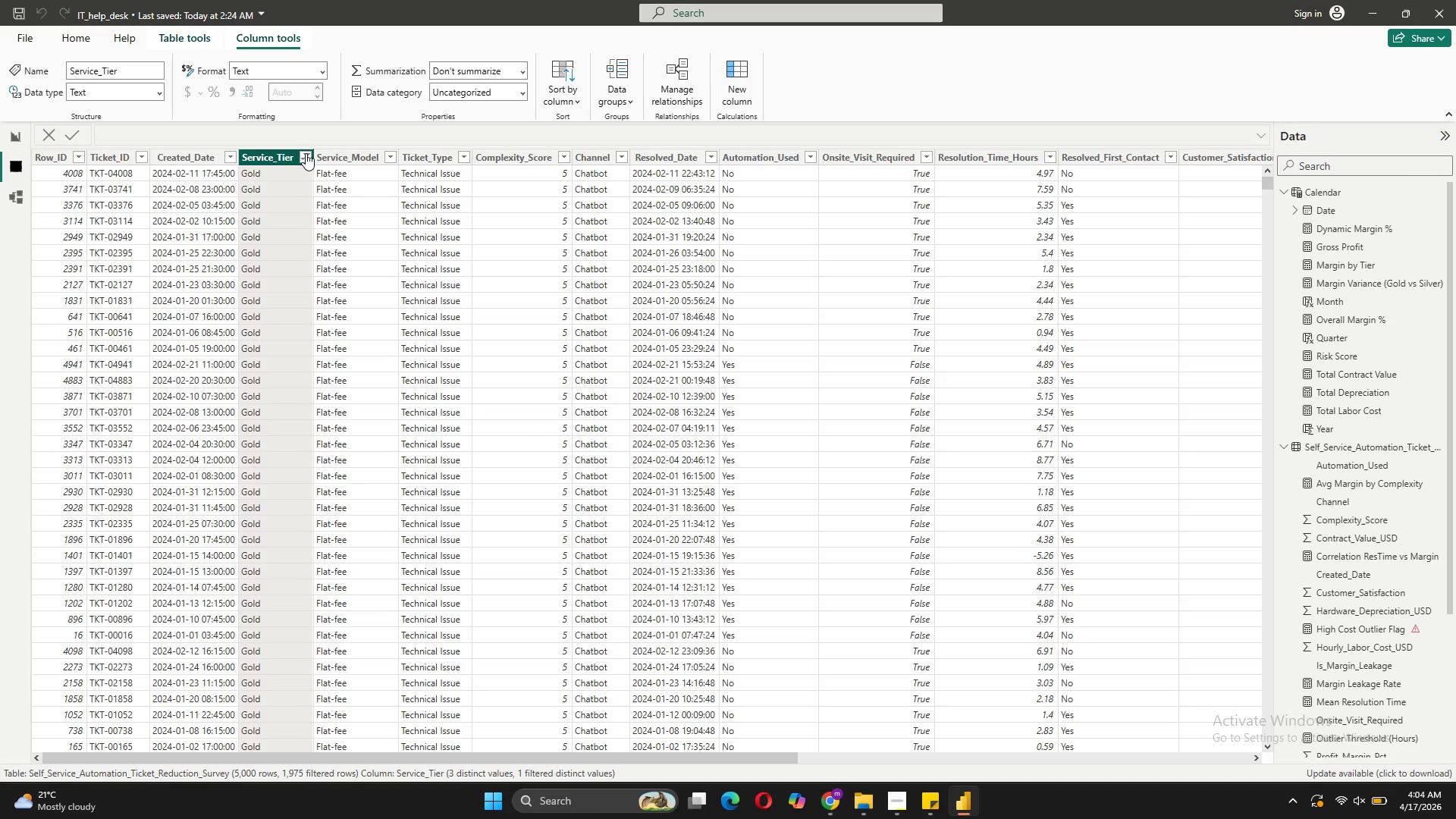 
left_click([306, 153])
 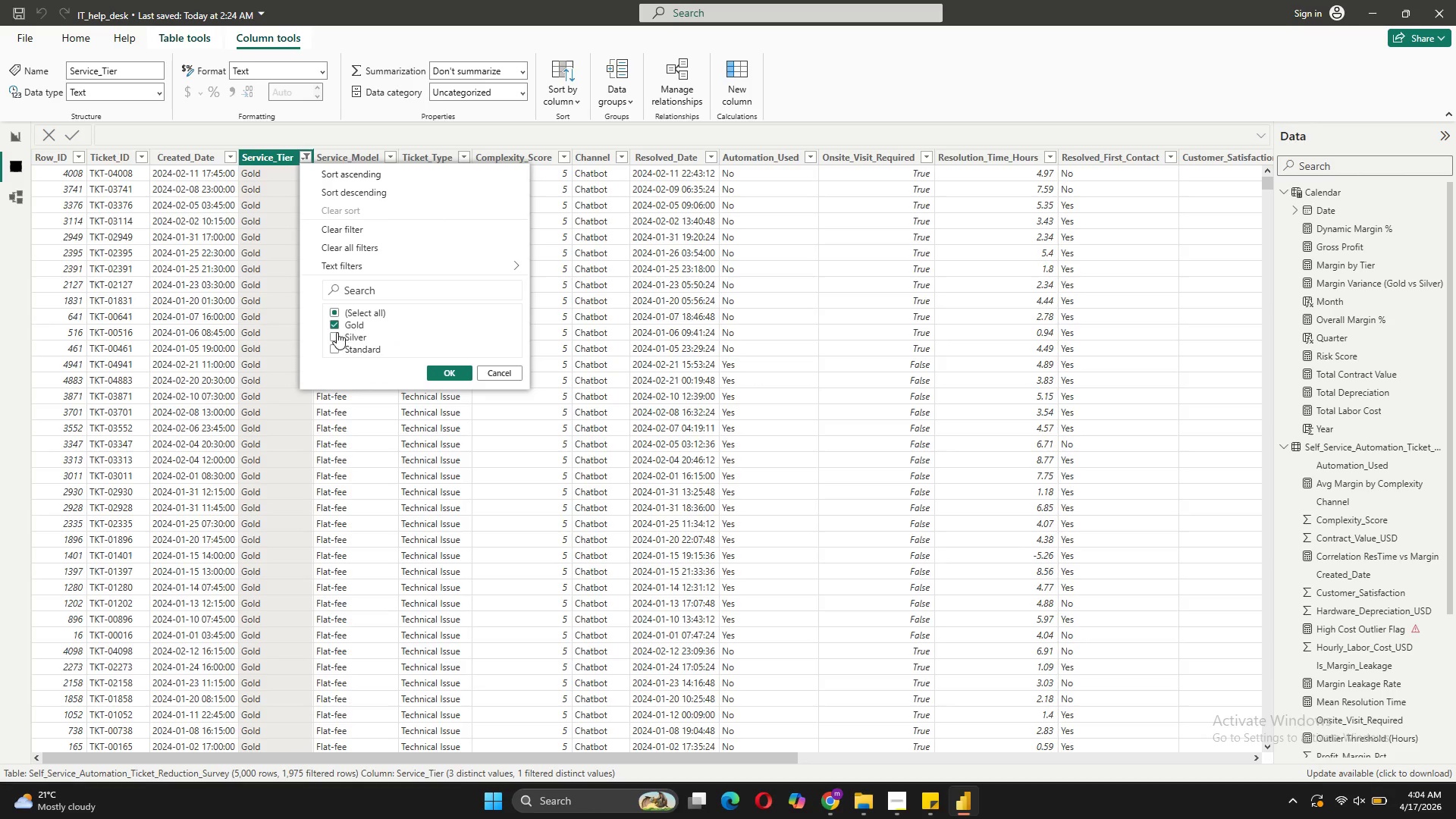 
left_click([349, 312])
 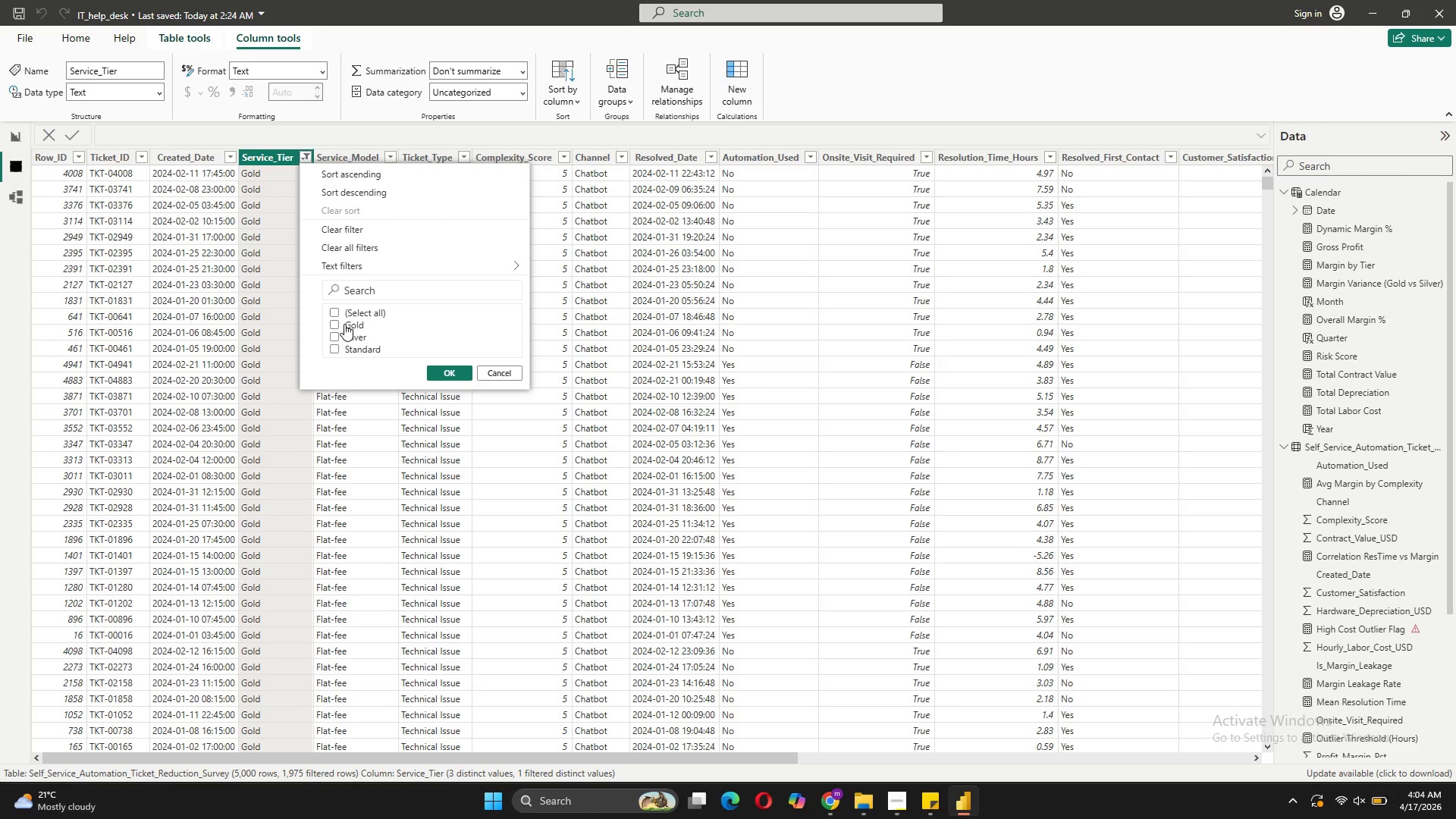 
left_click([344, 313])
 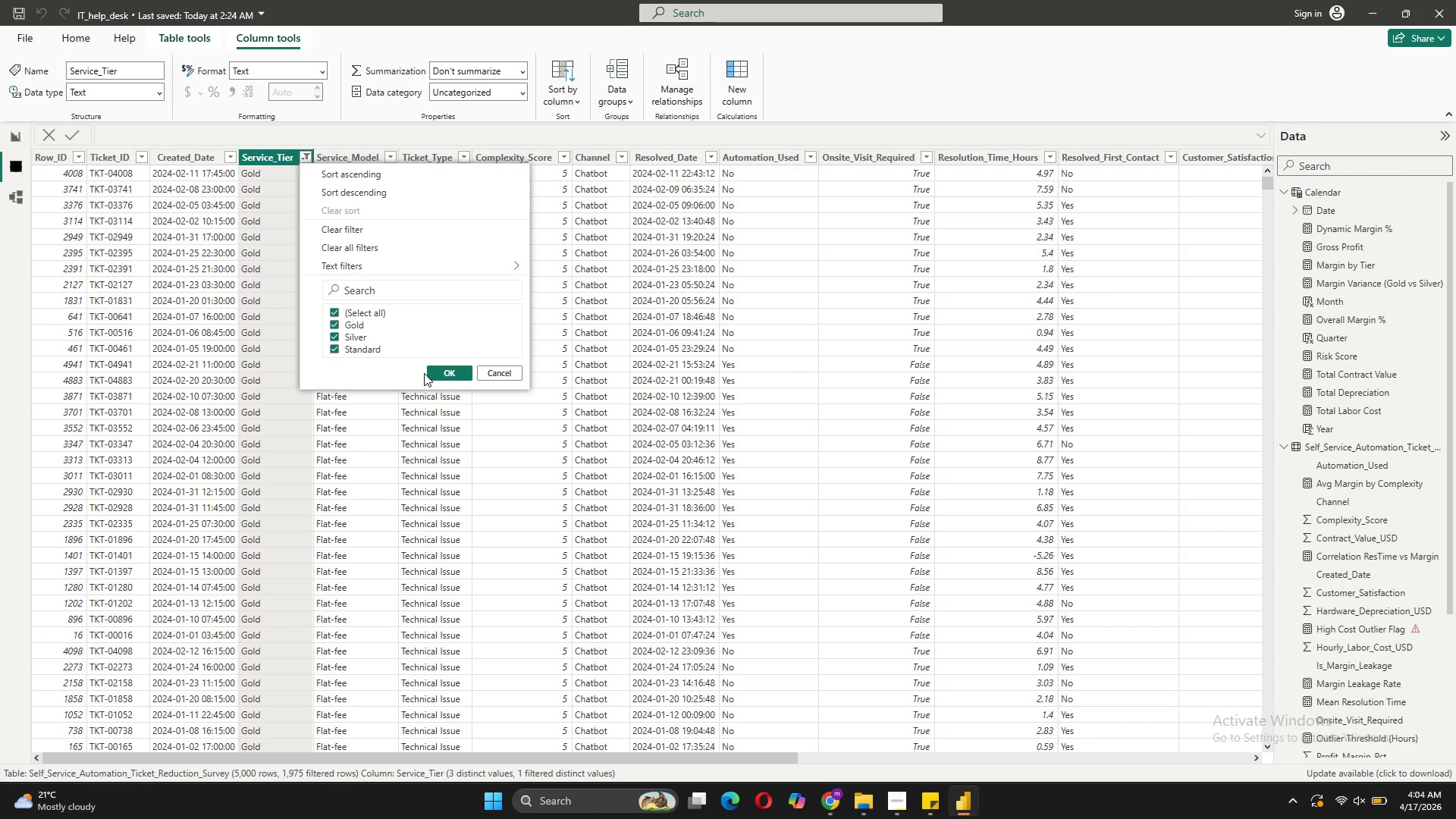 
left_click([426, 372])
 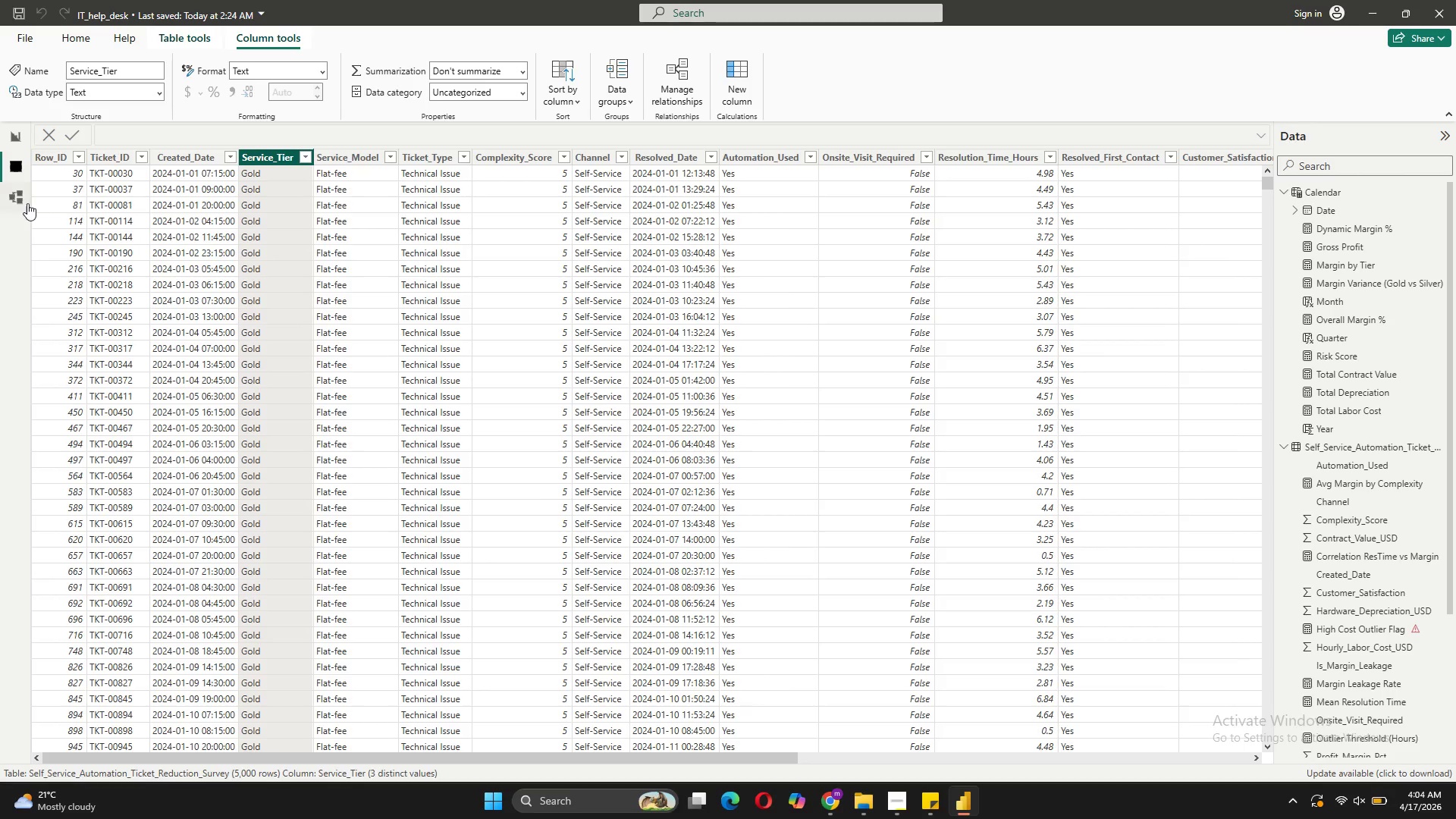 
left_click([21, 205])
 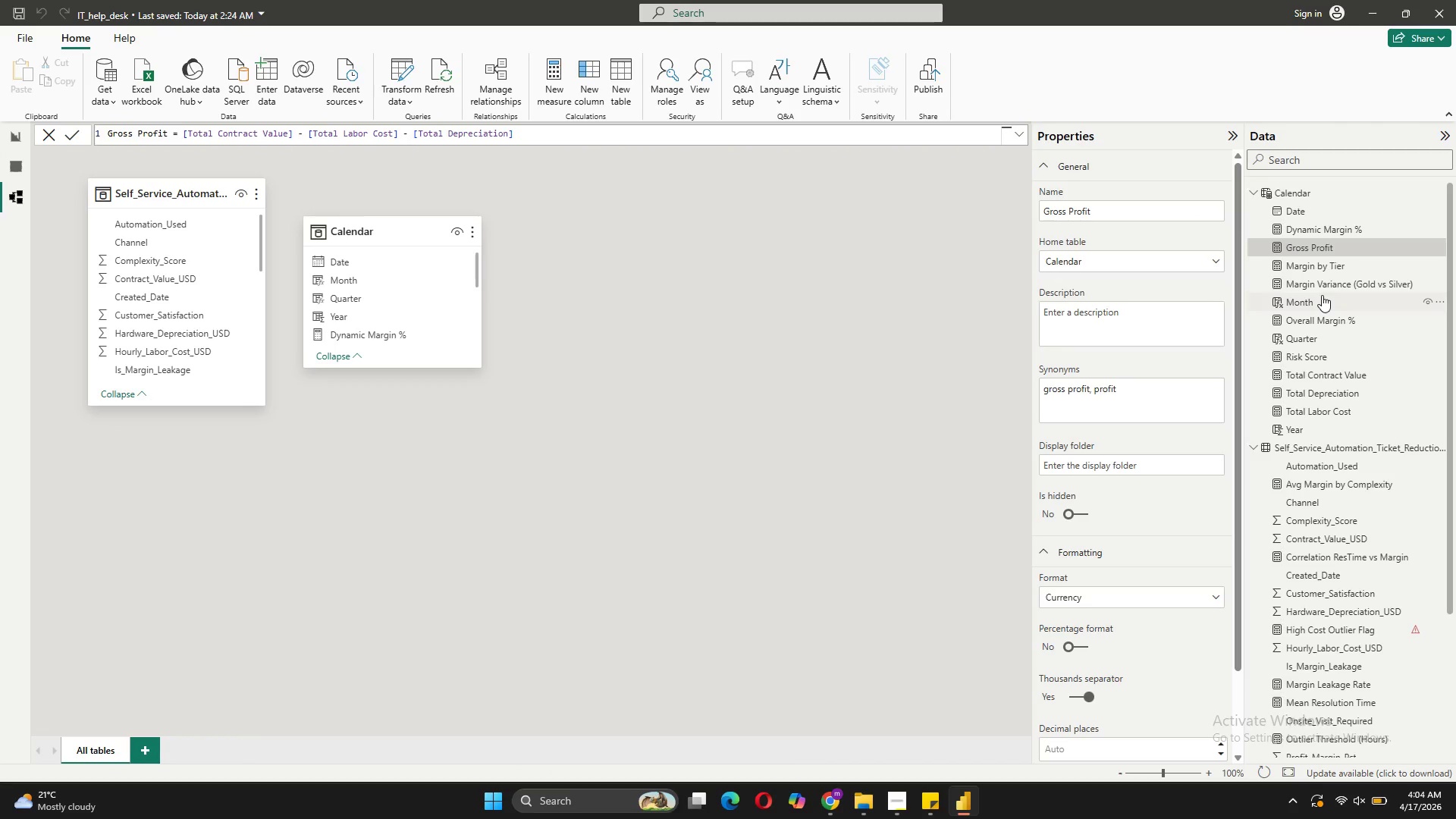 
left_click([1323, 288])
 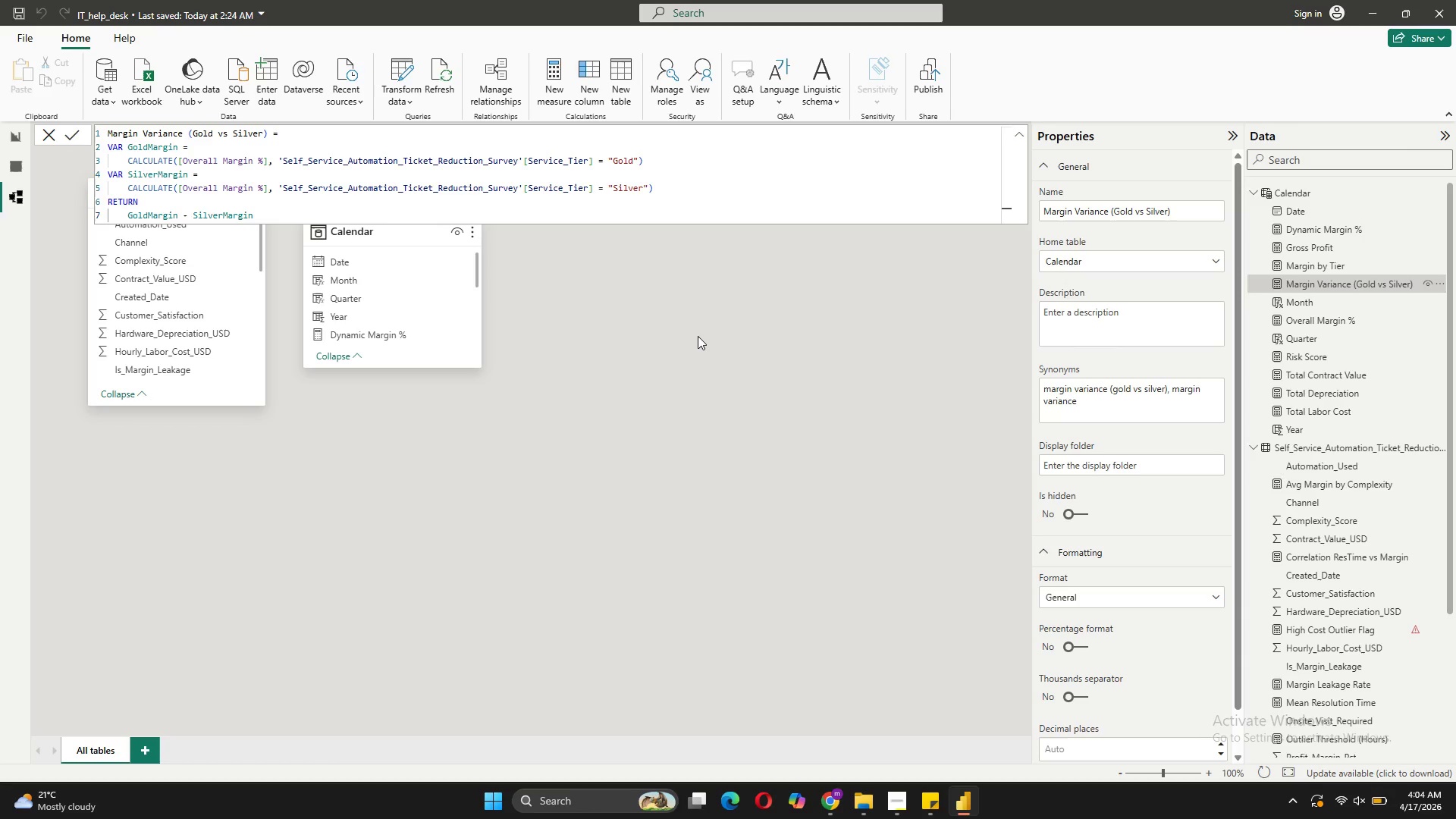 
wait(15.26)
 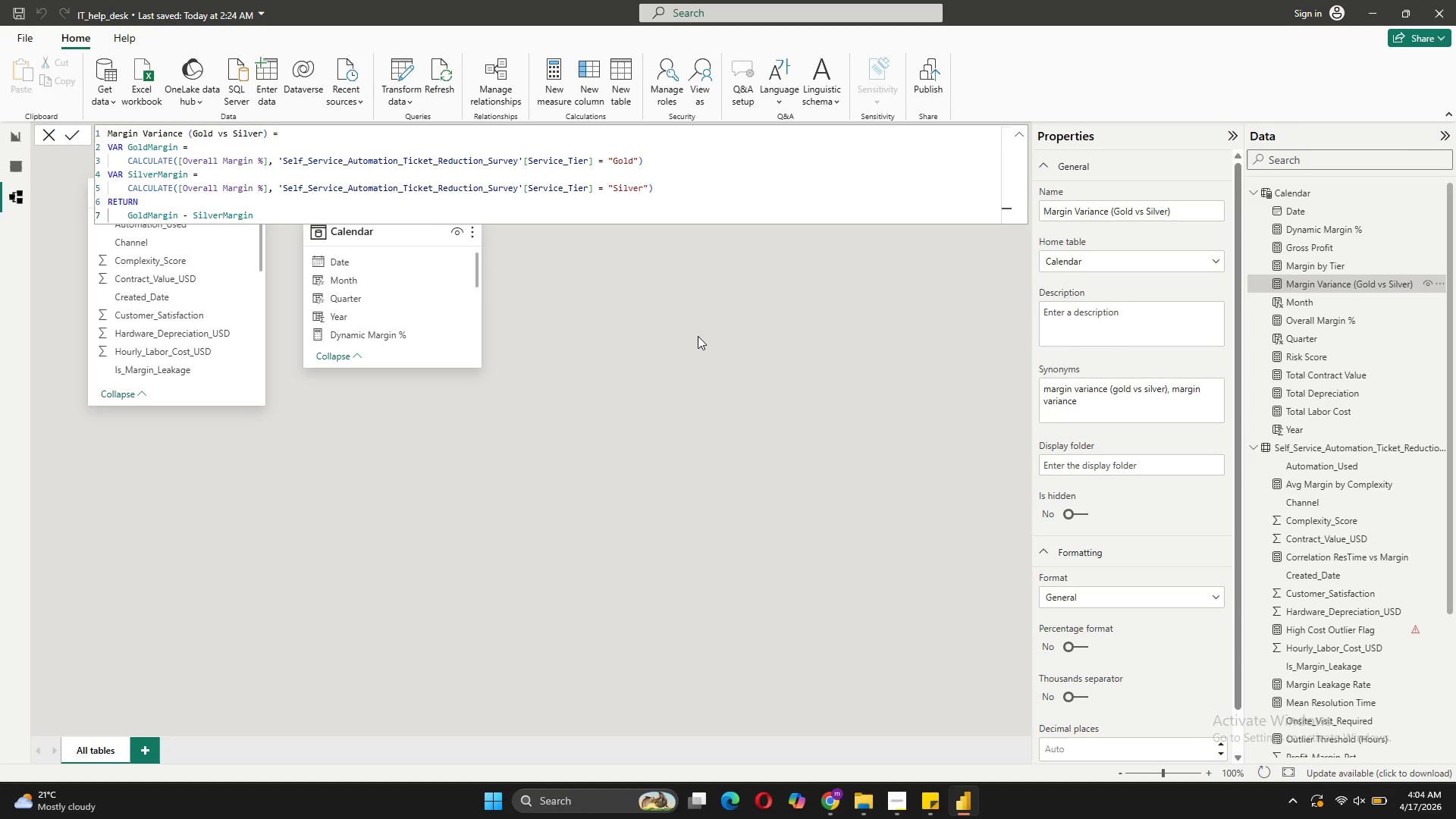 
mouse_move([240, 235])
 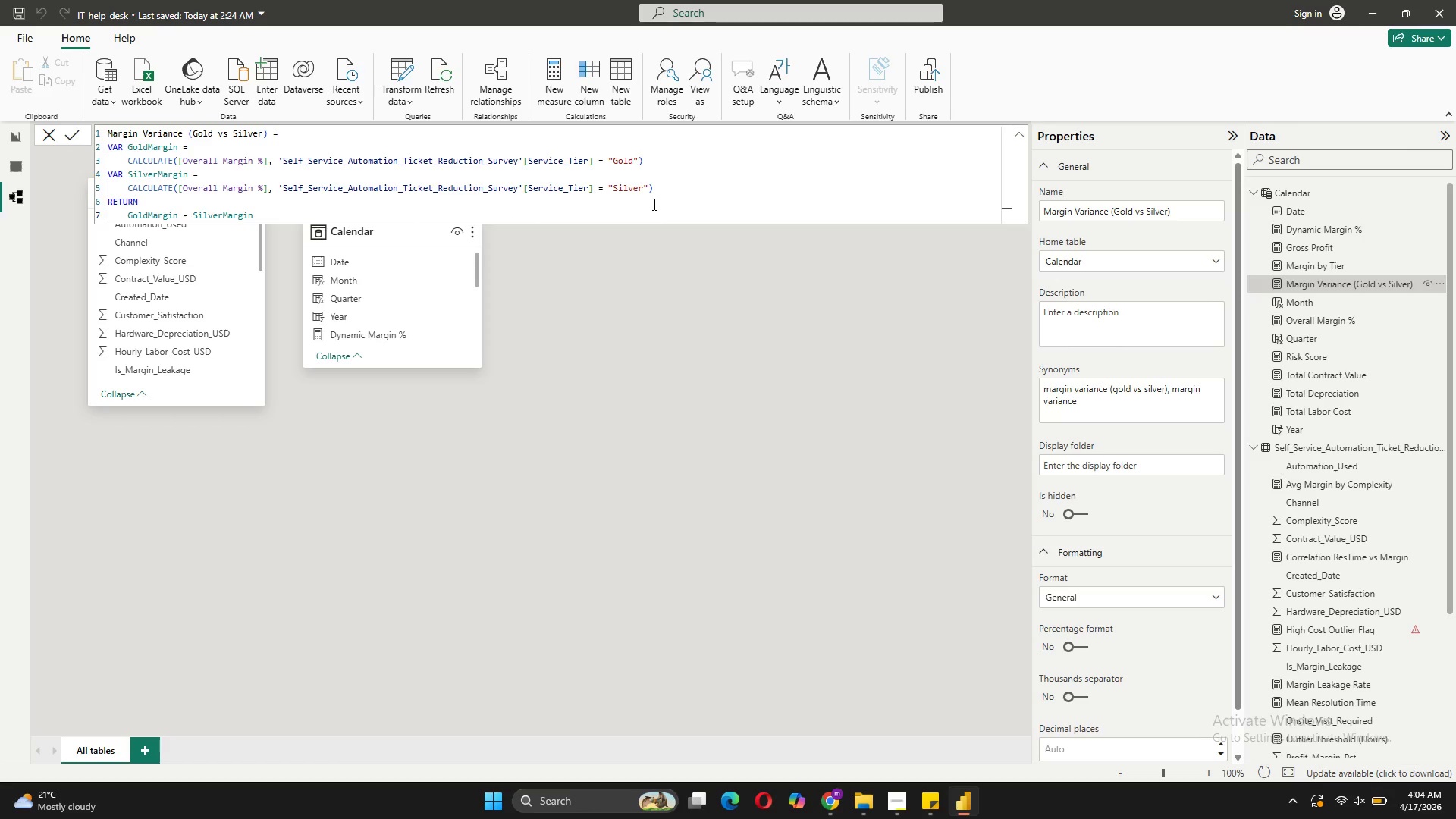 
wait(8.54)
 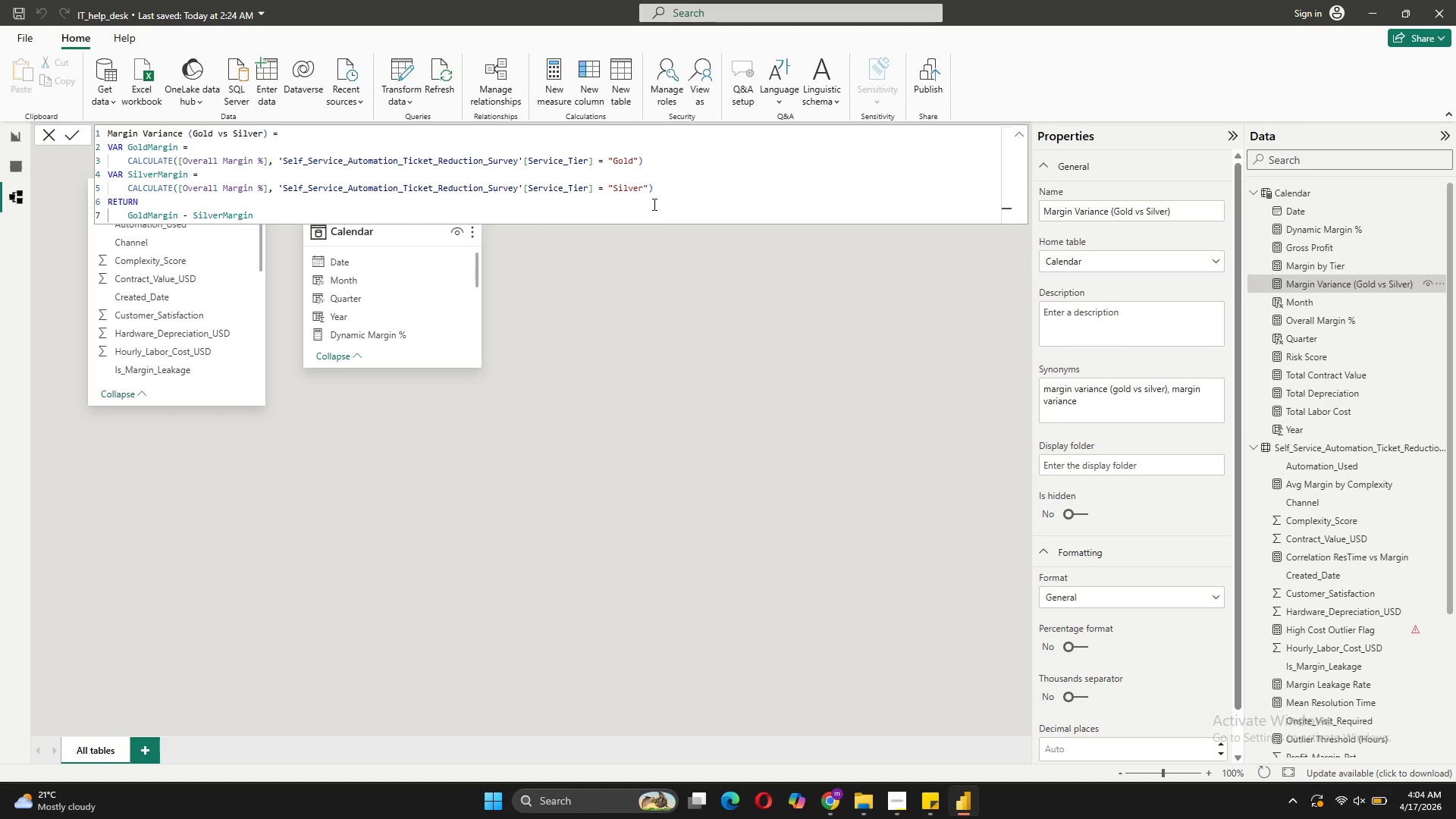 
left_click([1327, 325])
 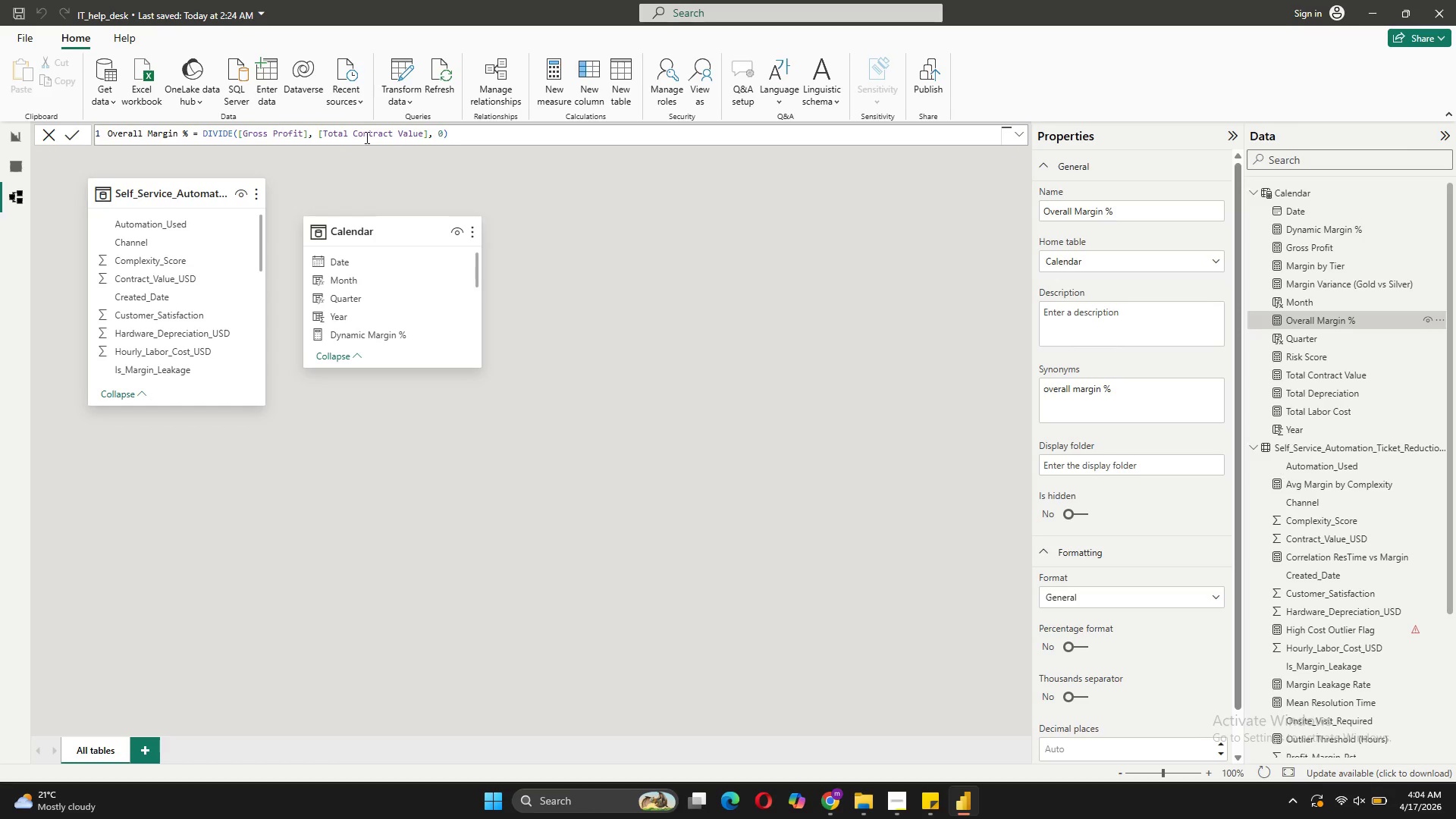 
left_click([15, 136])
 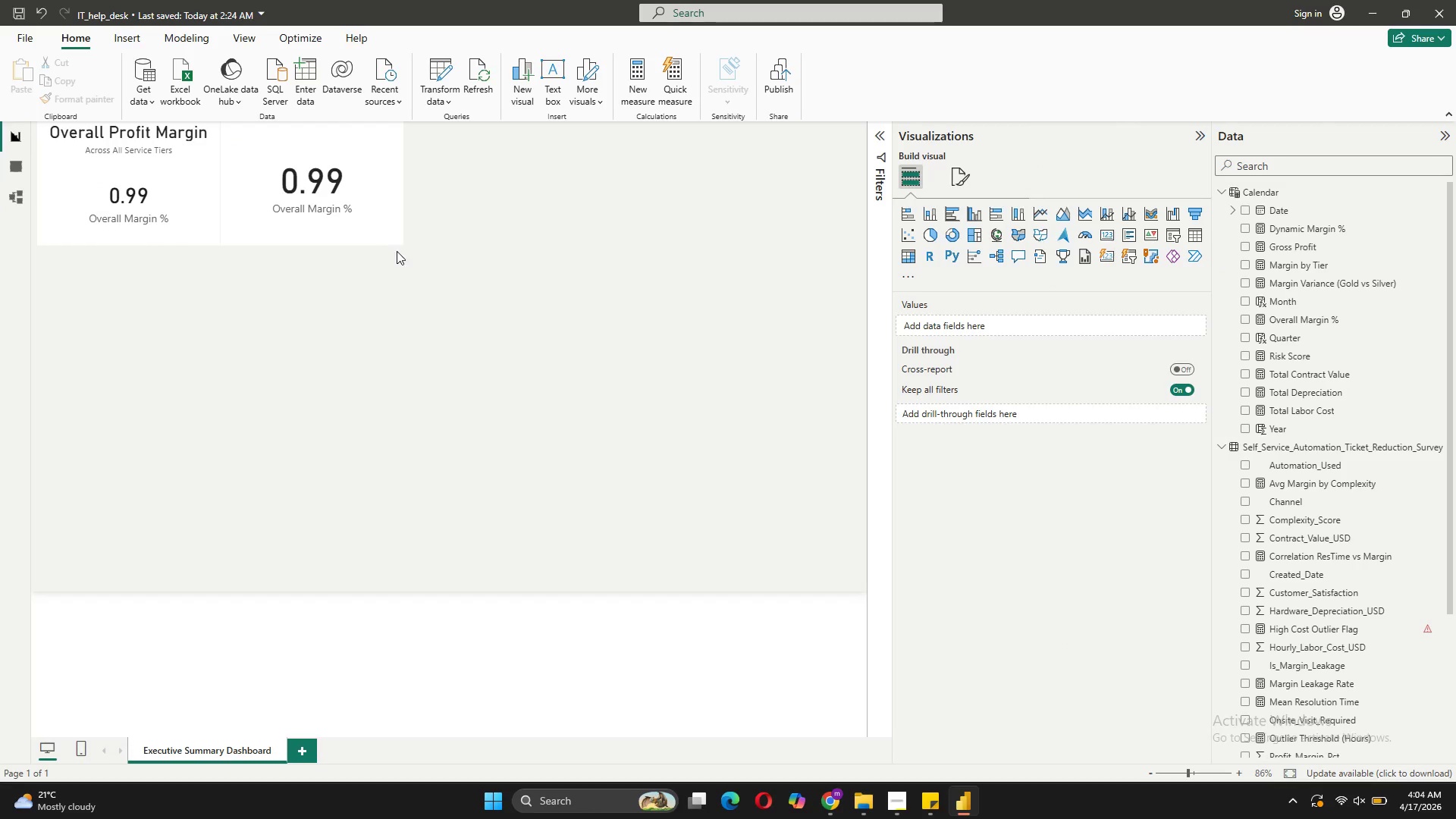 
left_click([362, 203])
 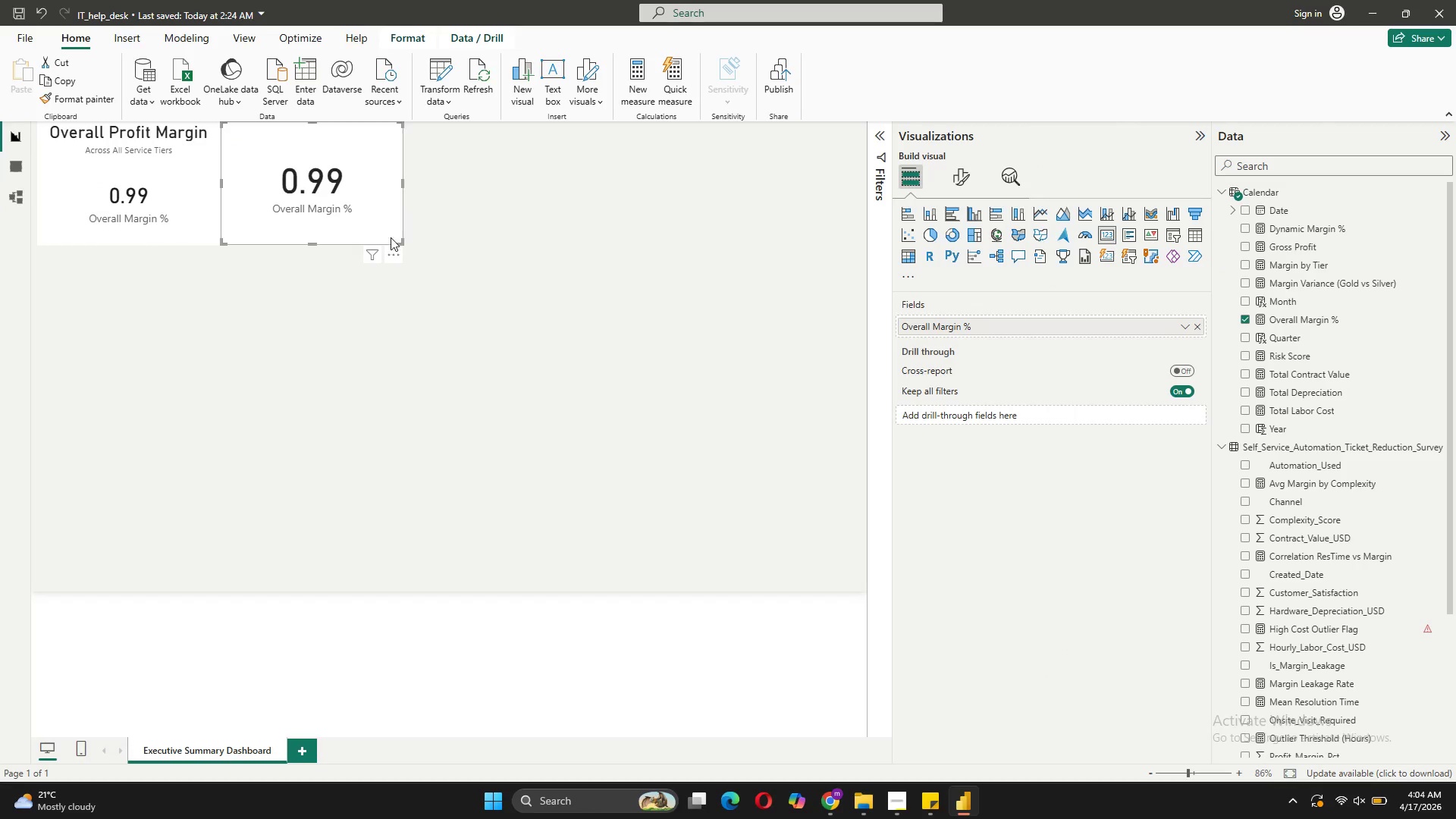 
left_click([393, 251])
 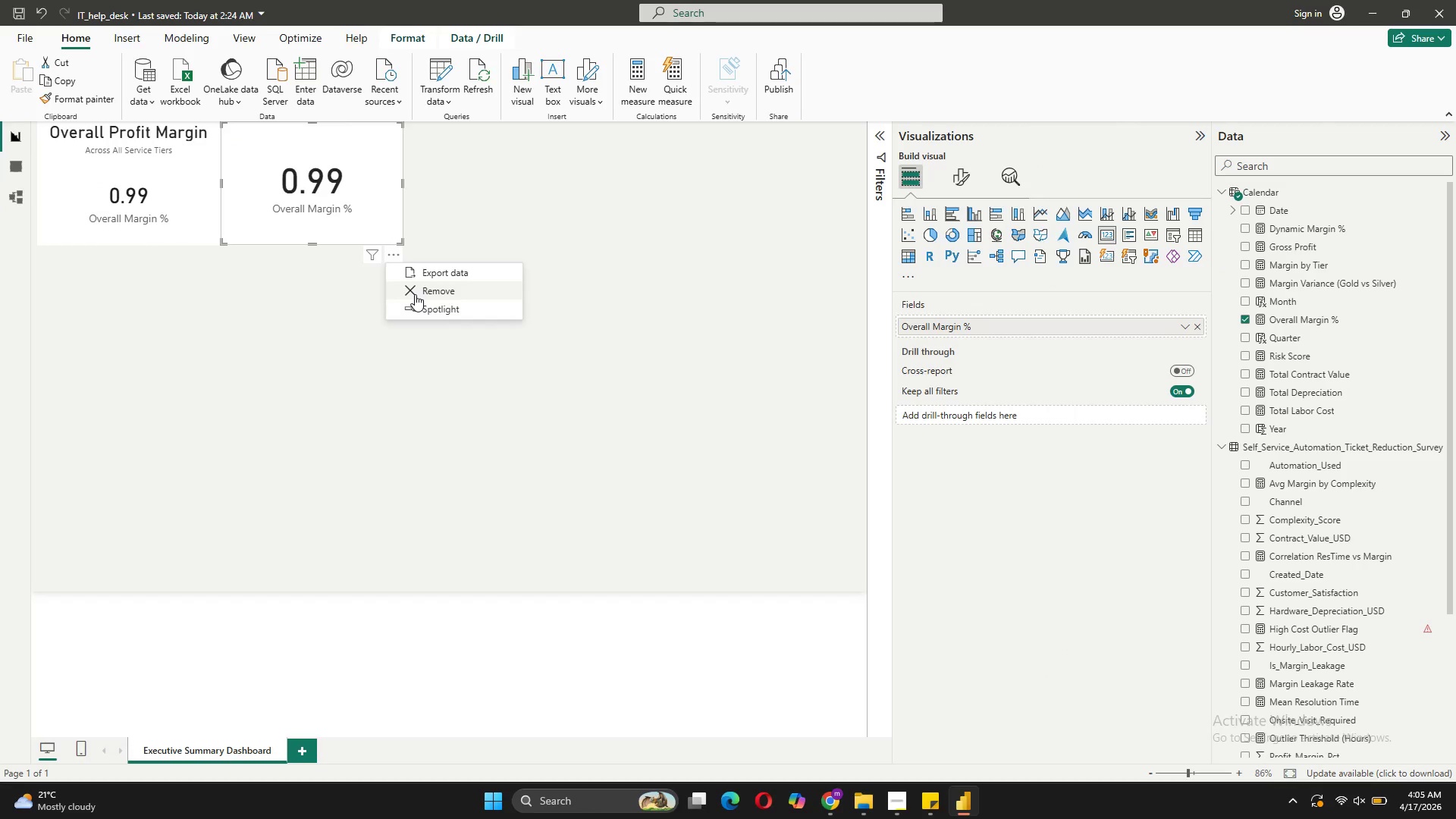 
left_click([415, 294])
 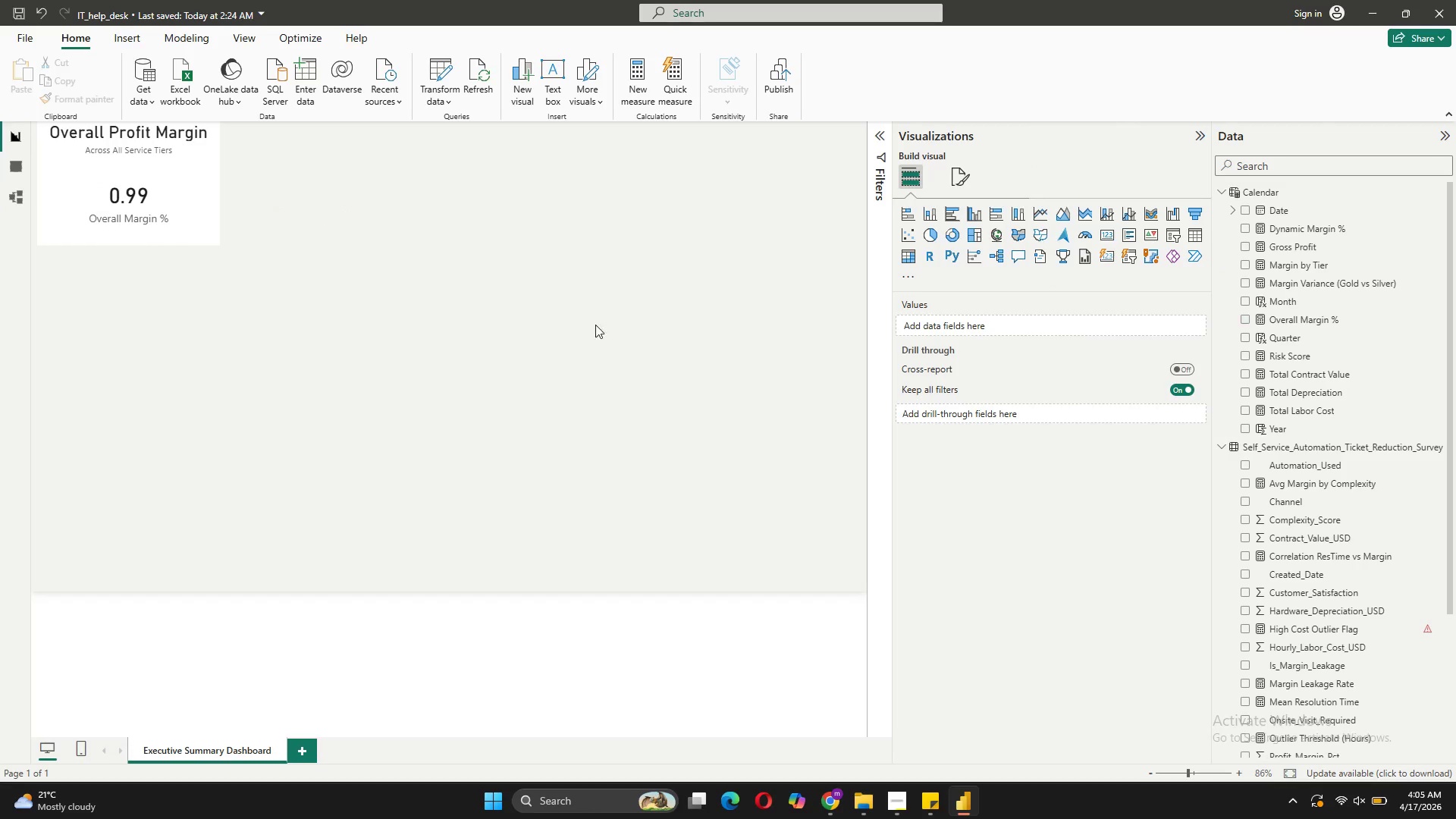 
left_click([632, 258])
 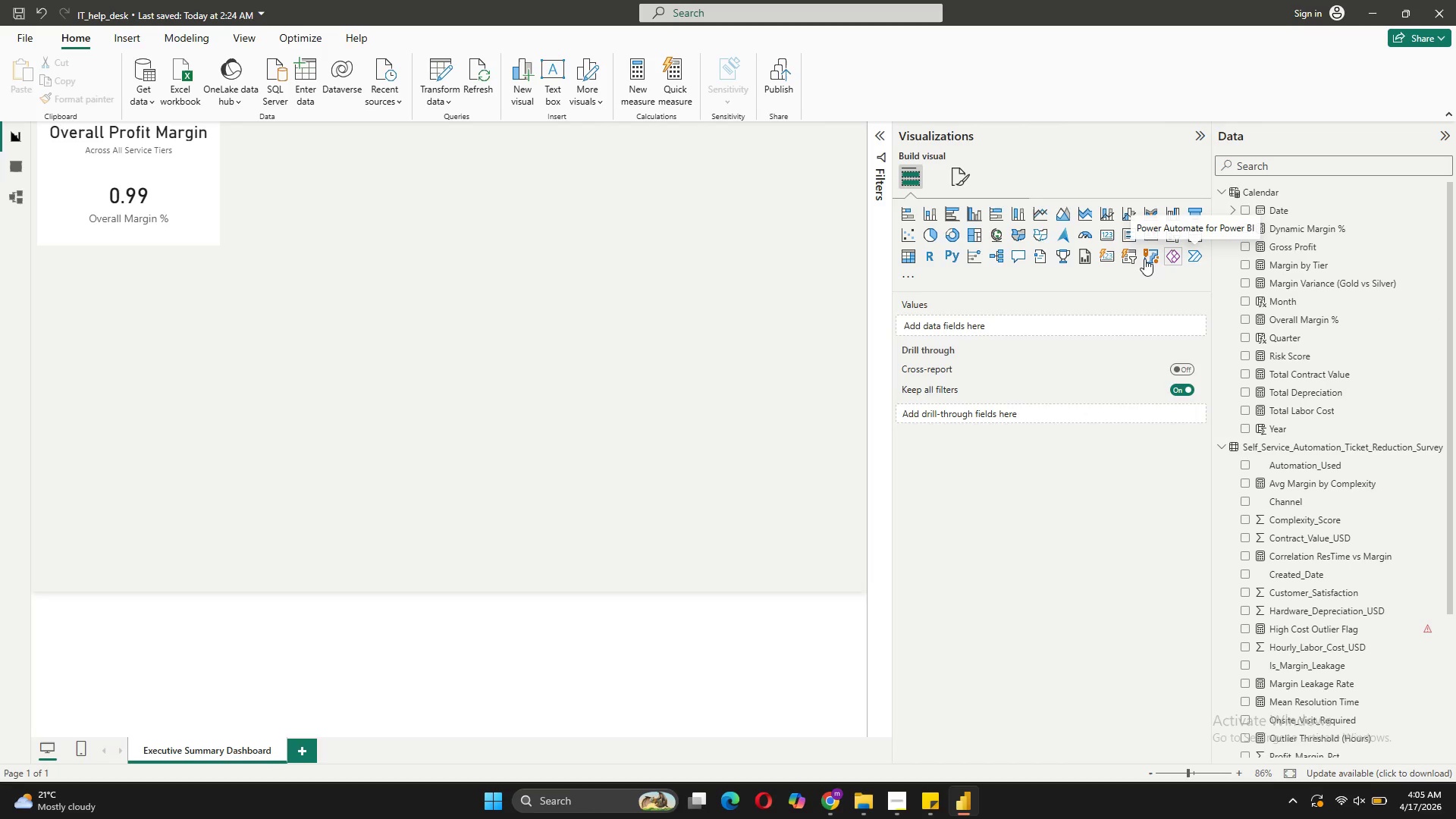 
mouse_move([1150, 245])
 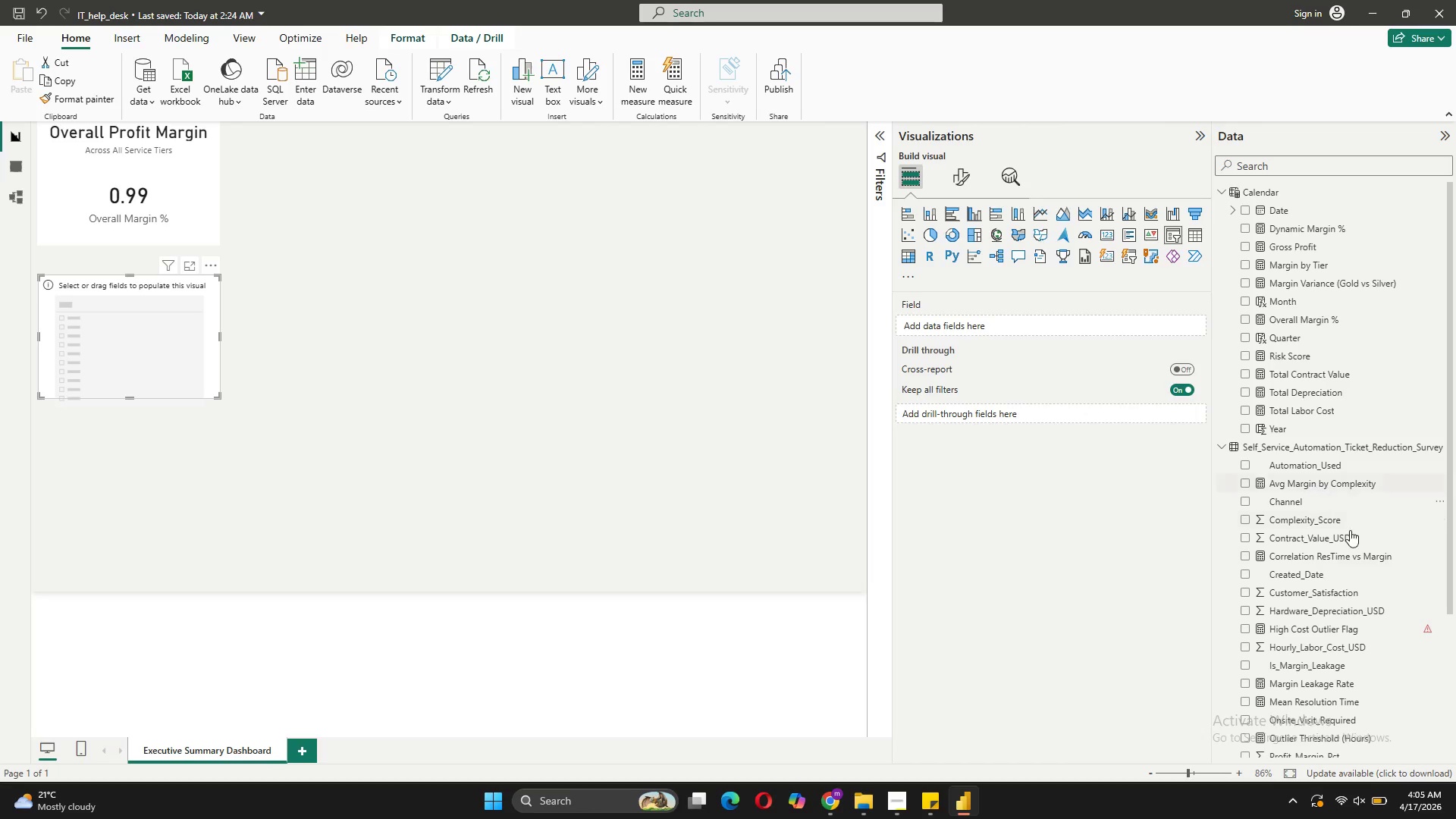 
scroll: coordinate [1351, 658], scroll_direction: down, amount: 7.0
 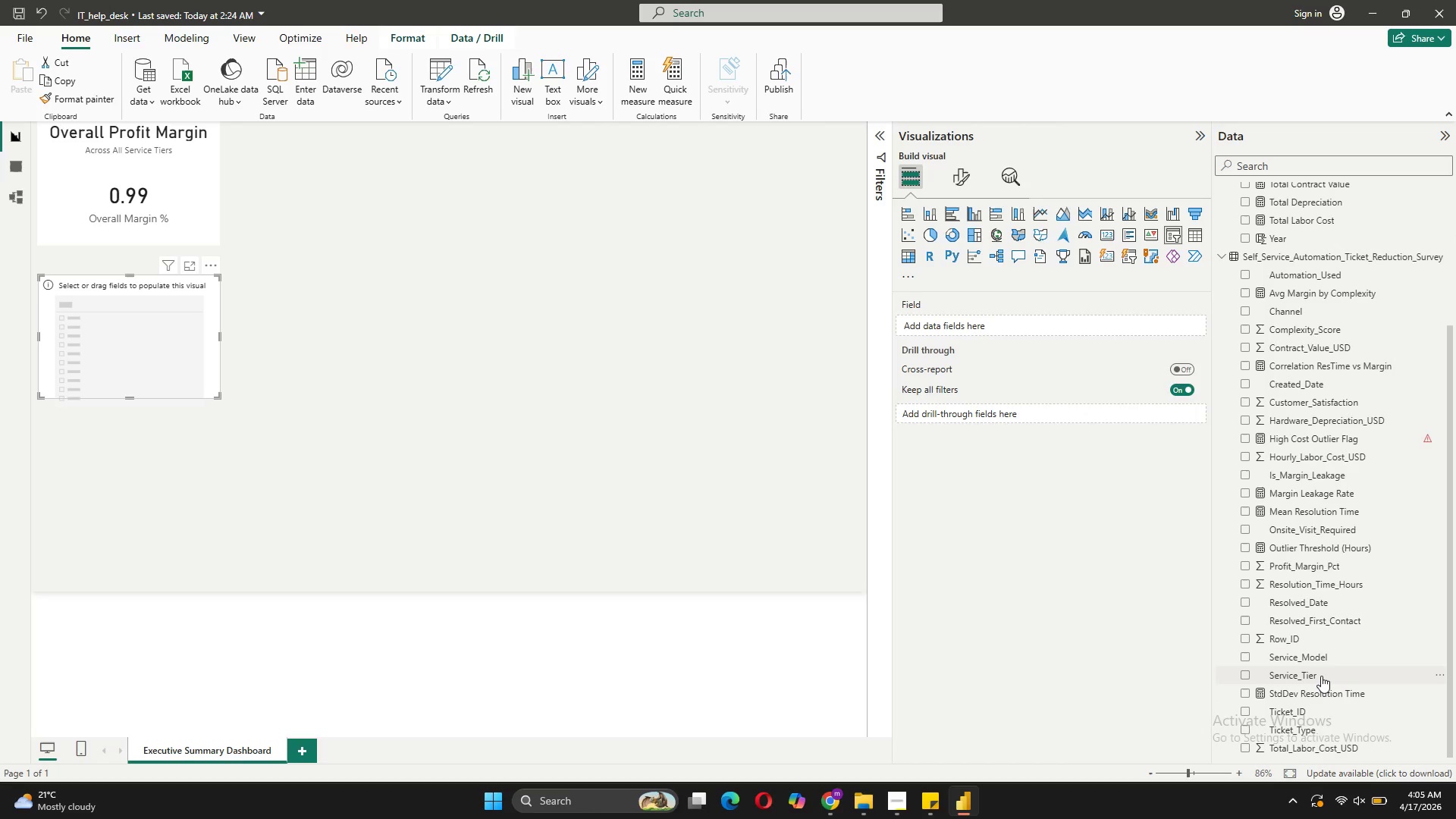 
left_click_drag(start_coordinate=[1321, 676], to_coordinate=[1091, 332])
 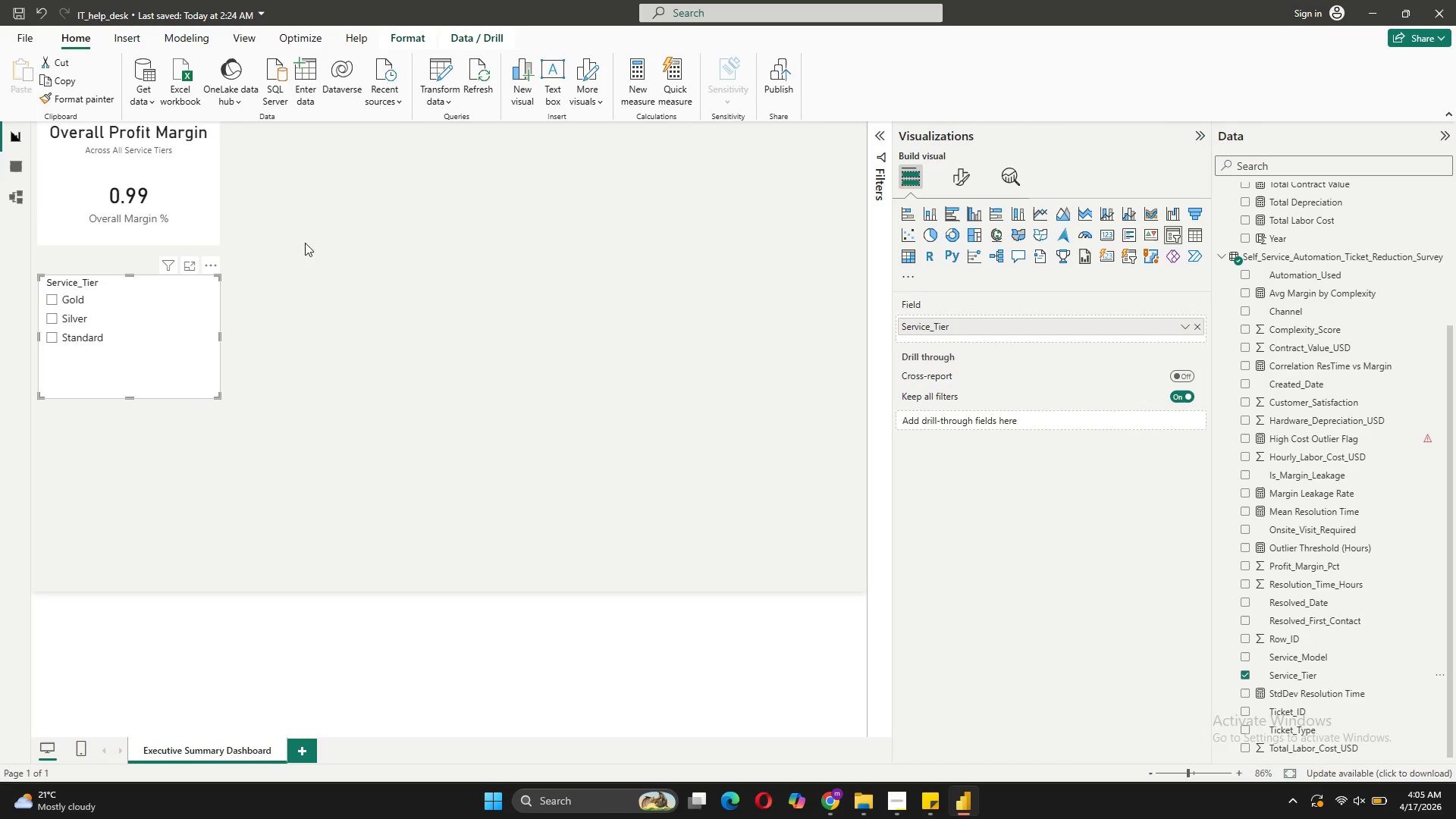 
left_click([51, 318])
 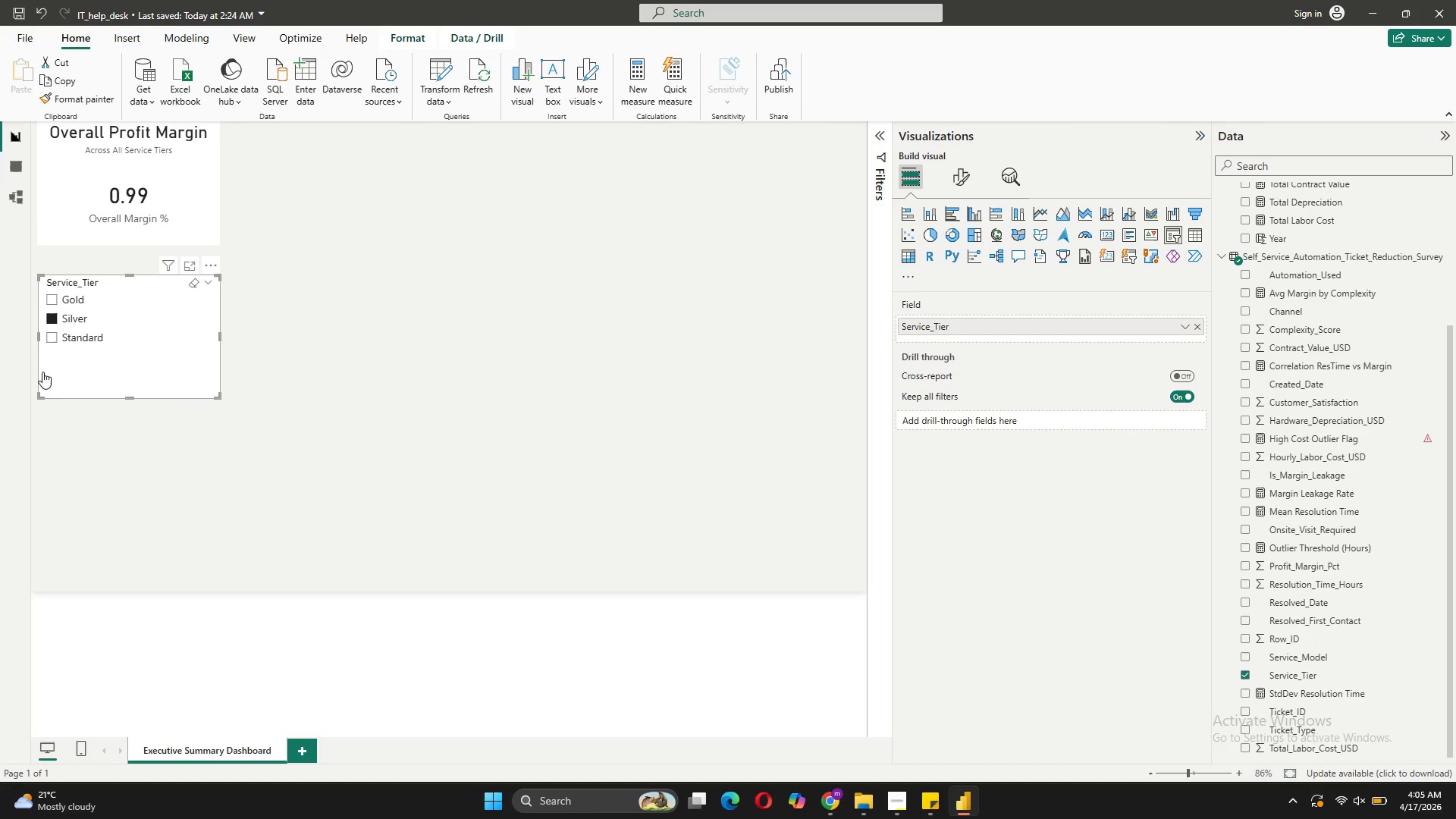 
left_click([53, 298])
 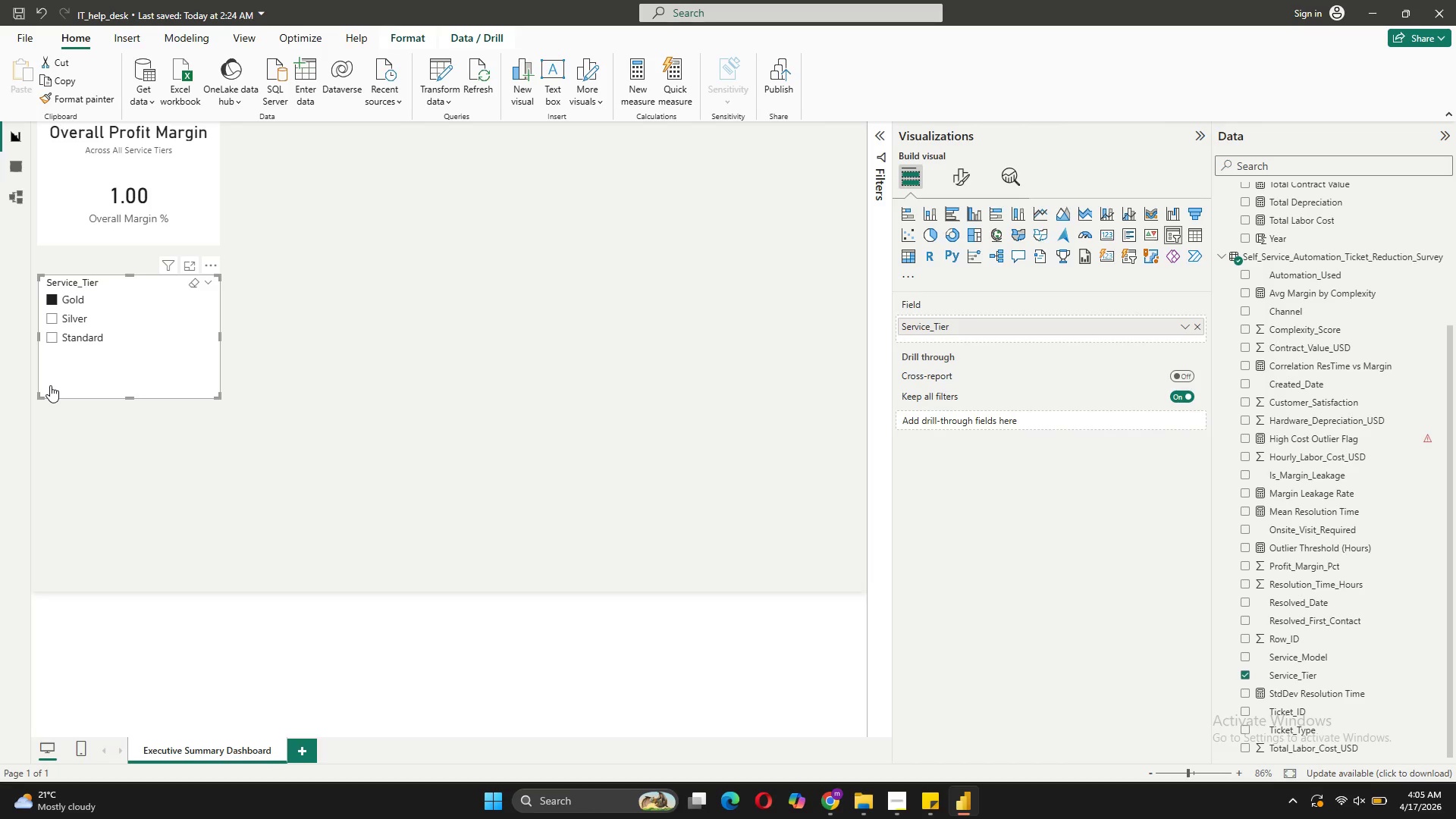 
left_click([53, 340])
 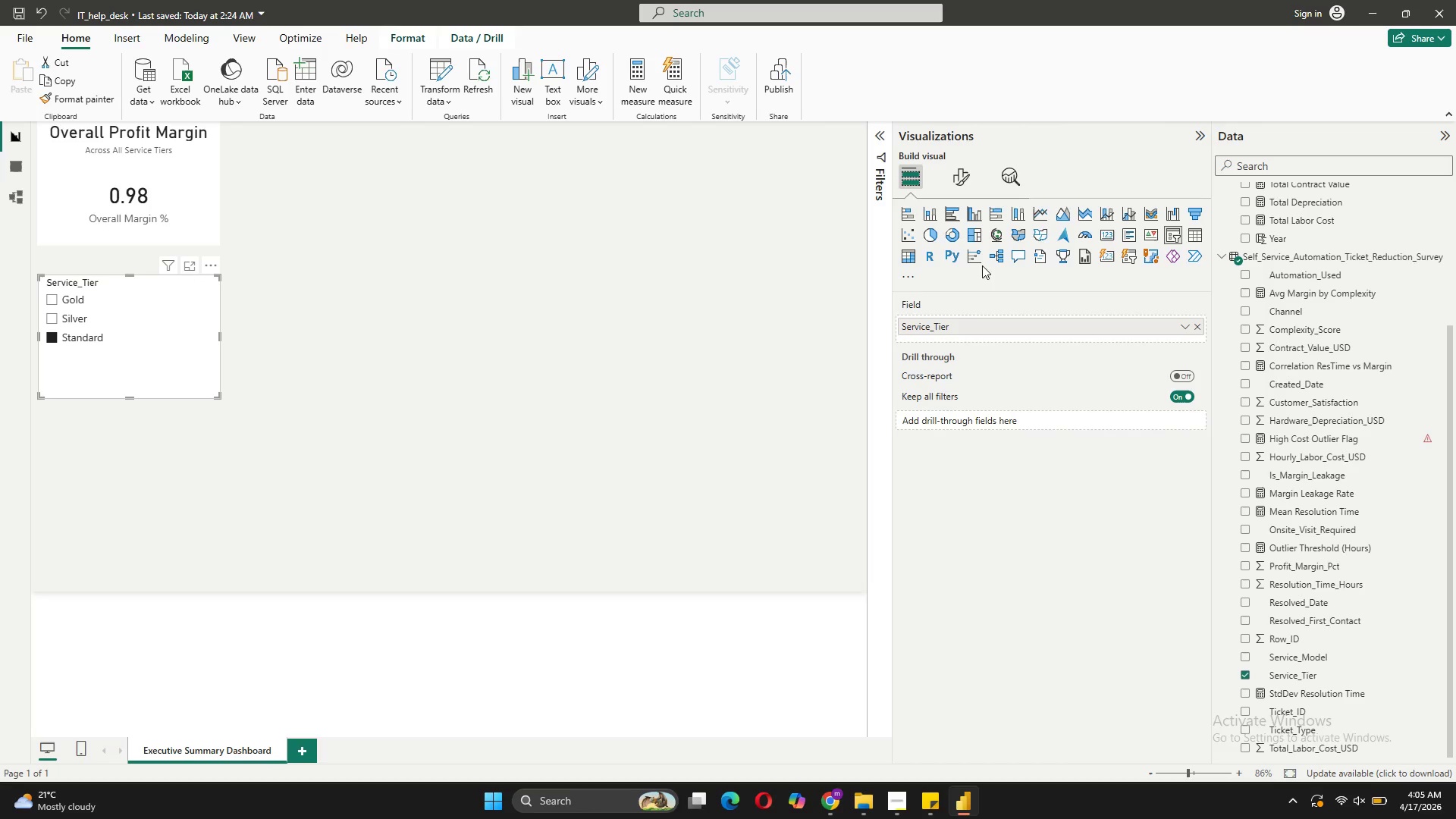 
scroll: coordinate [1287, 497], scroll_direction: up, amount: 4.0
 